 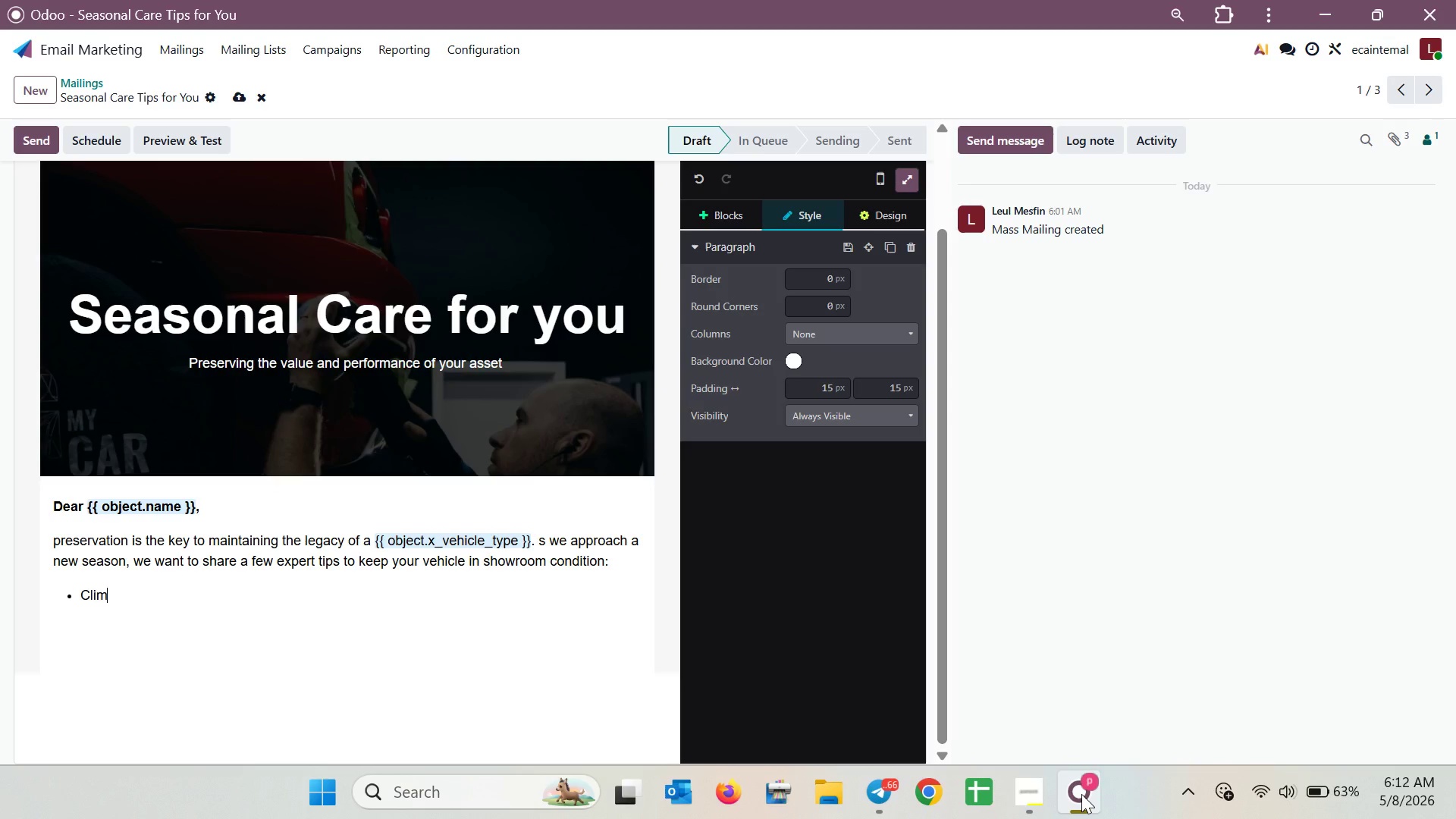 
hold_key(key=ShiftLeft, duration=0.53)
 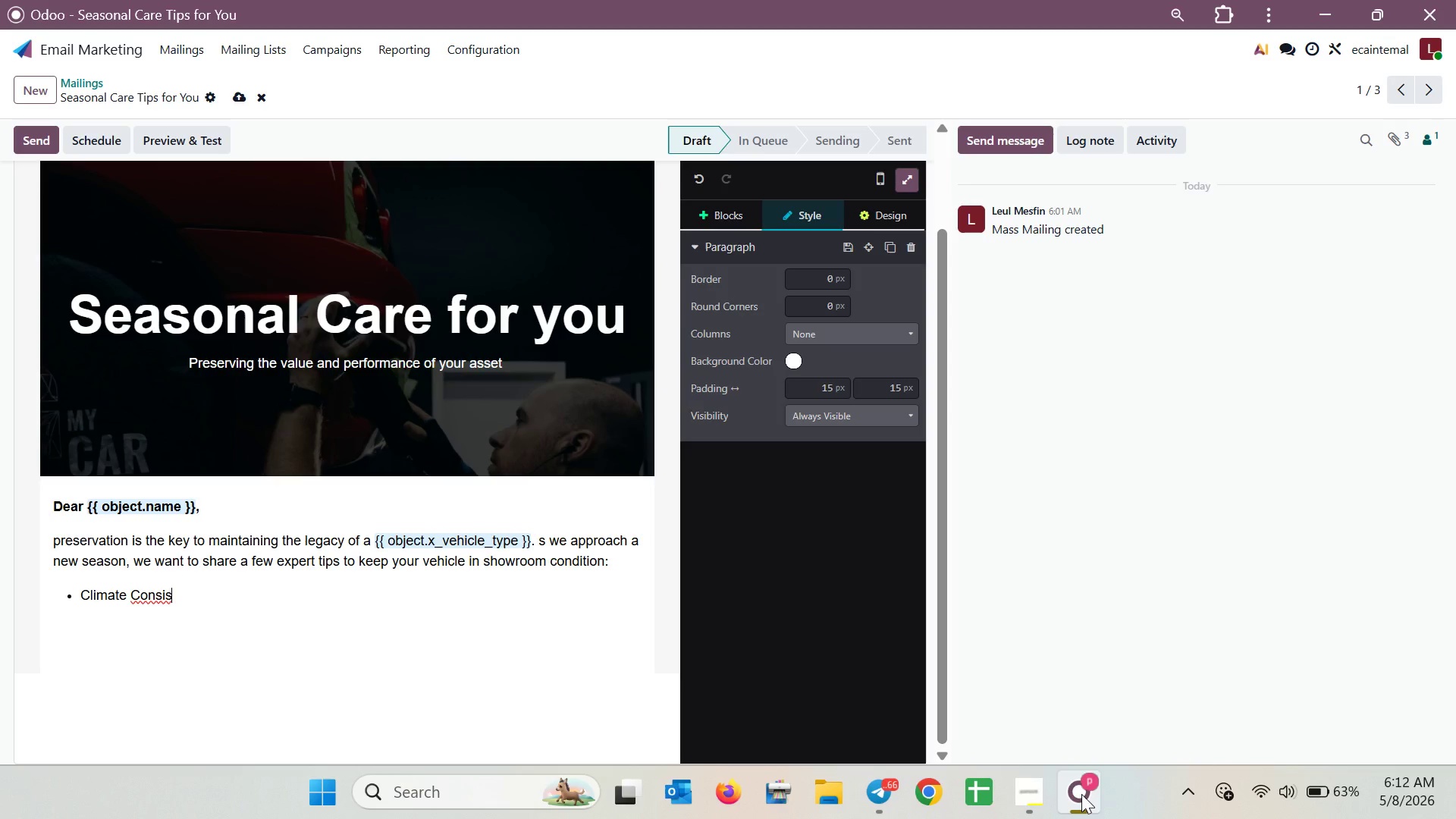 
wait(9.86)
 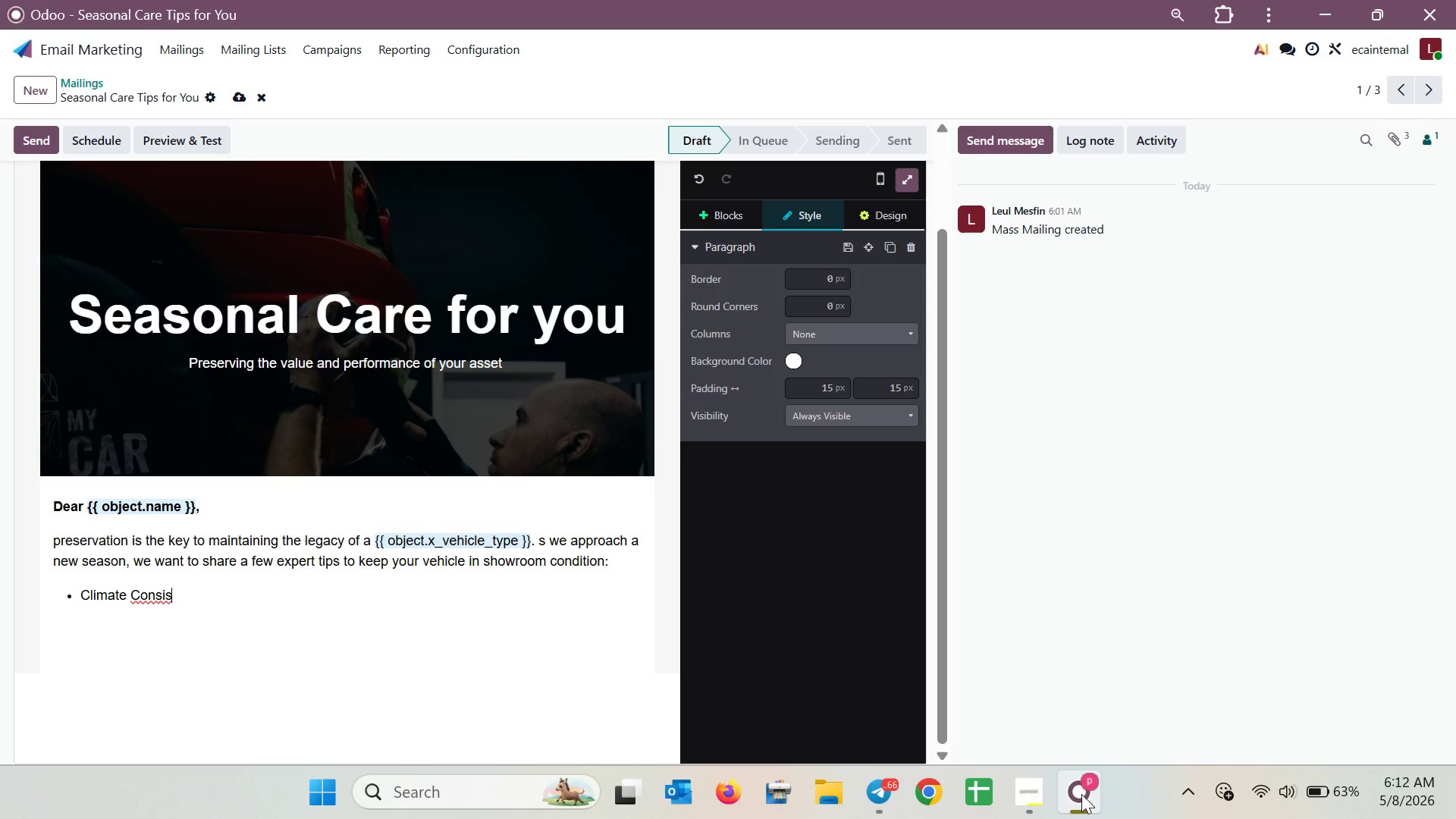 
hold_key(key=ShiftRight, duration=0.64)
 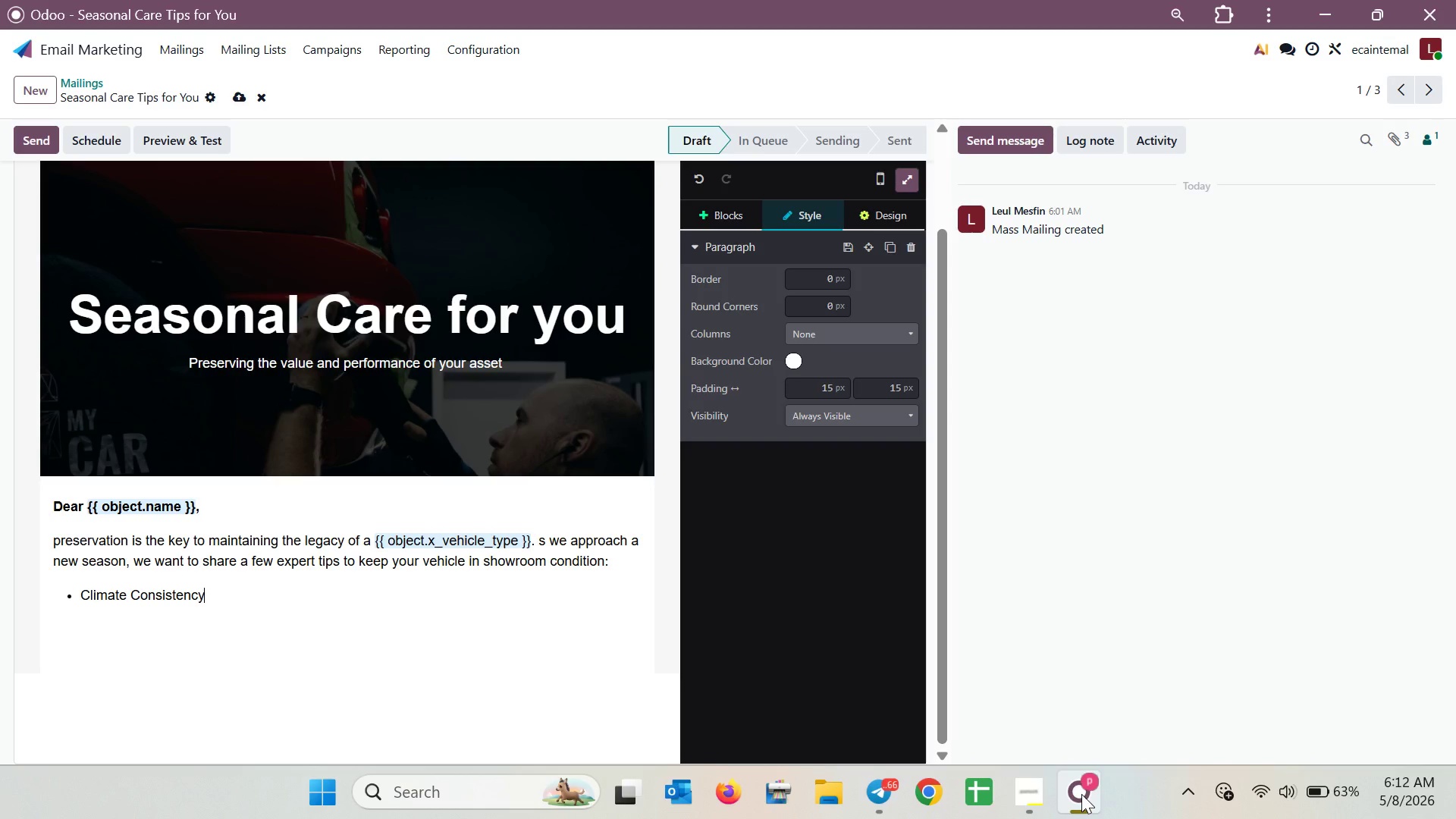 
hold_key(key=ShiftRight, duration=0.47)
 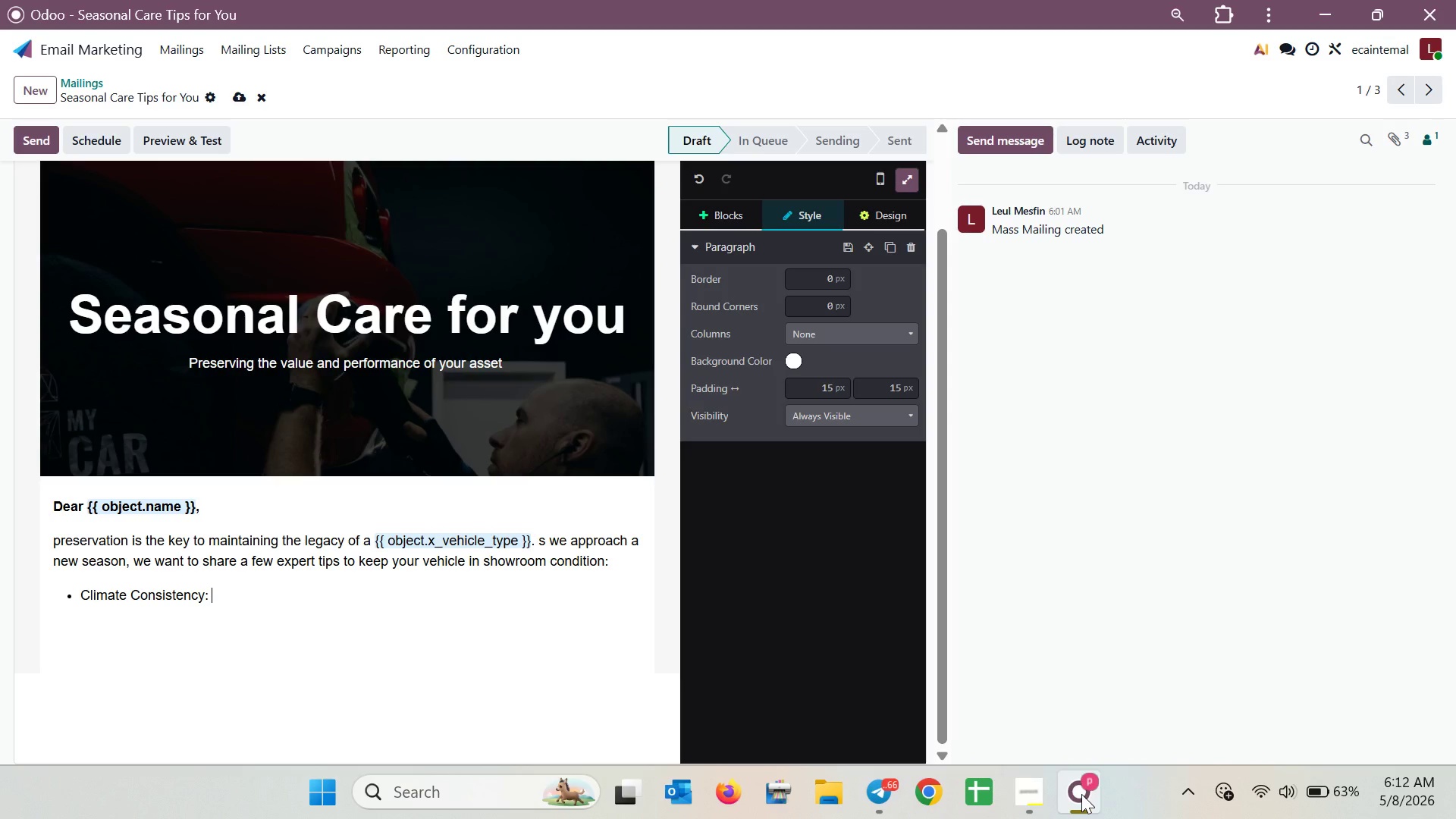 
hold_key(key=ShiftLeft, duration=0.36)
 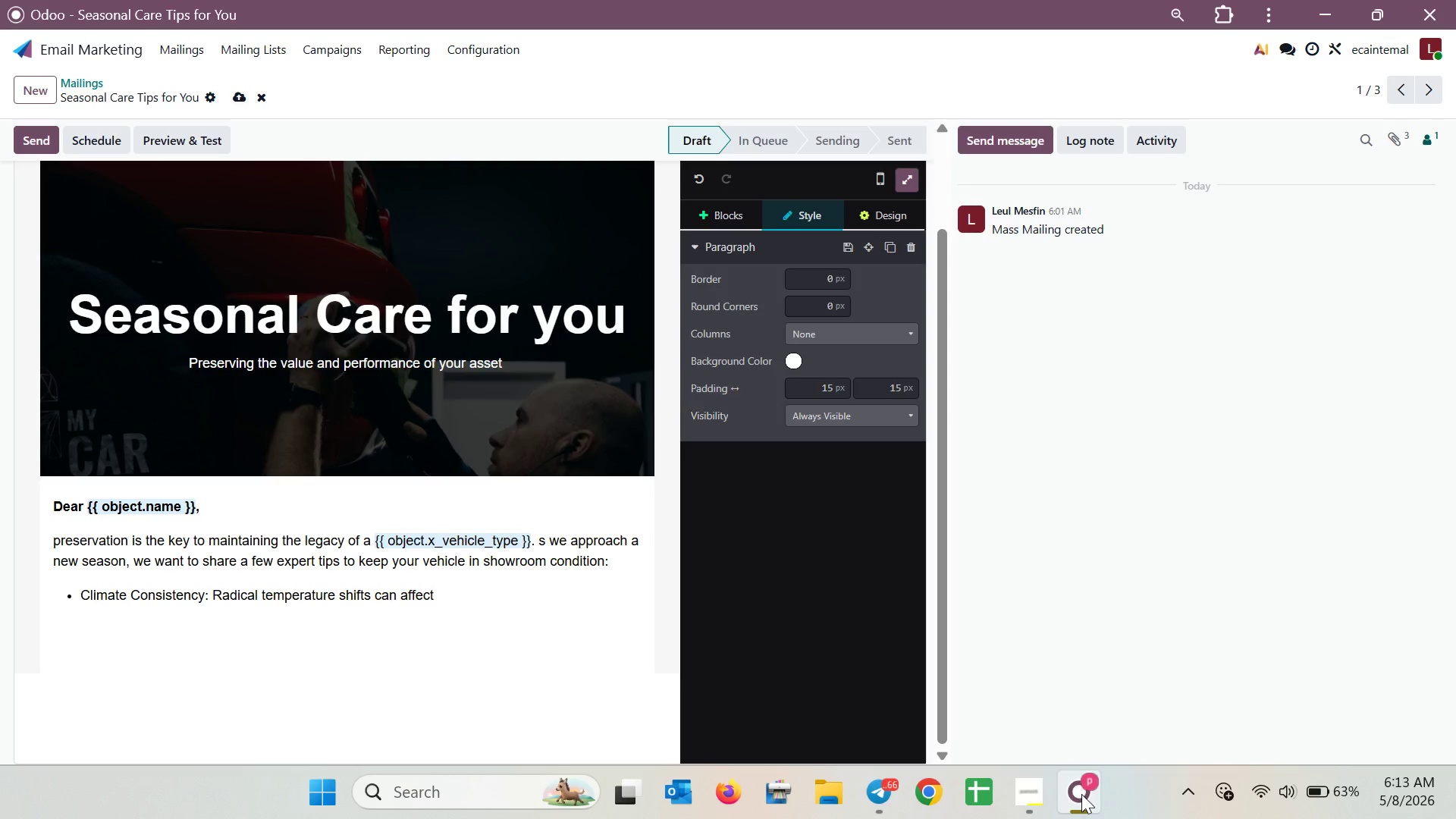 
wait(34.58)
 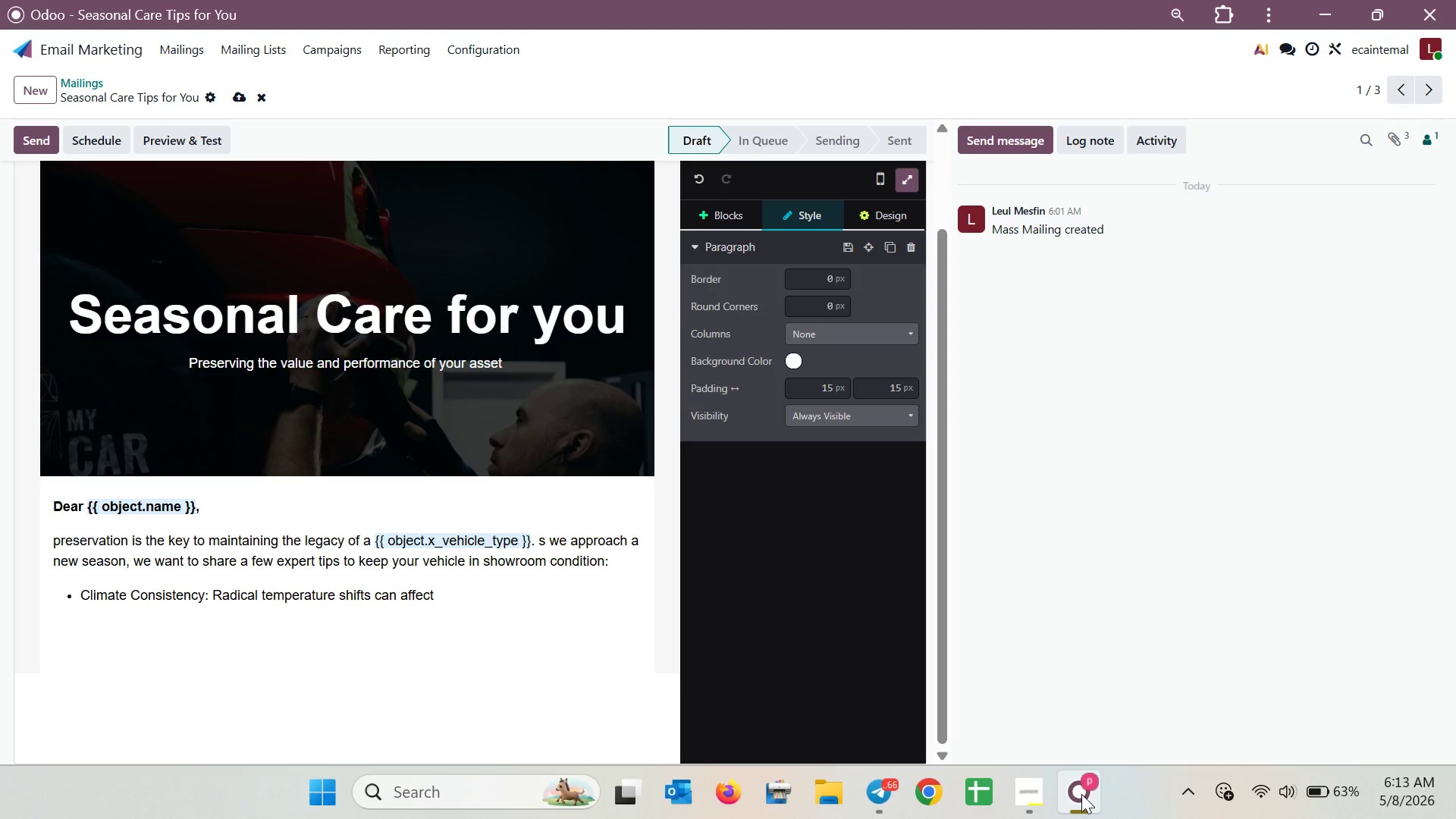 
type( leather inter)
 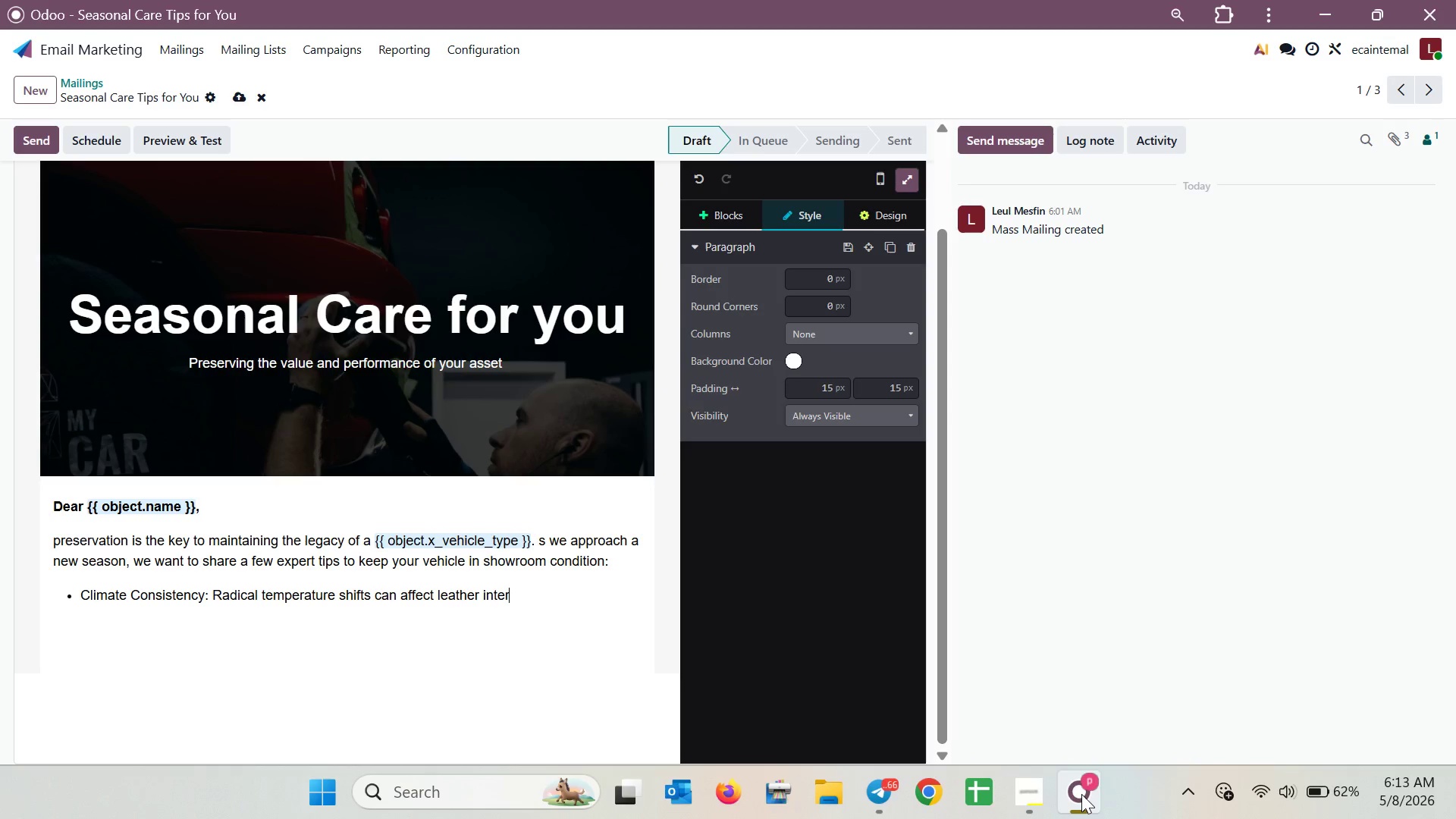 
key(Backspace)
type(riorsand)
key(Backspace)
key(Backspace)
key(Backspace)
type( and vintage seals )
key(Backspace)
type(.)
 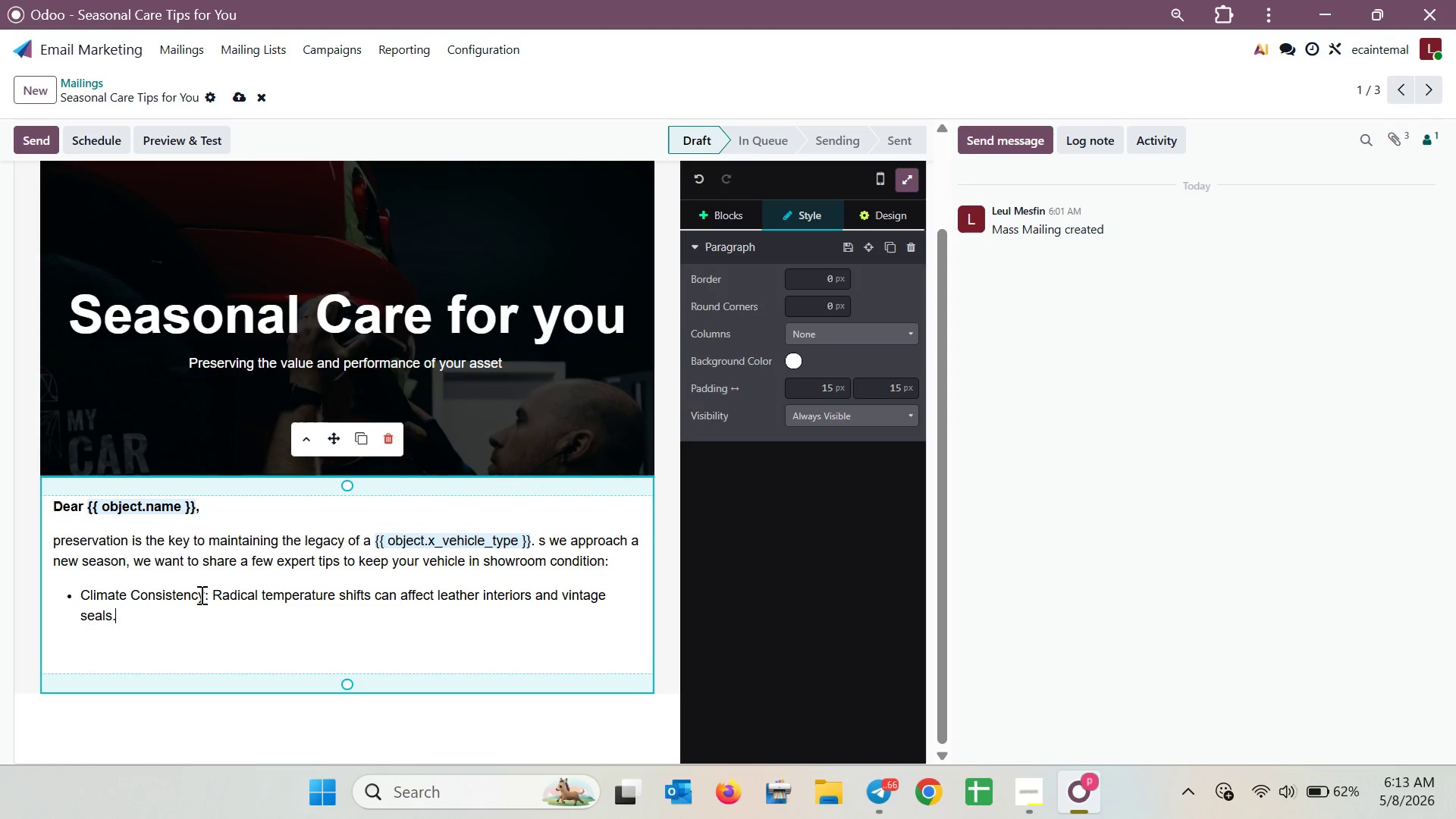 
left_click_drag(start_coordinate=[202, 594], to_coordinate=[54, 586])
 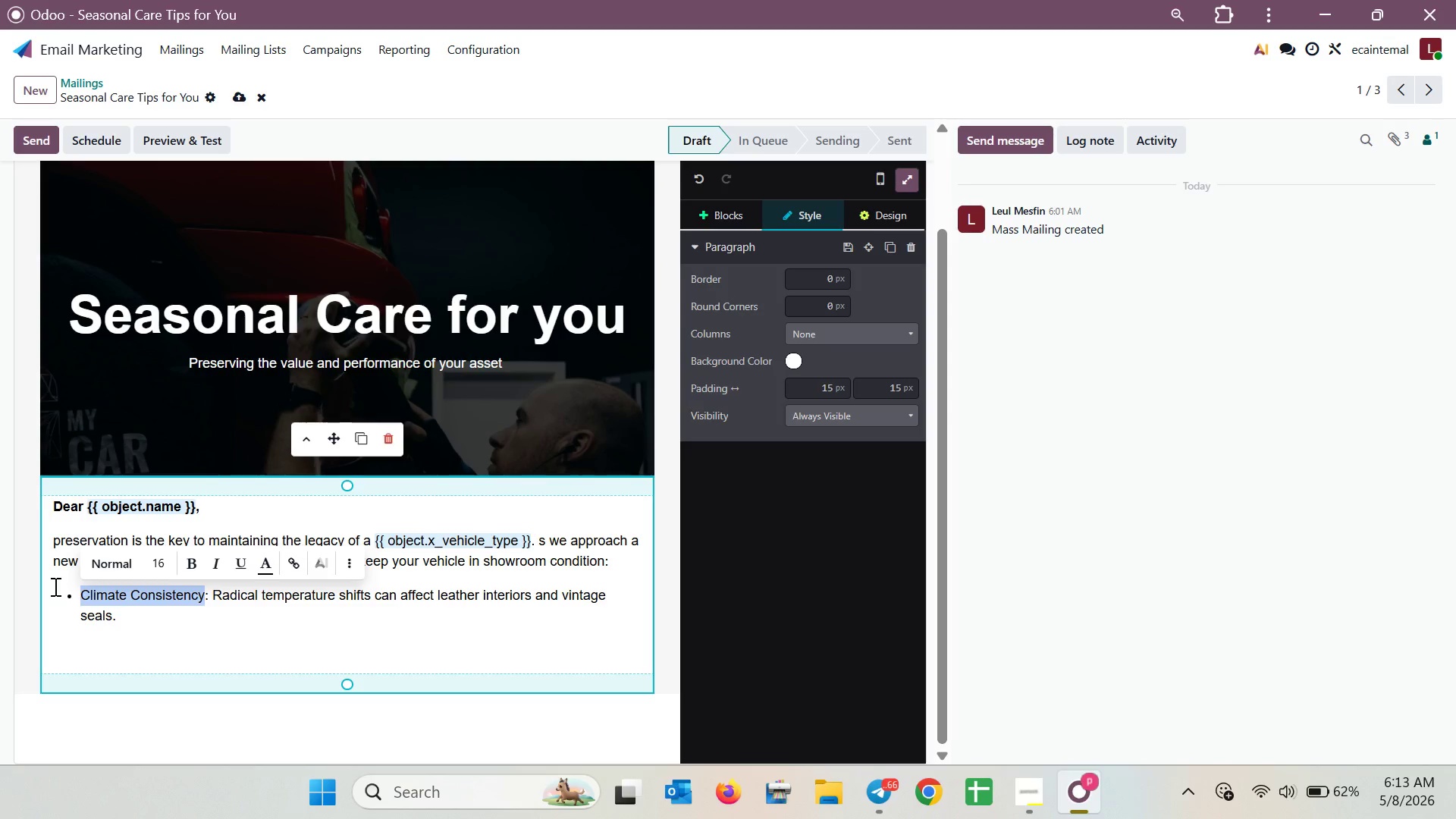 
key(Control+B)
 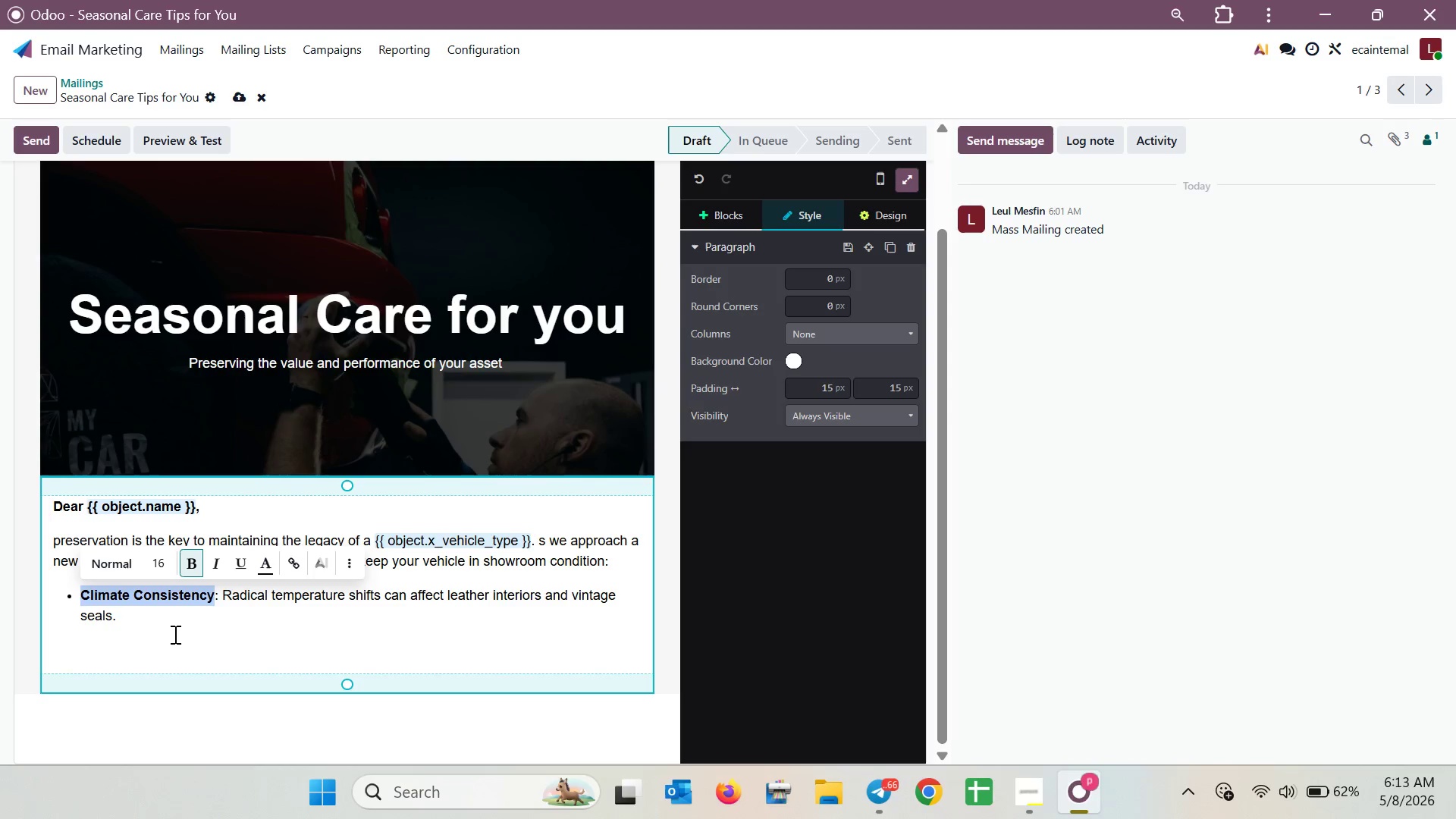 
left_click([172, 626])
 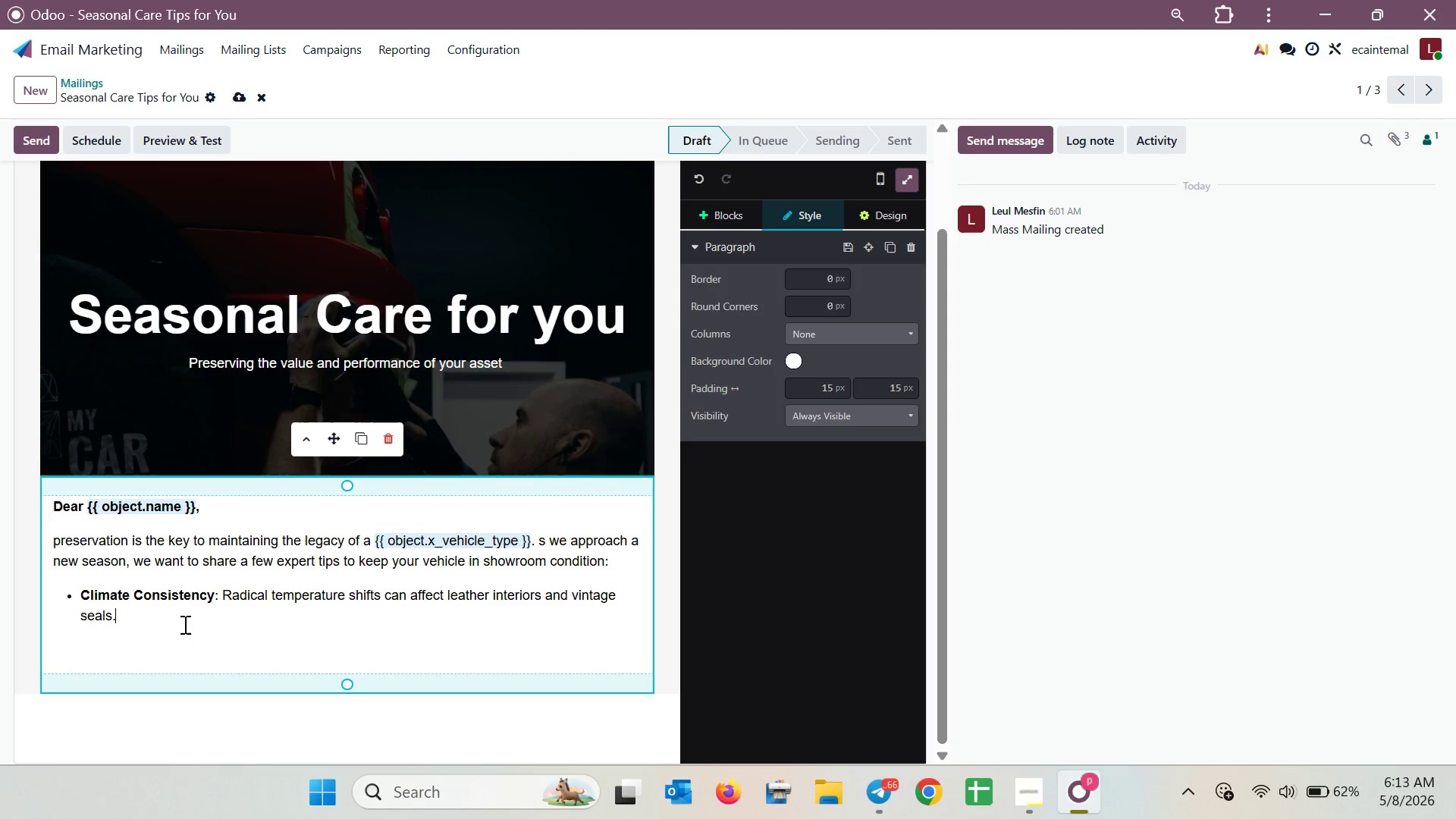 
key(Enter)
 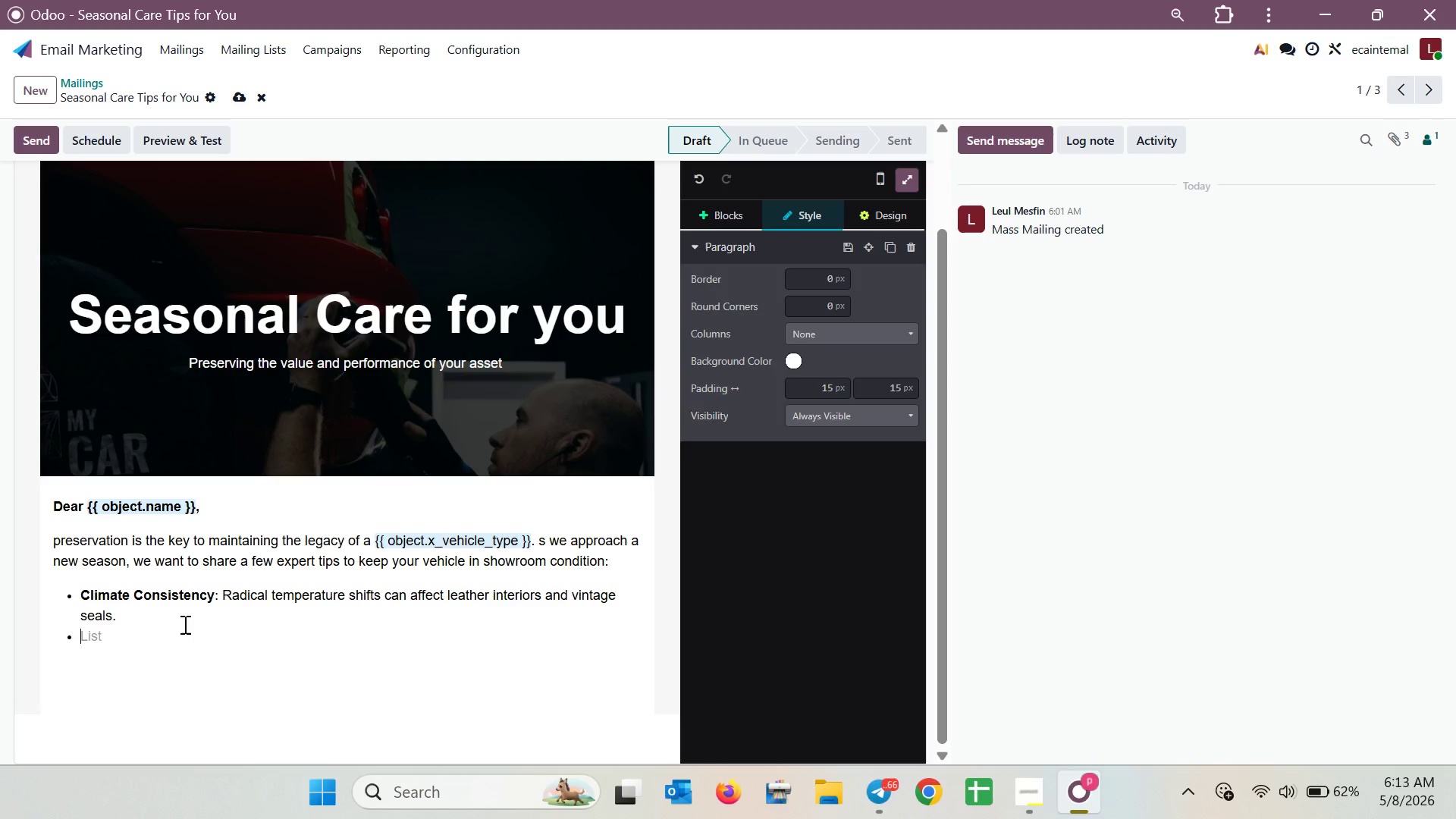 
type(Battery health)
 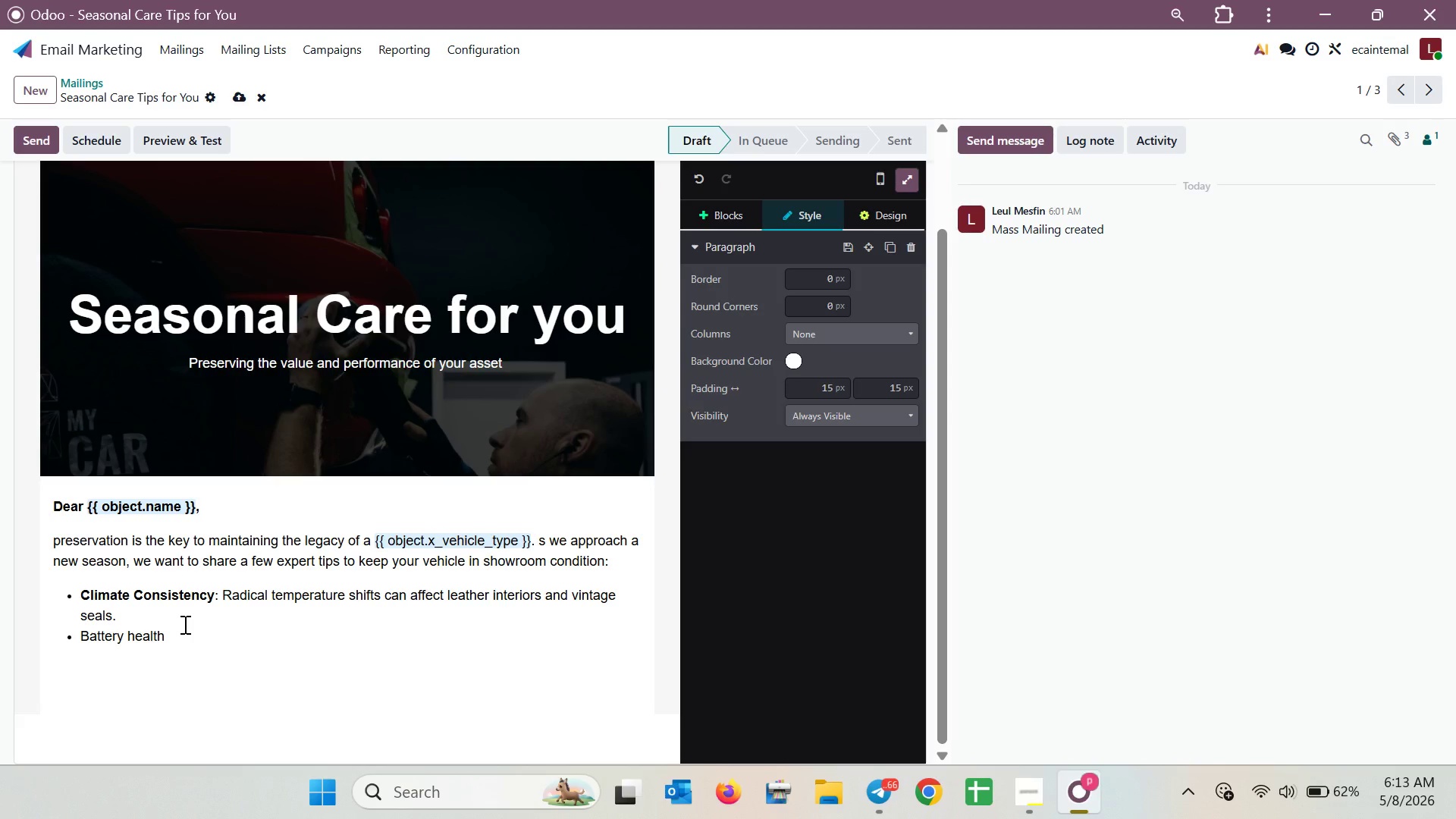 
key(ArrowLeft)
 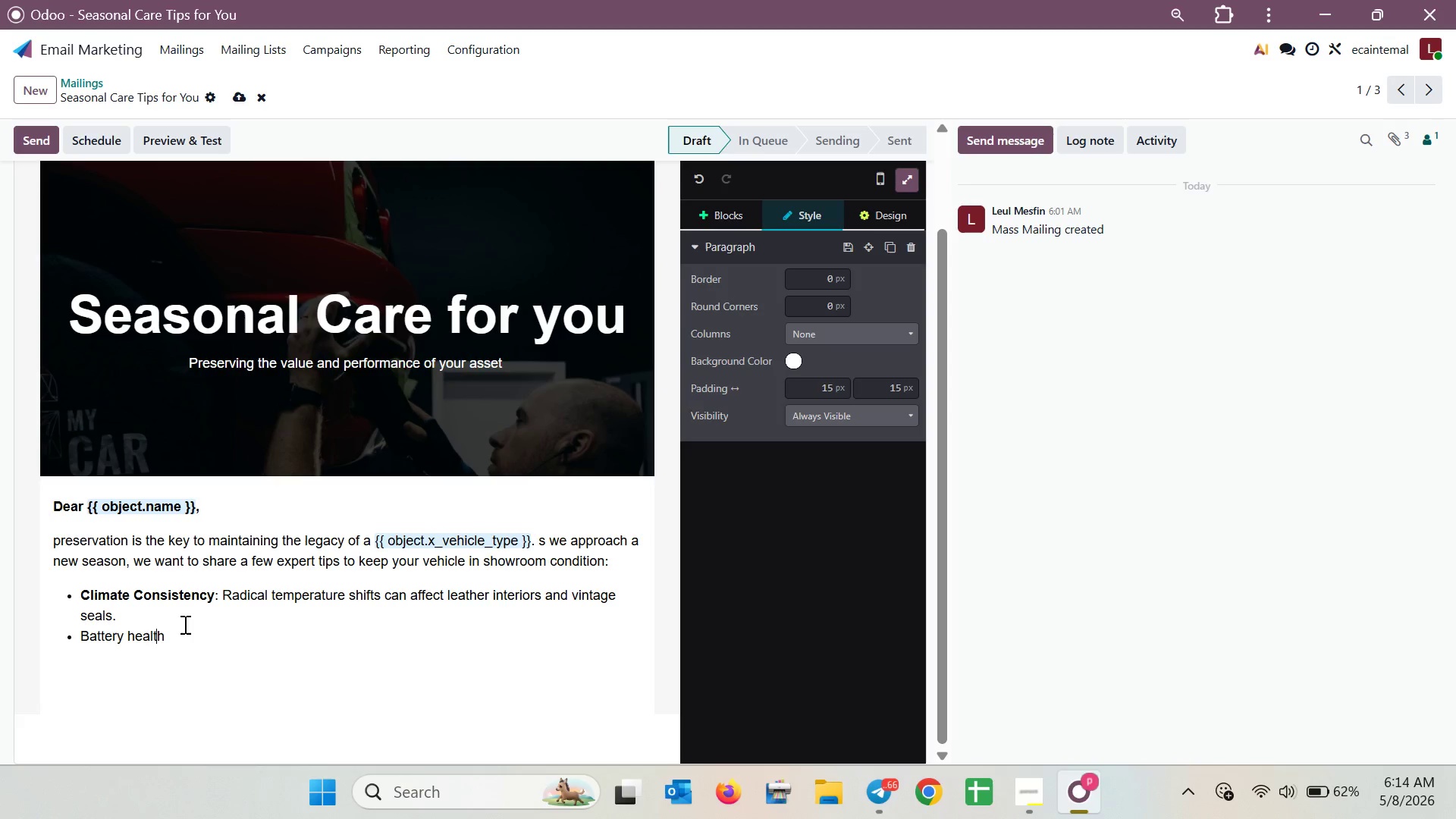 
key(ArrowLeft)
 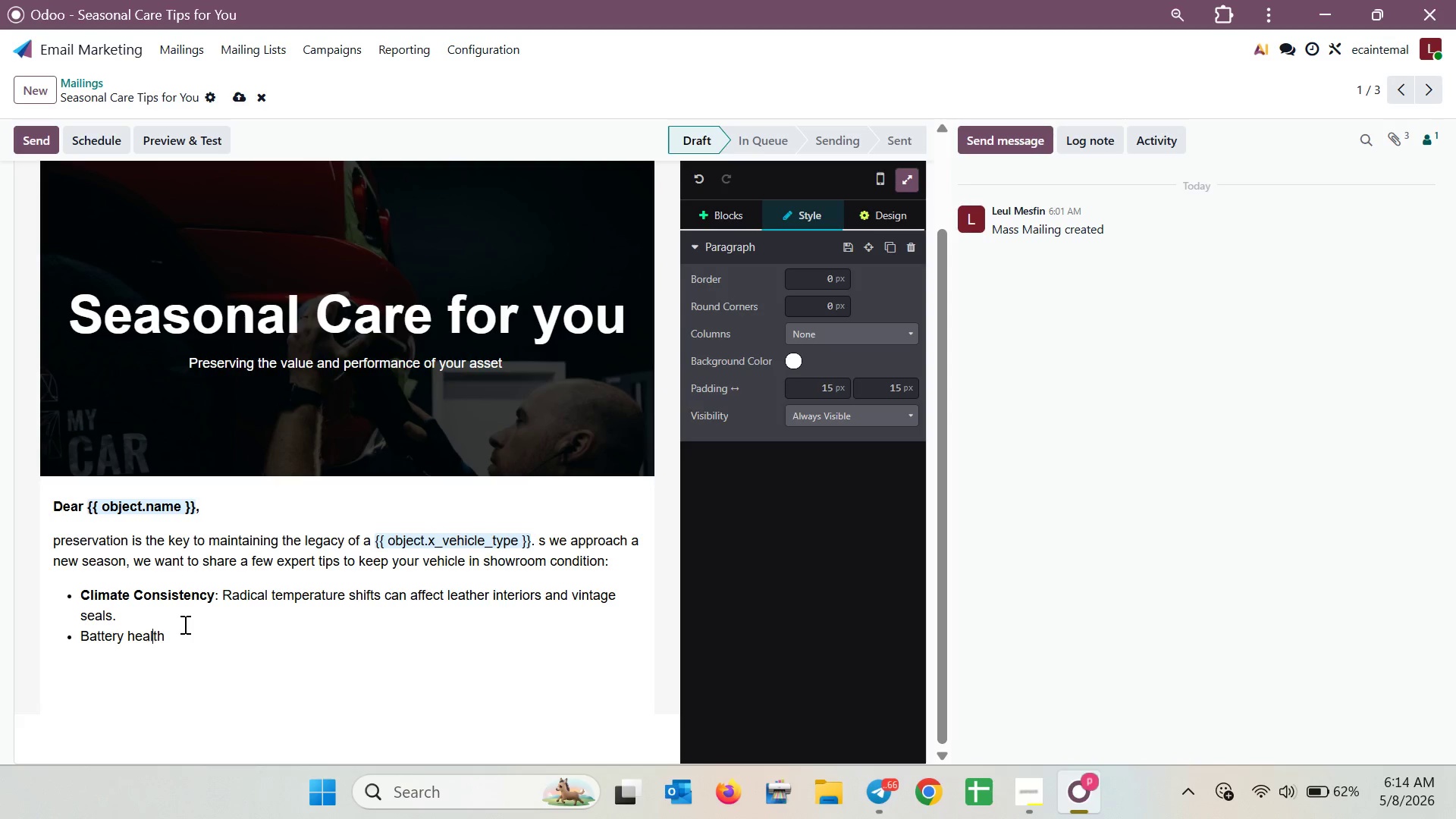 
key(ArrowLeft)
 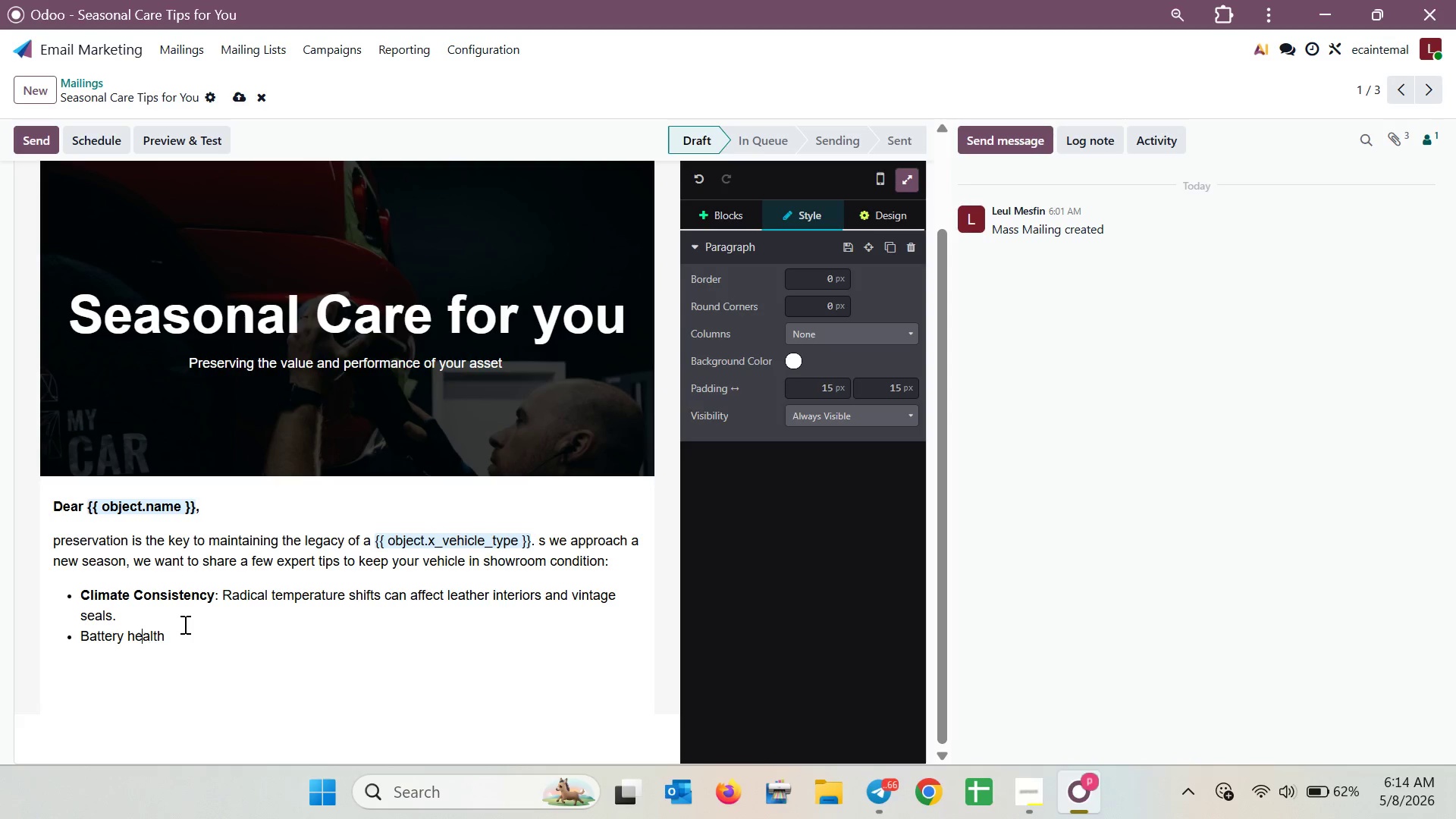 
key(ArrowLeft)
 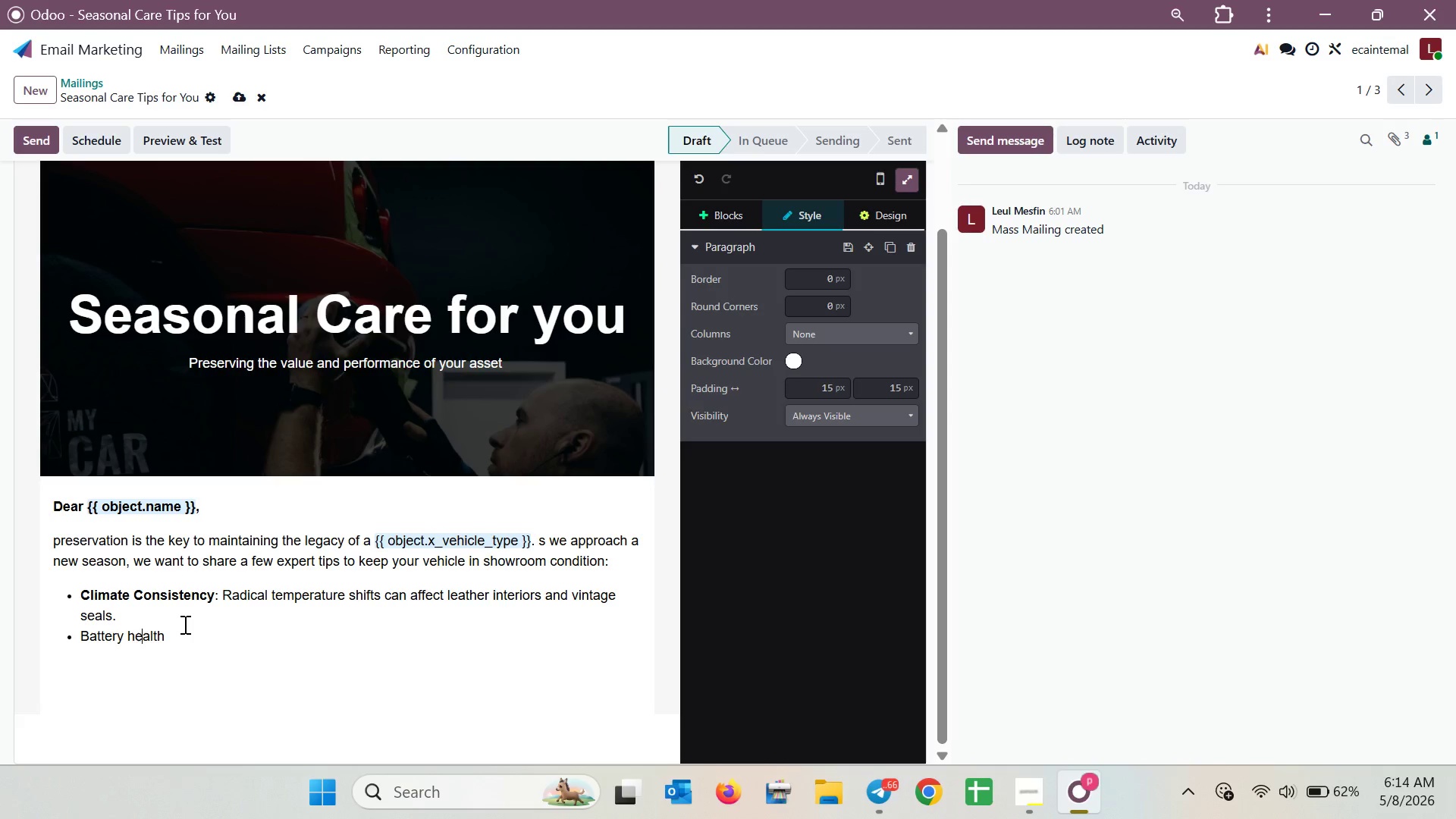 
key(ArrowLeft)
 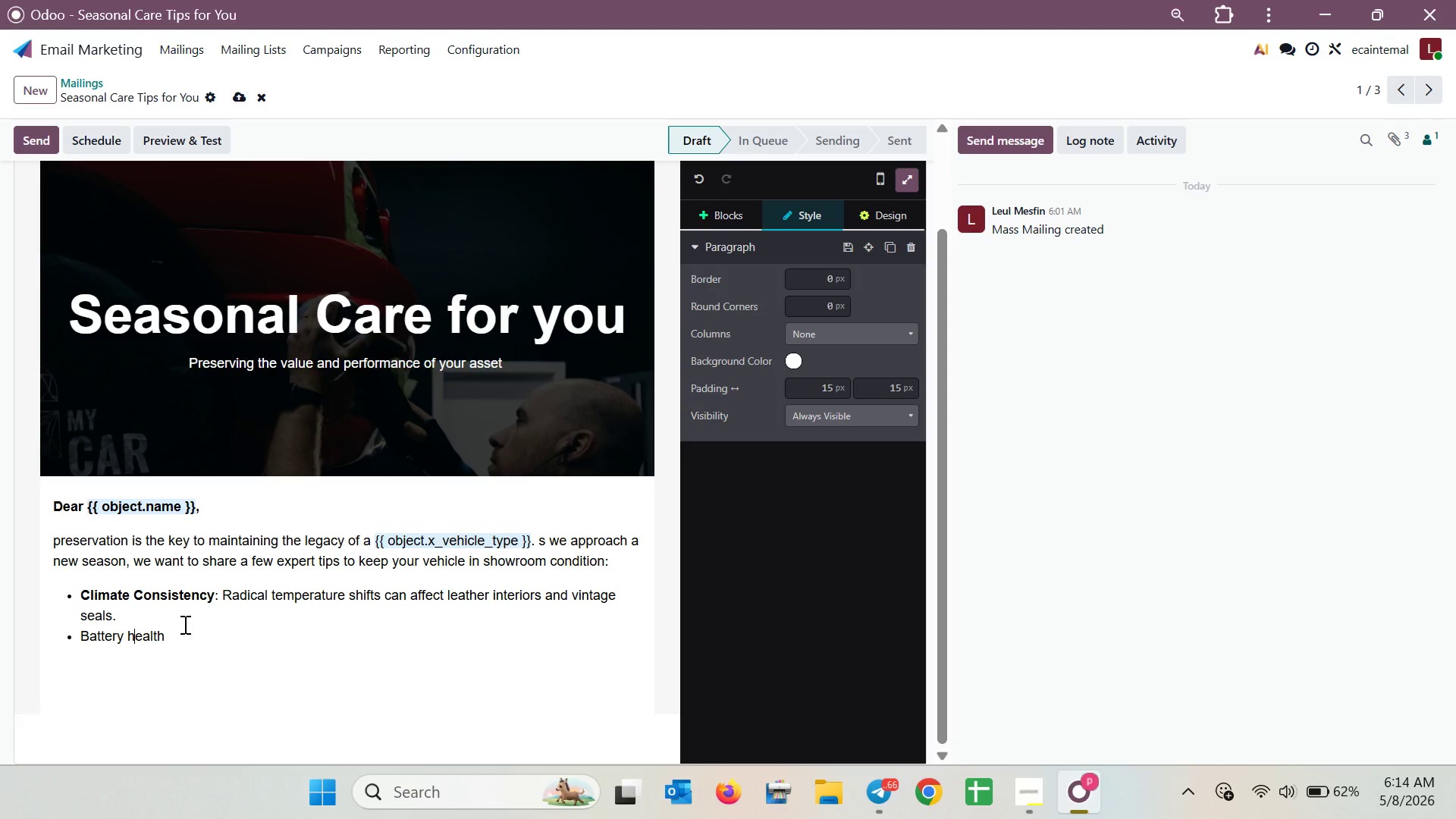 
key(Backspace)
 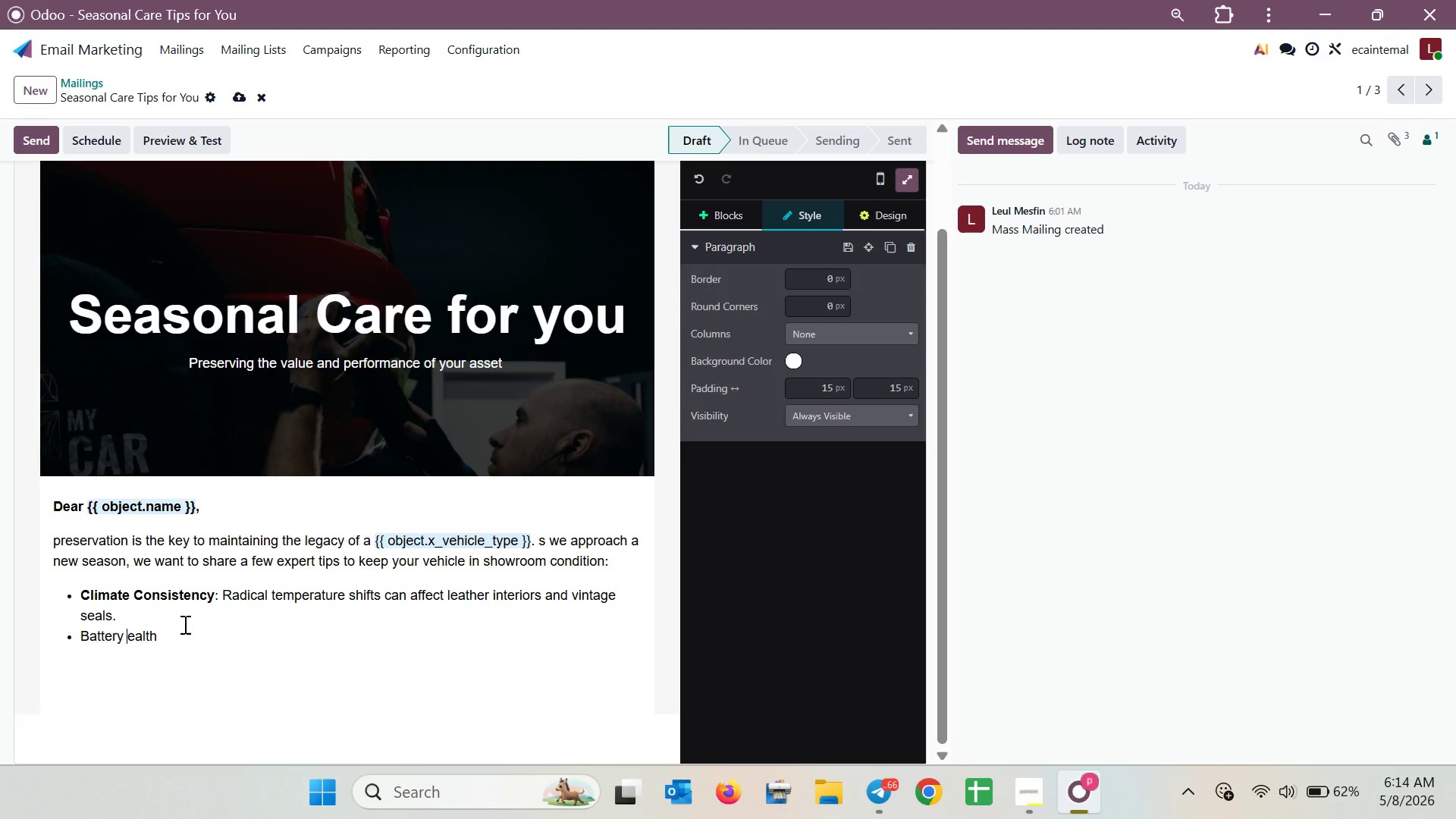 
key(Shift+H)
 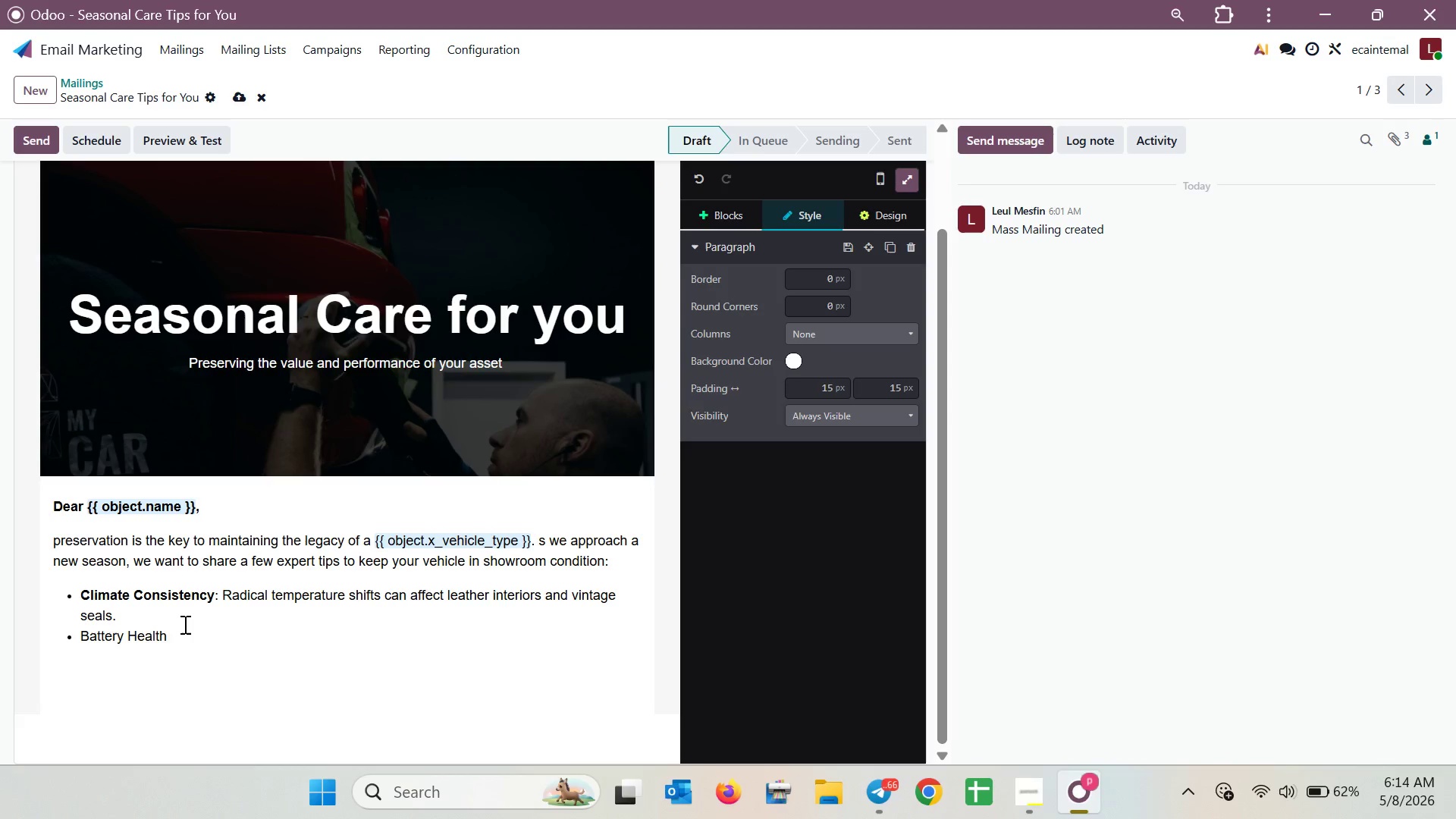 
key(ArrowDown)
 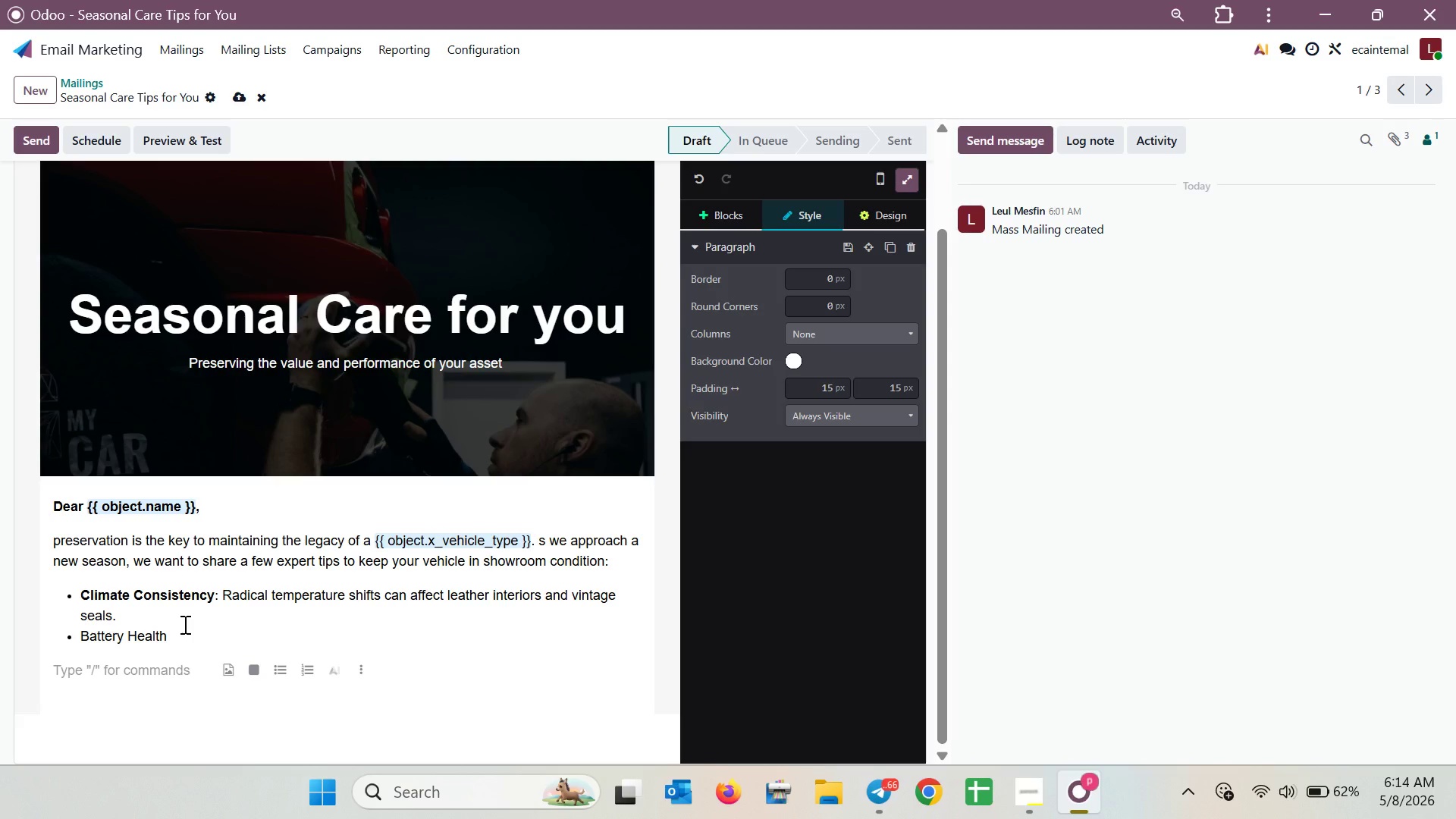 
key(ArrowLeft)
 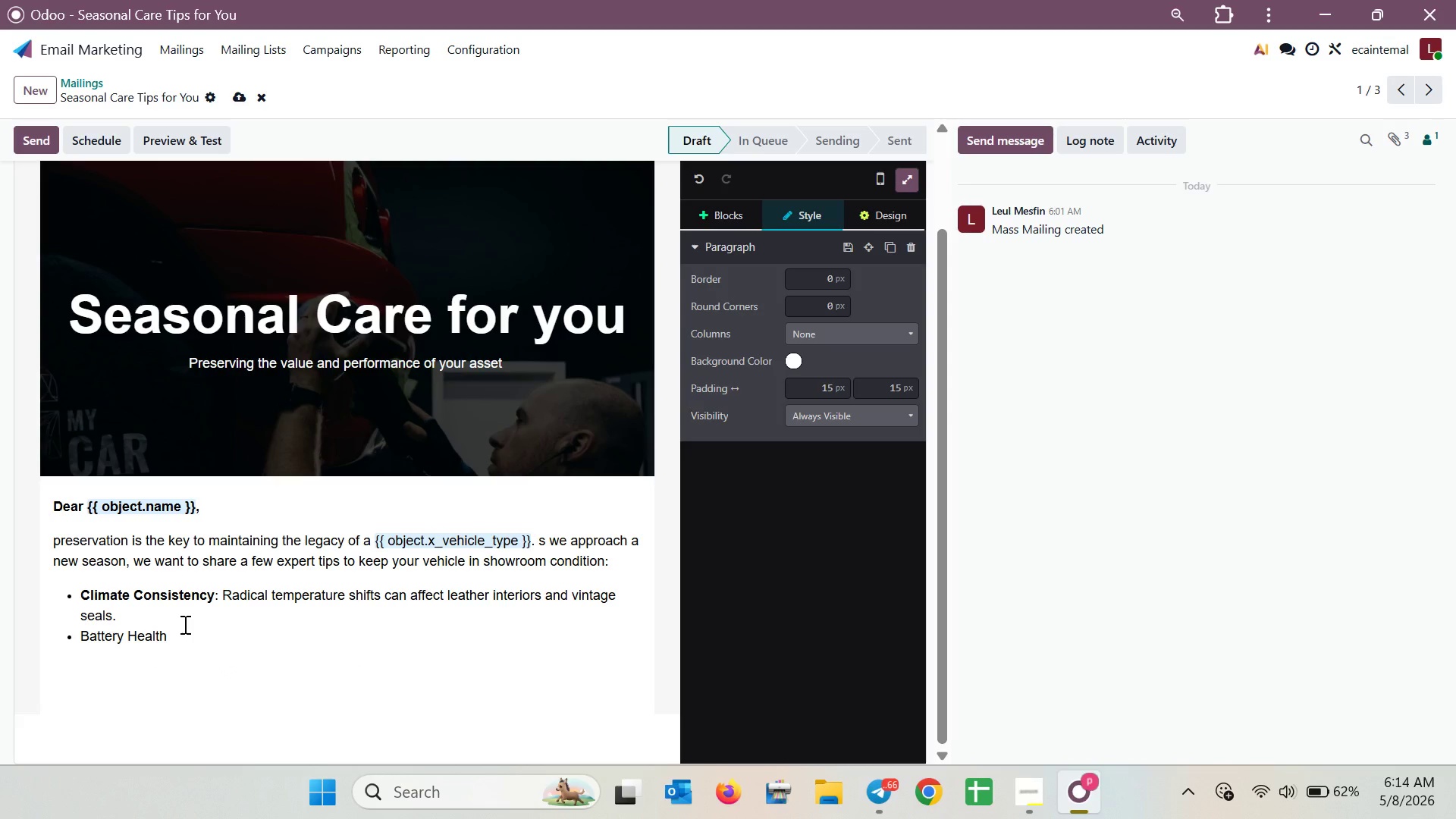 
type(")
key(Backspace)
type(: Ensure )
 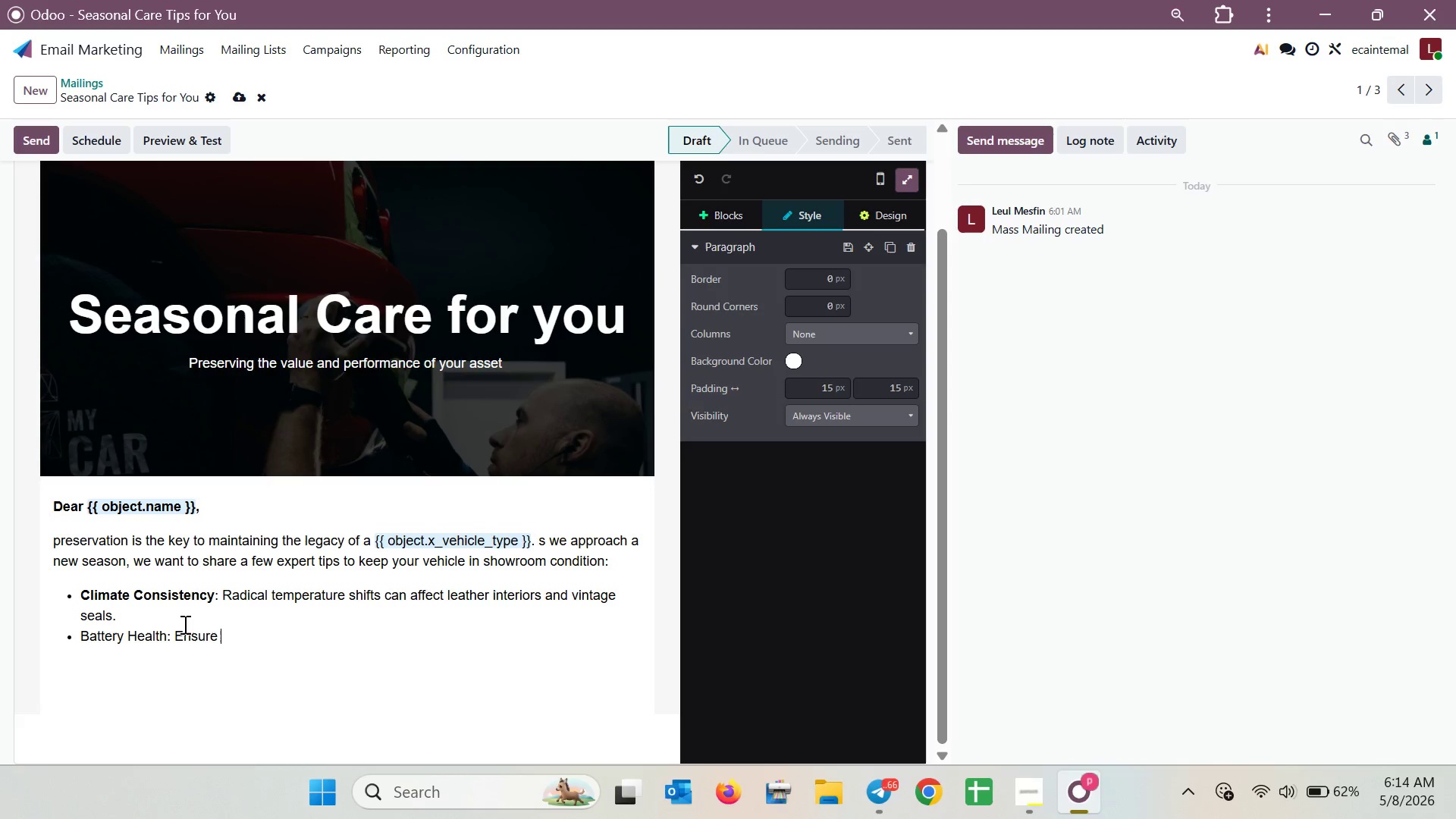 
type(your tender is achibv)
key(Backspace)
key(Backspace)
type(ved )
key(Backspace)
key(Backspace)
type( )
key(Backspace)
key(Backspace)
key(Backspace)
key(Backspace)
key(Backspace)
 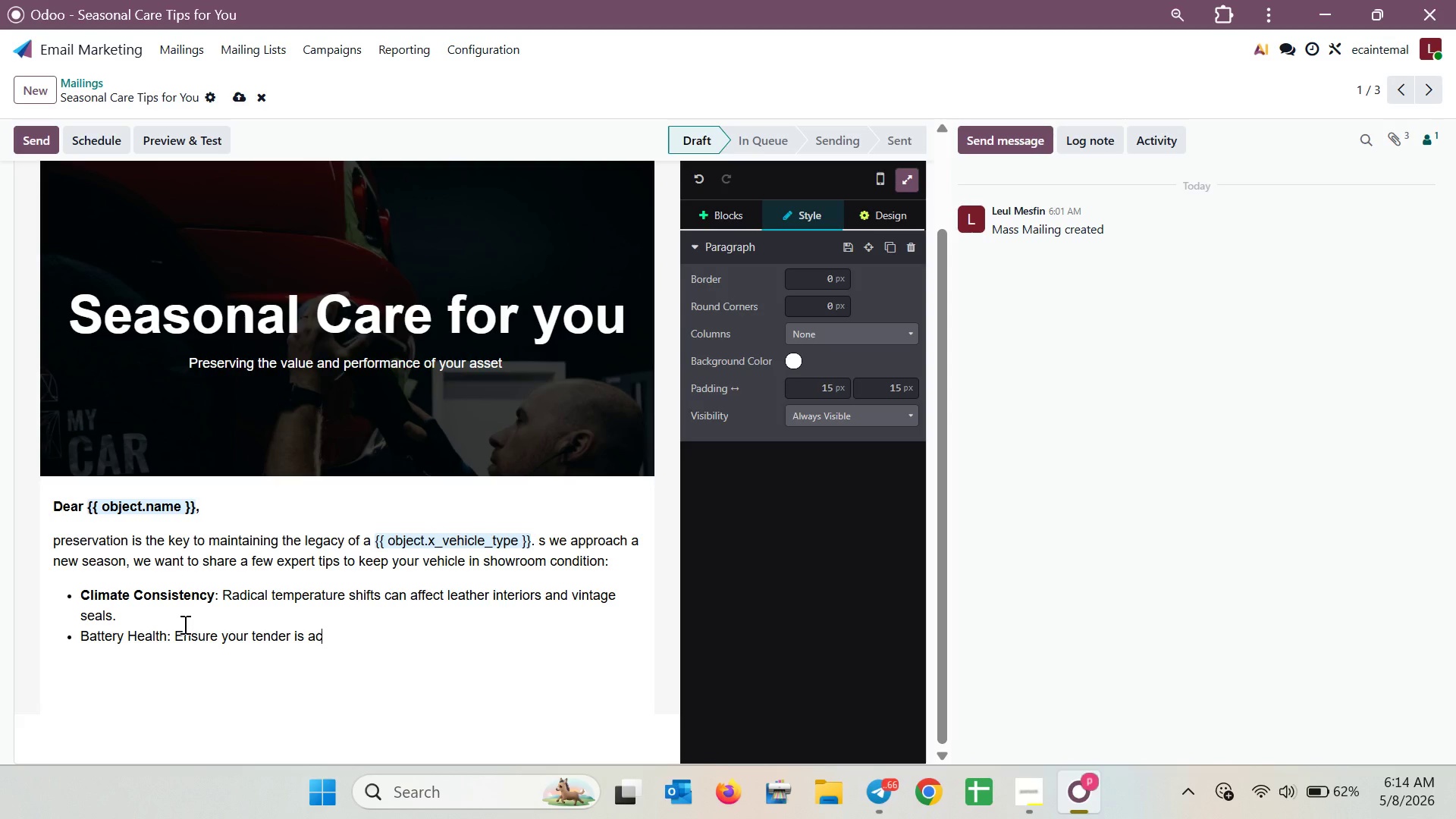 
type(tic)
key(Backspace)
type(ve id )
 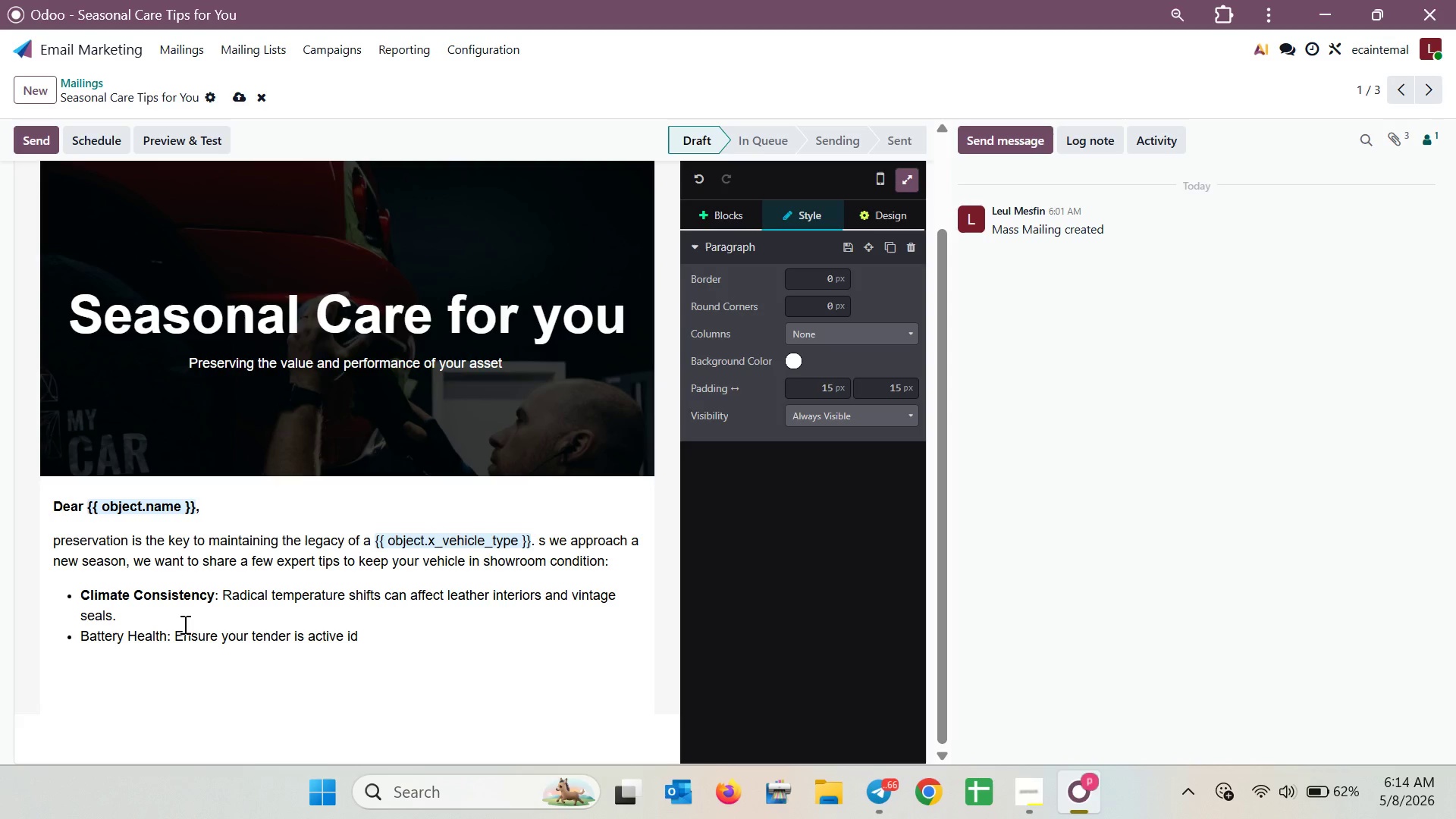 
wait(5.42)
 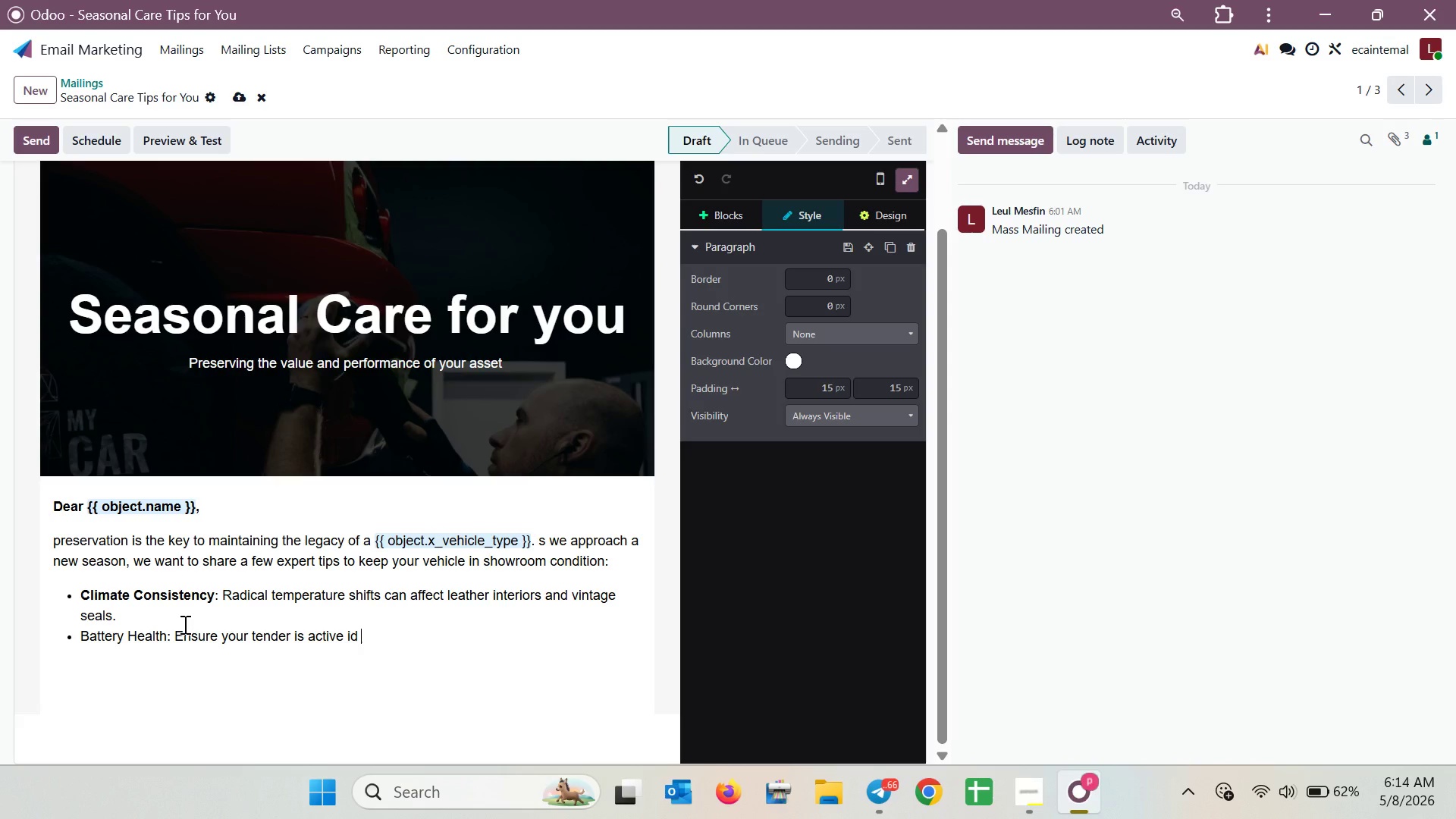 
type(the vechicle )
key(Backspace)
key(Backspace)
type(hi)
key(Backspace)
 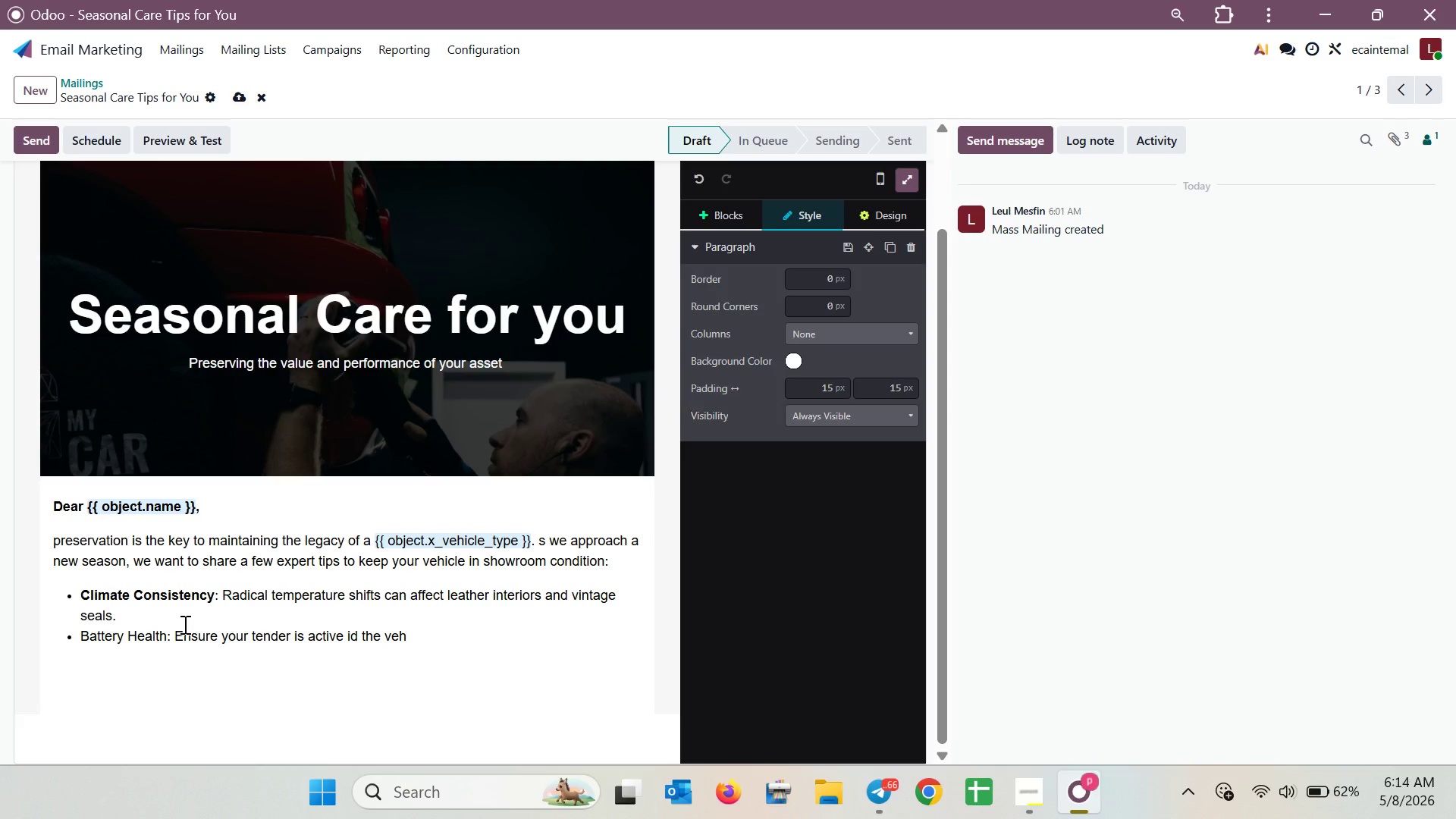 
type(icle is stat)
 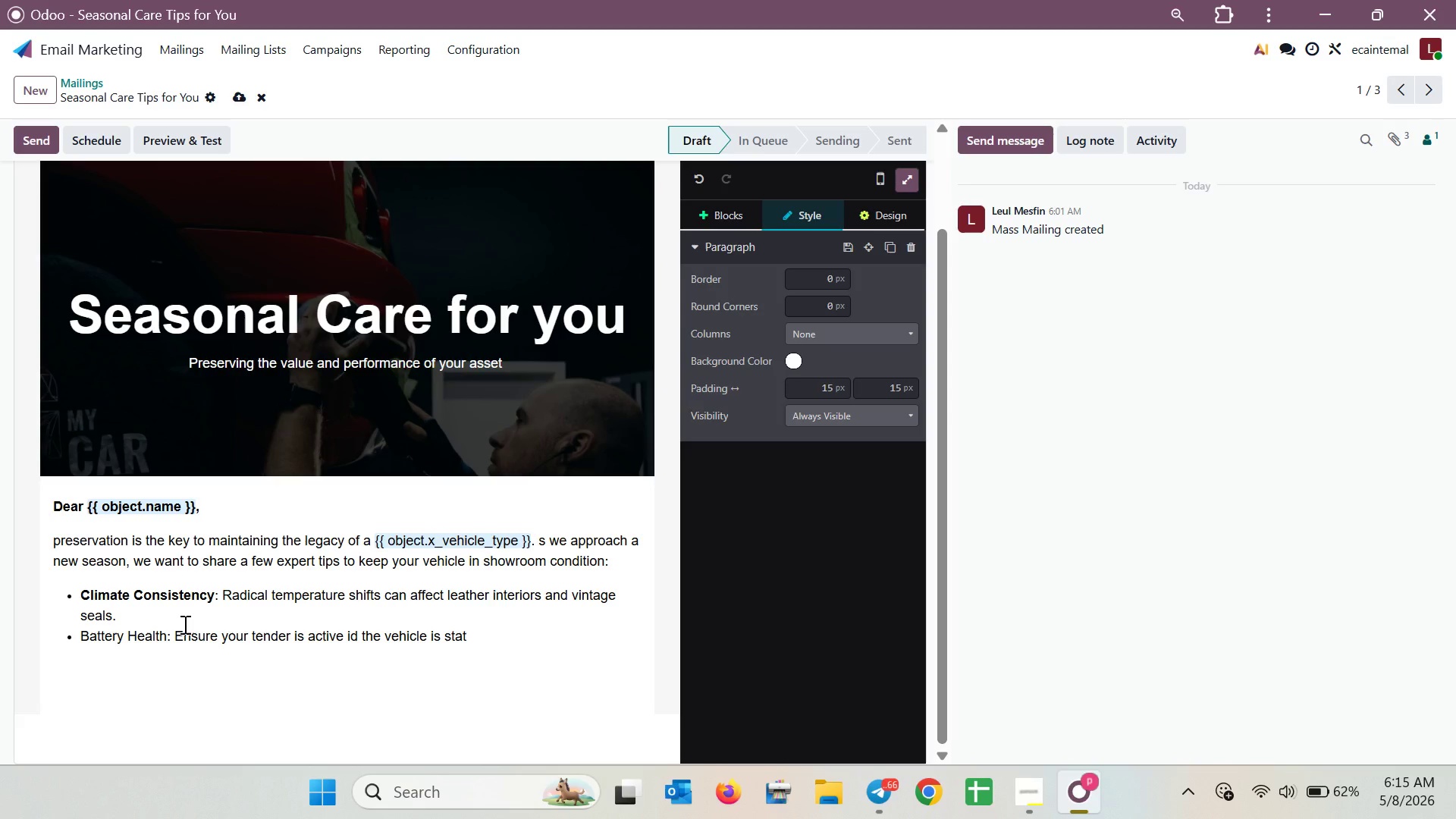 
type(ionary for mot)
key(Backspace)
type(r than two weeks )
key(Backspace)
type(. )
 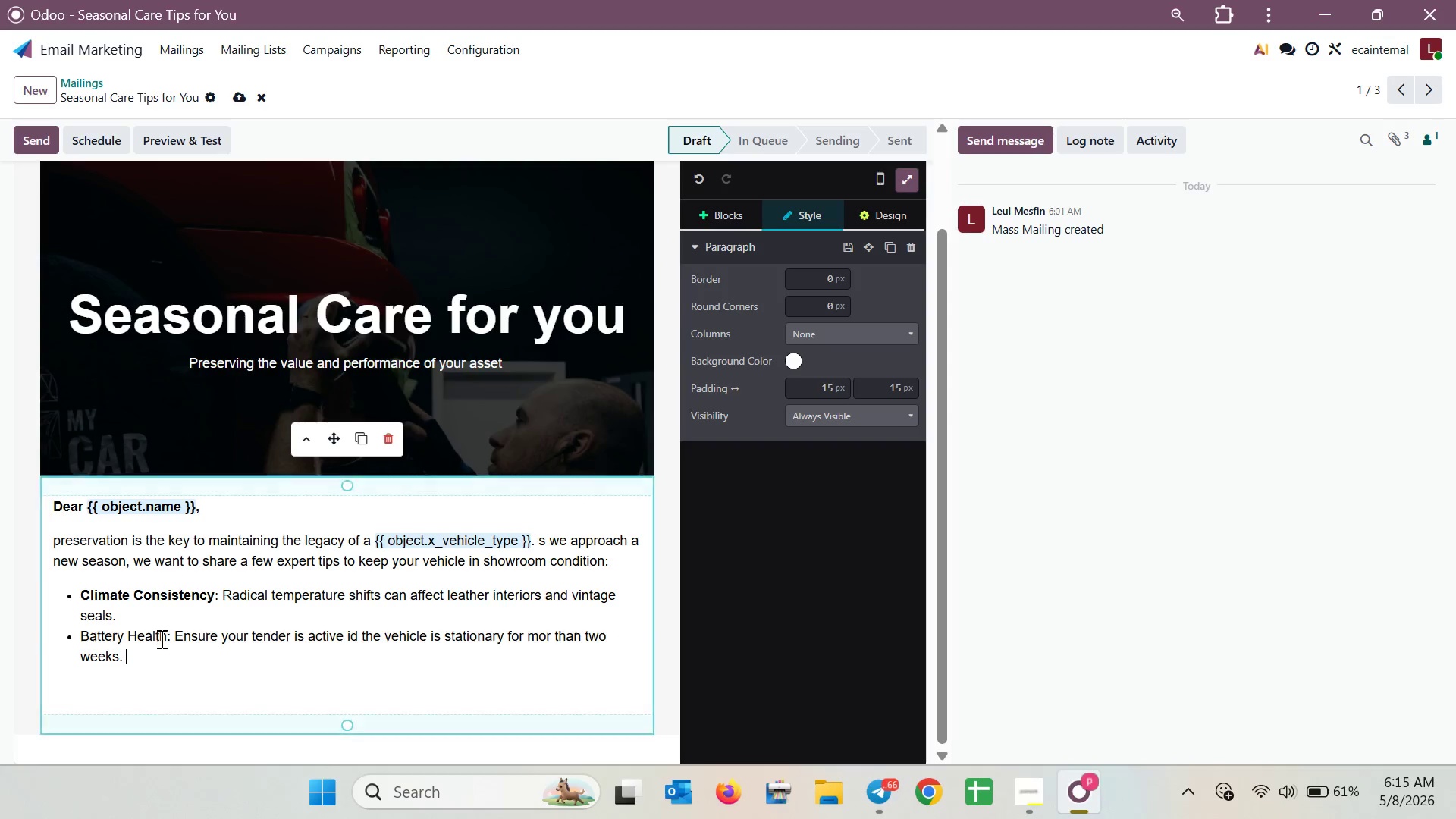 
left_click_drag(start_coordinate=[172, 639], to_coordinate=[77, 642])
 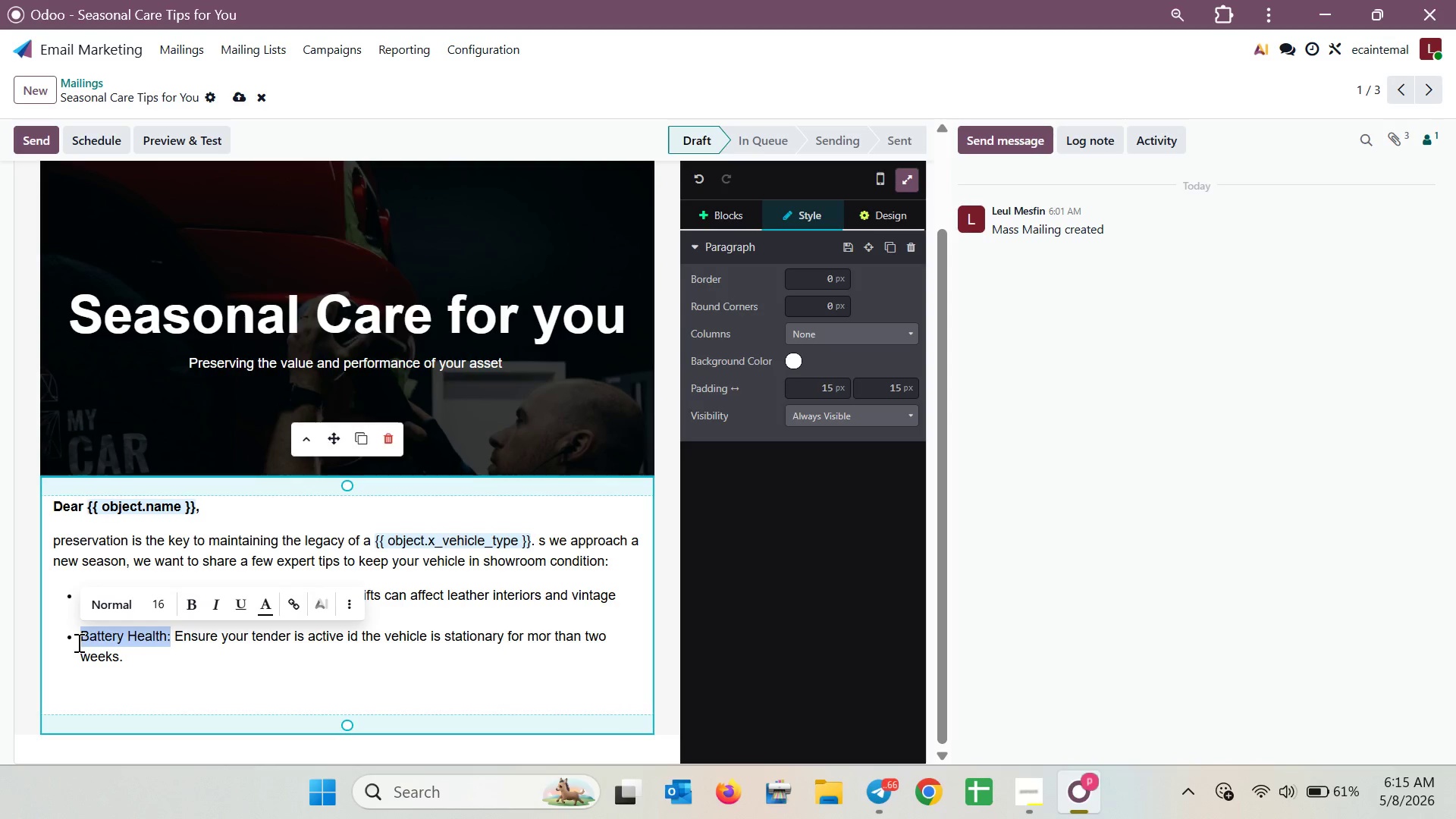 
key(Control+B)
 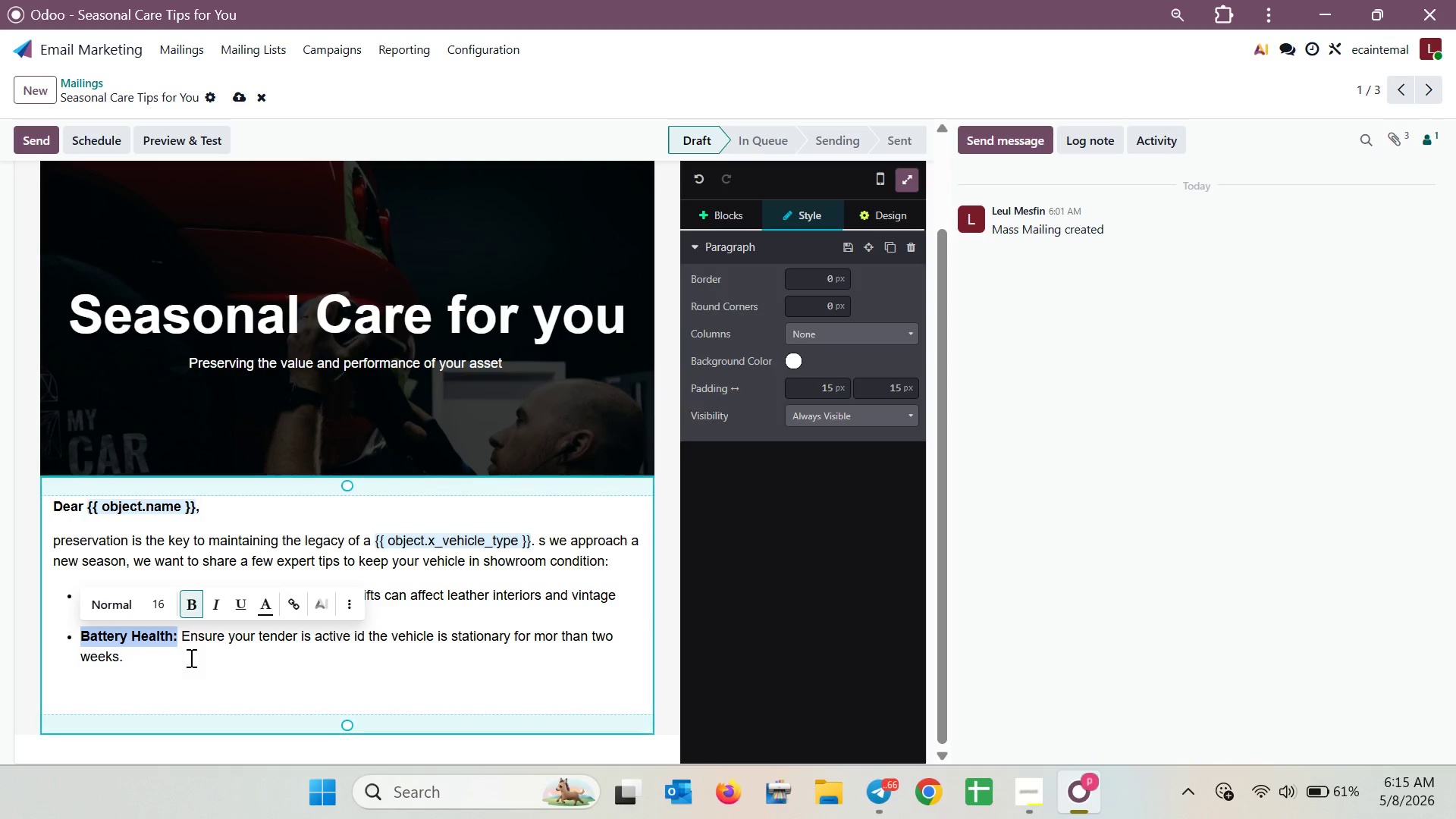 
left_click([190, 657])
 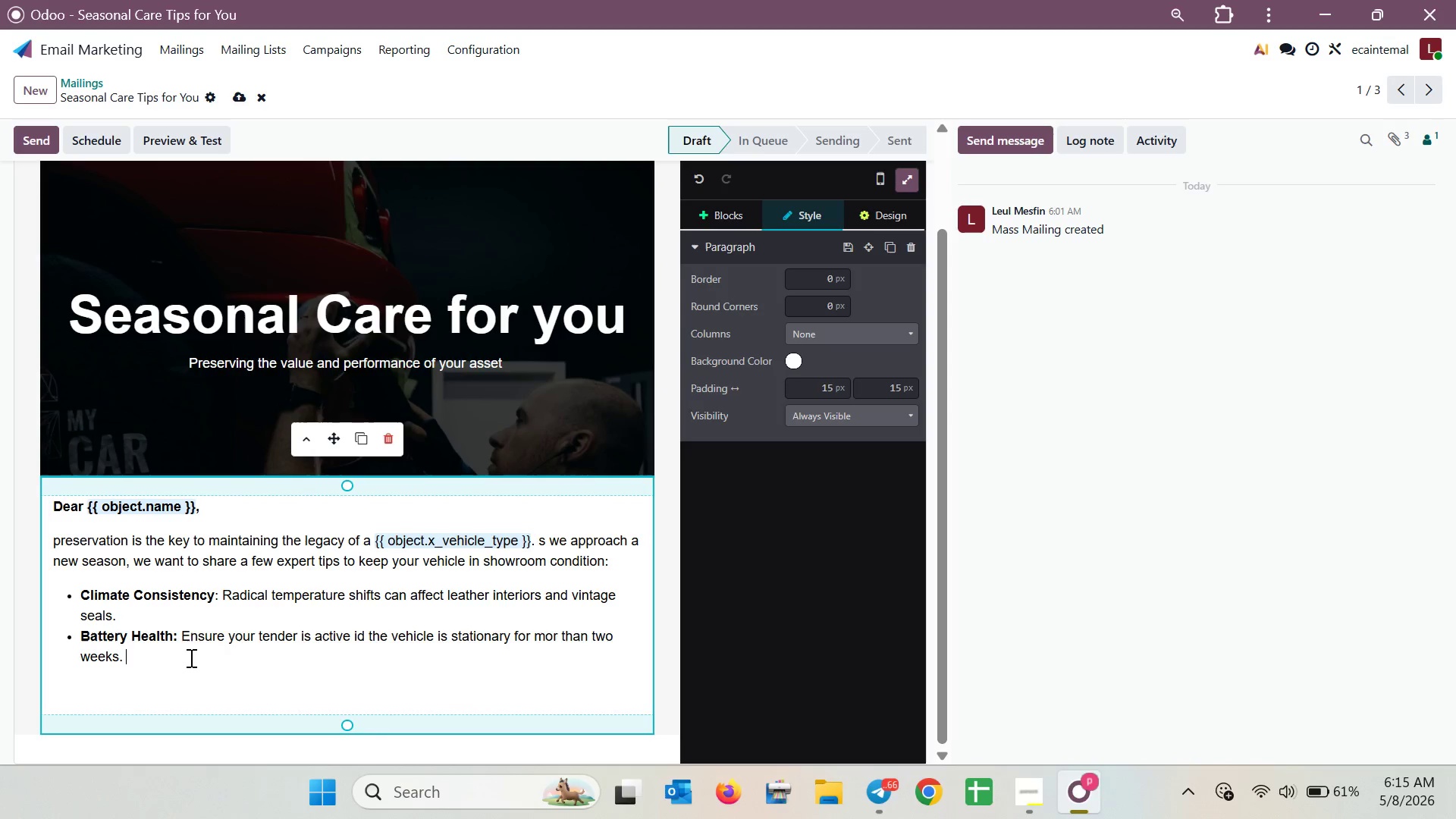 
key(Enter)
 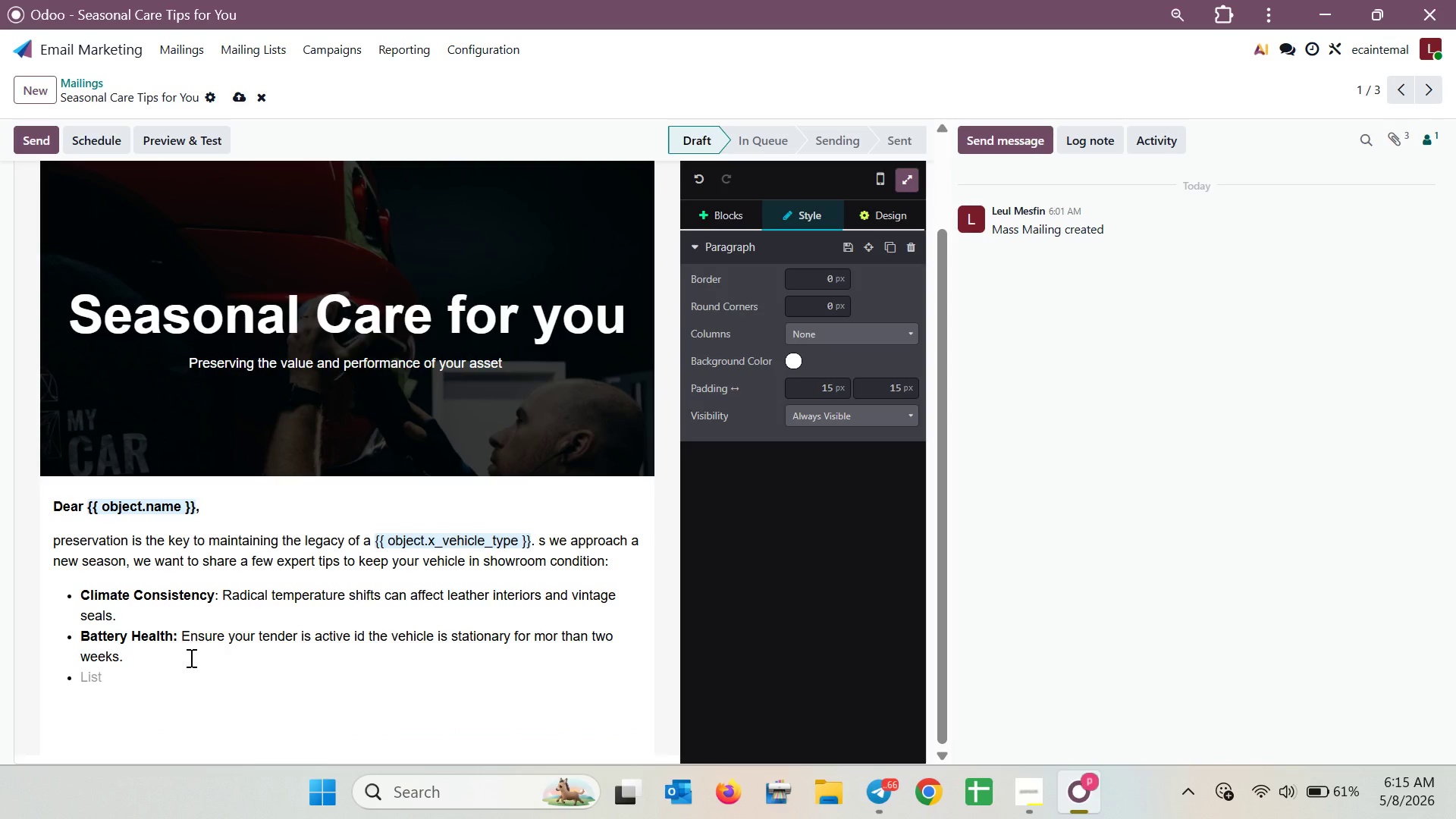 
type(Logesticc)
key(Backspace)
 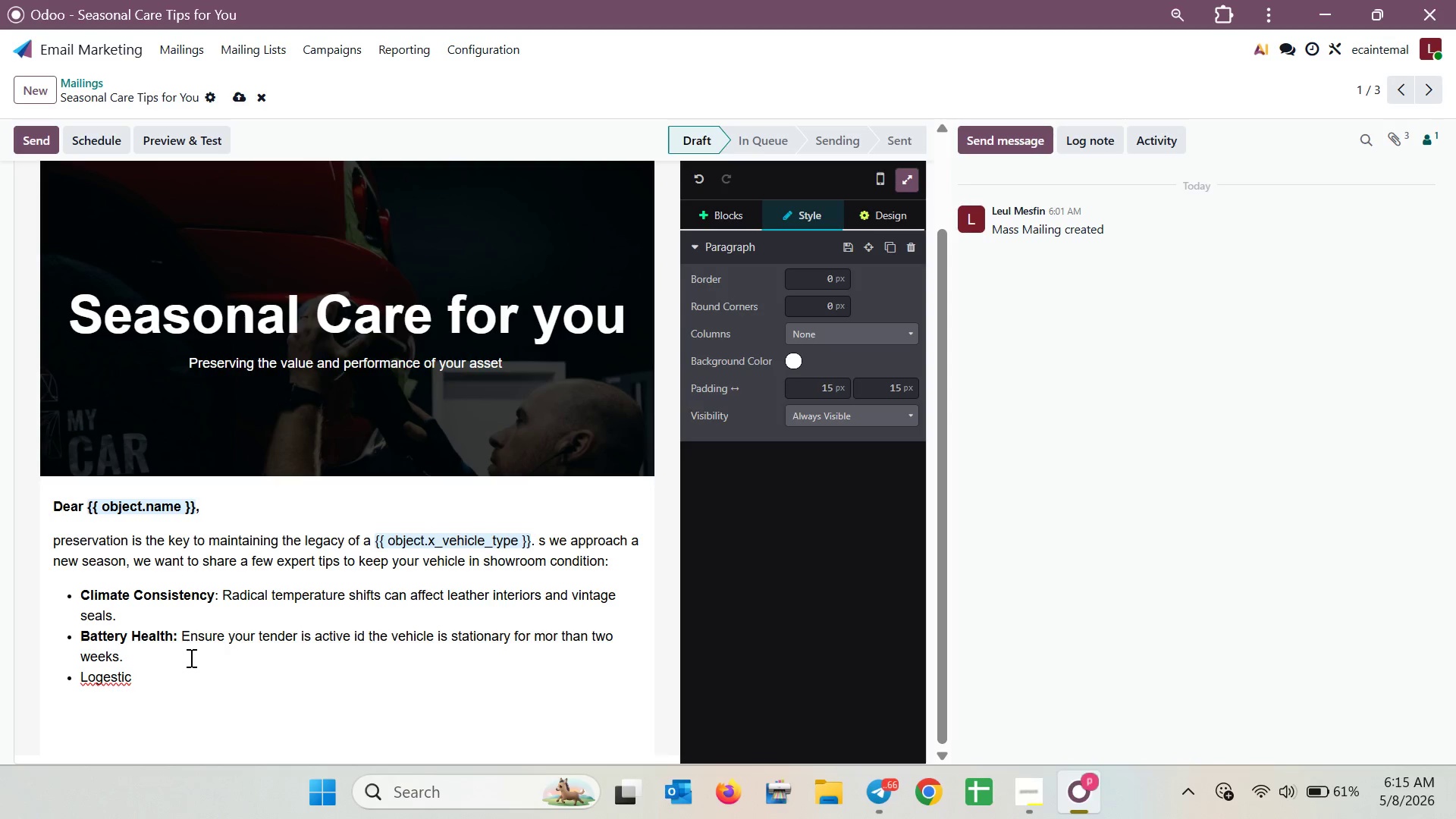 
wait(5.05)
 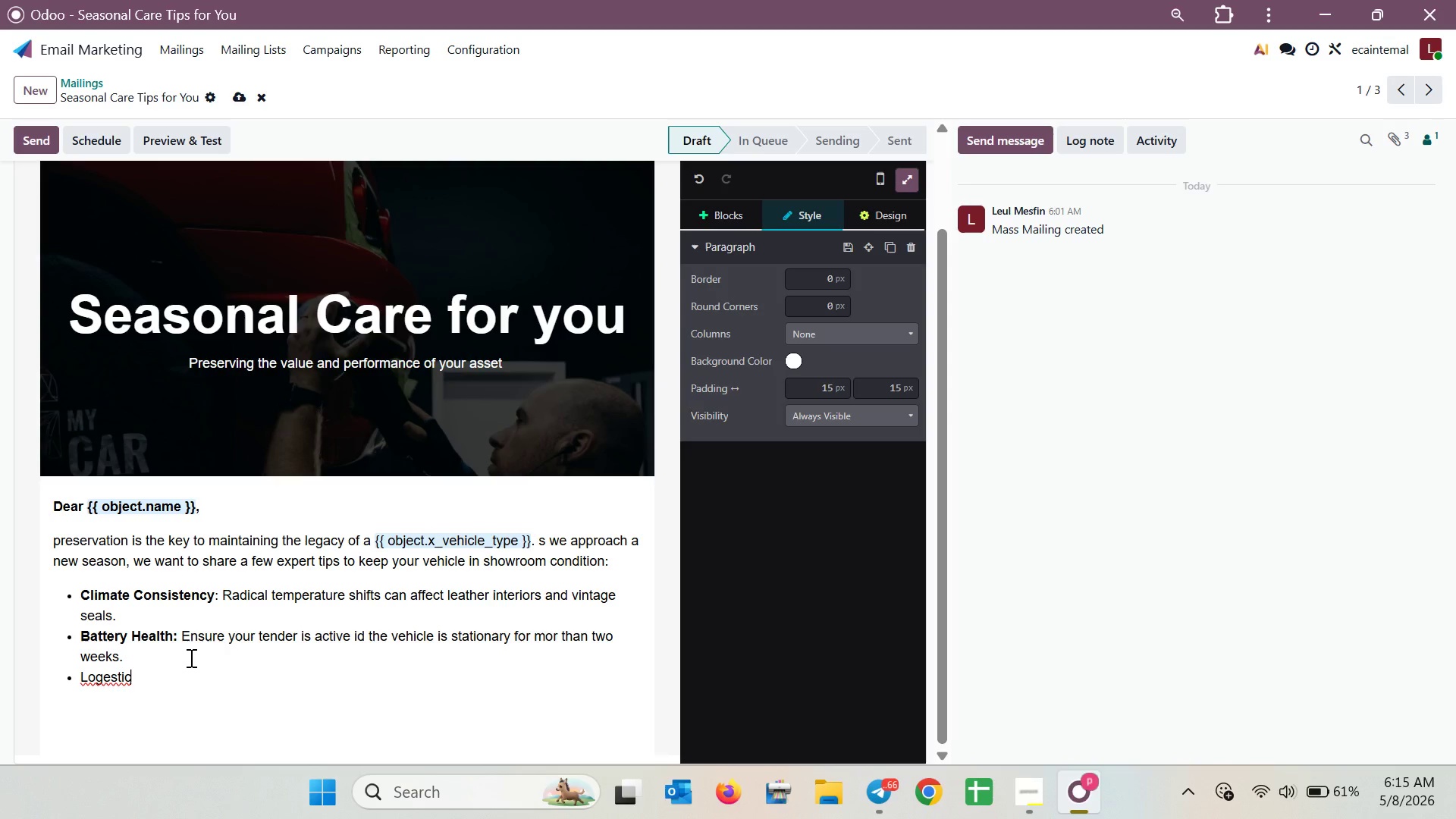 
type(al )
key(Backspace)
type( )
 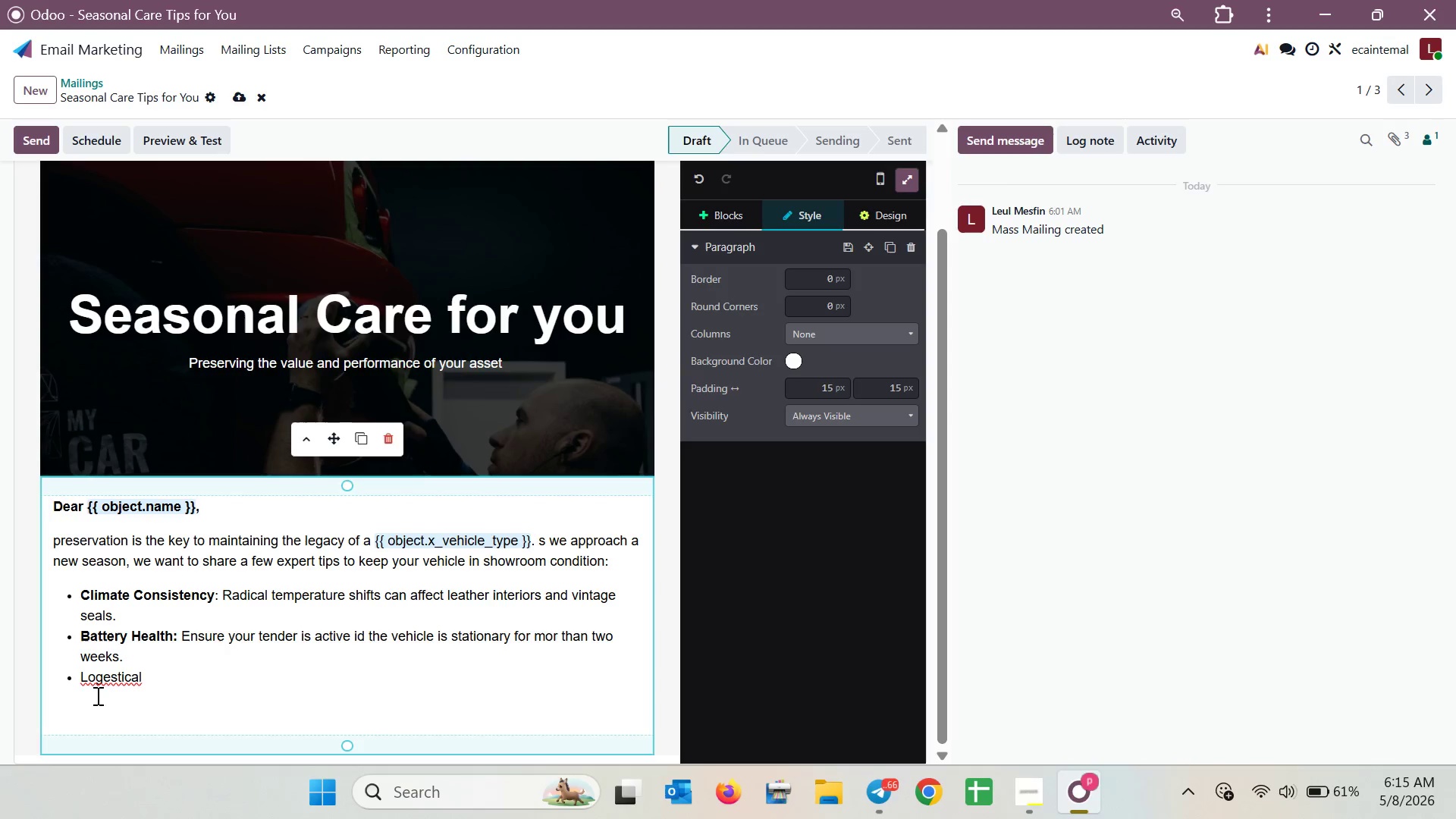 
right_click([105, 686])
 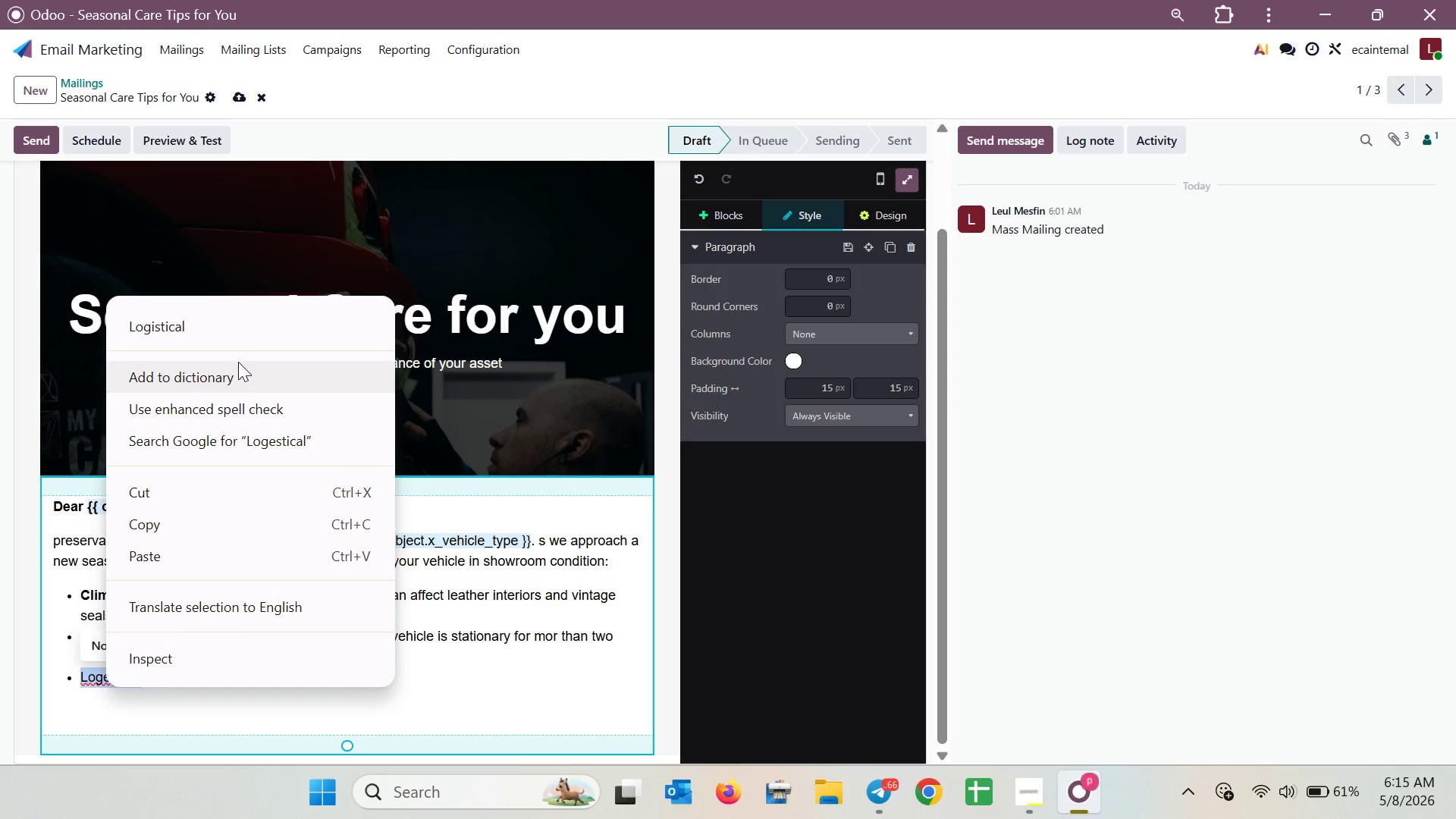 
left_click([245, 336])
 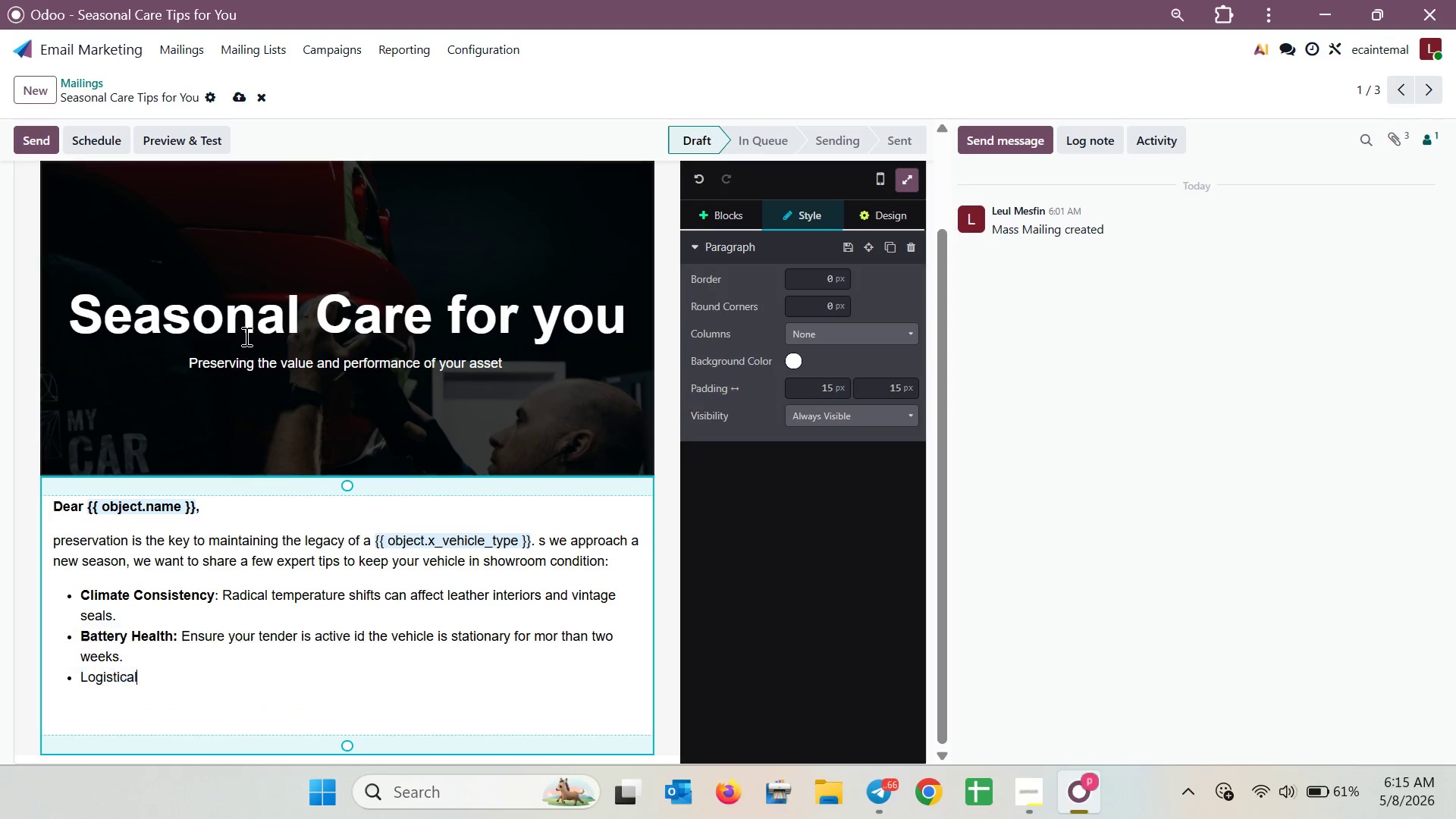 
type( Planning :)
key(Backspace)
key(Backspace)
type(: id)
key(Backspace)
type(f you are movin )
key(Backspace)
type(g your collection to summer hoe)
key(Backspace)
type(me or a climate )
key(Backspace)
type(-controle )
key(Backspace)
key(Backspace)
type(led)
 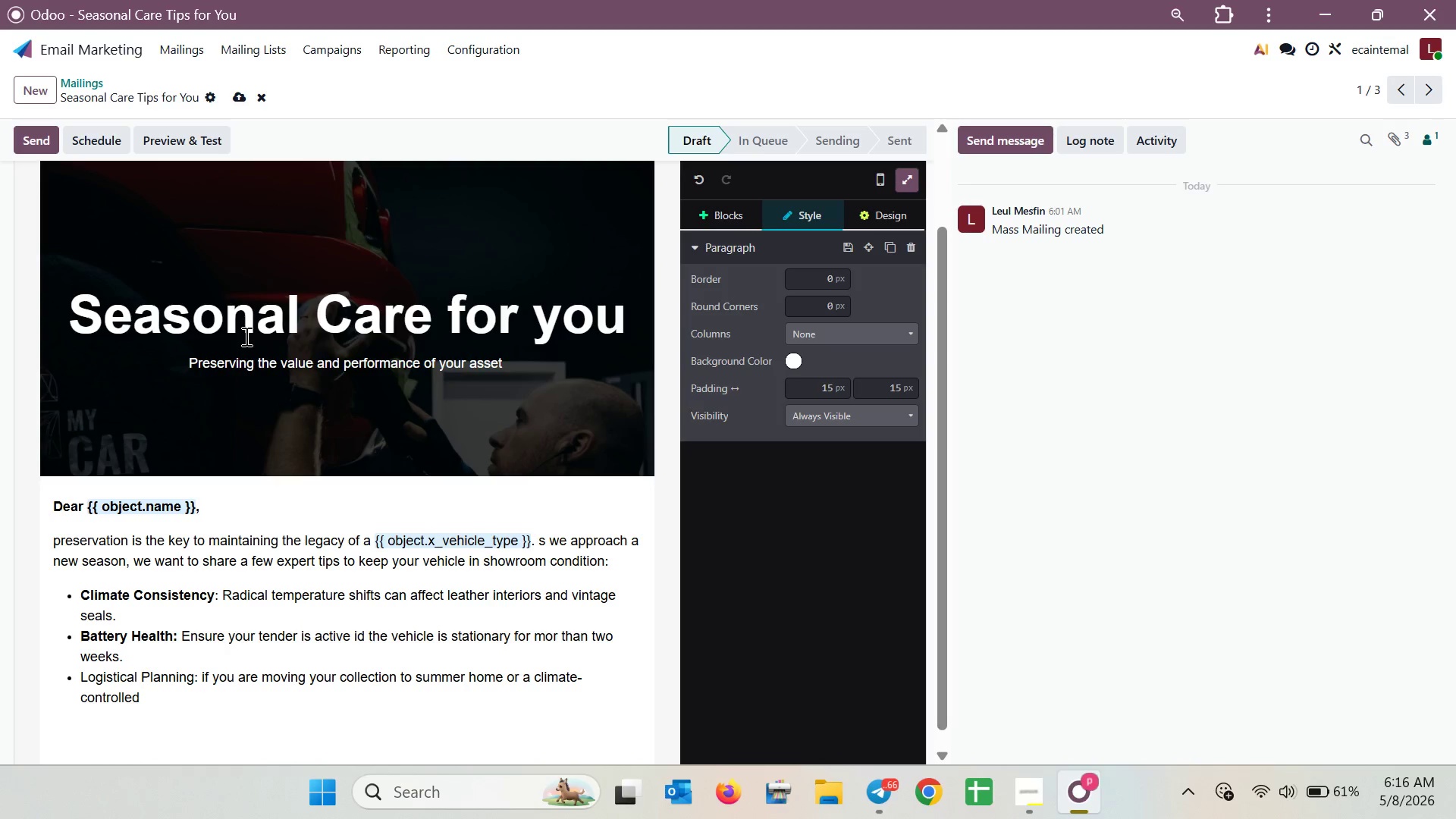 
type( facility, early )
 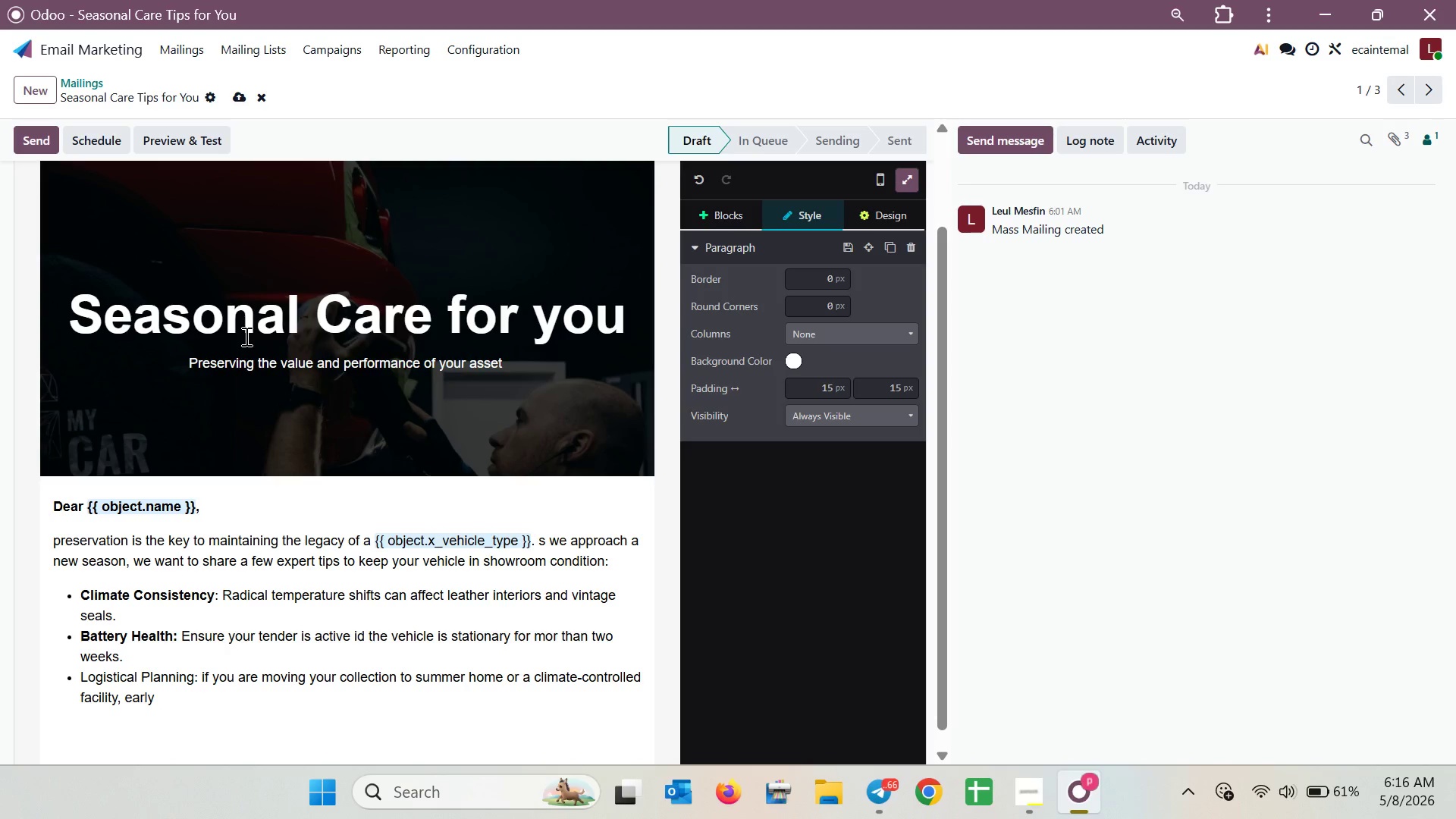 
type(shec)
key(Backspace)
key(Backspace)
key(Backspace)
type(cheduling ensures the most secure transport window )
key(Backspace)
type(. )
 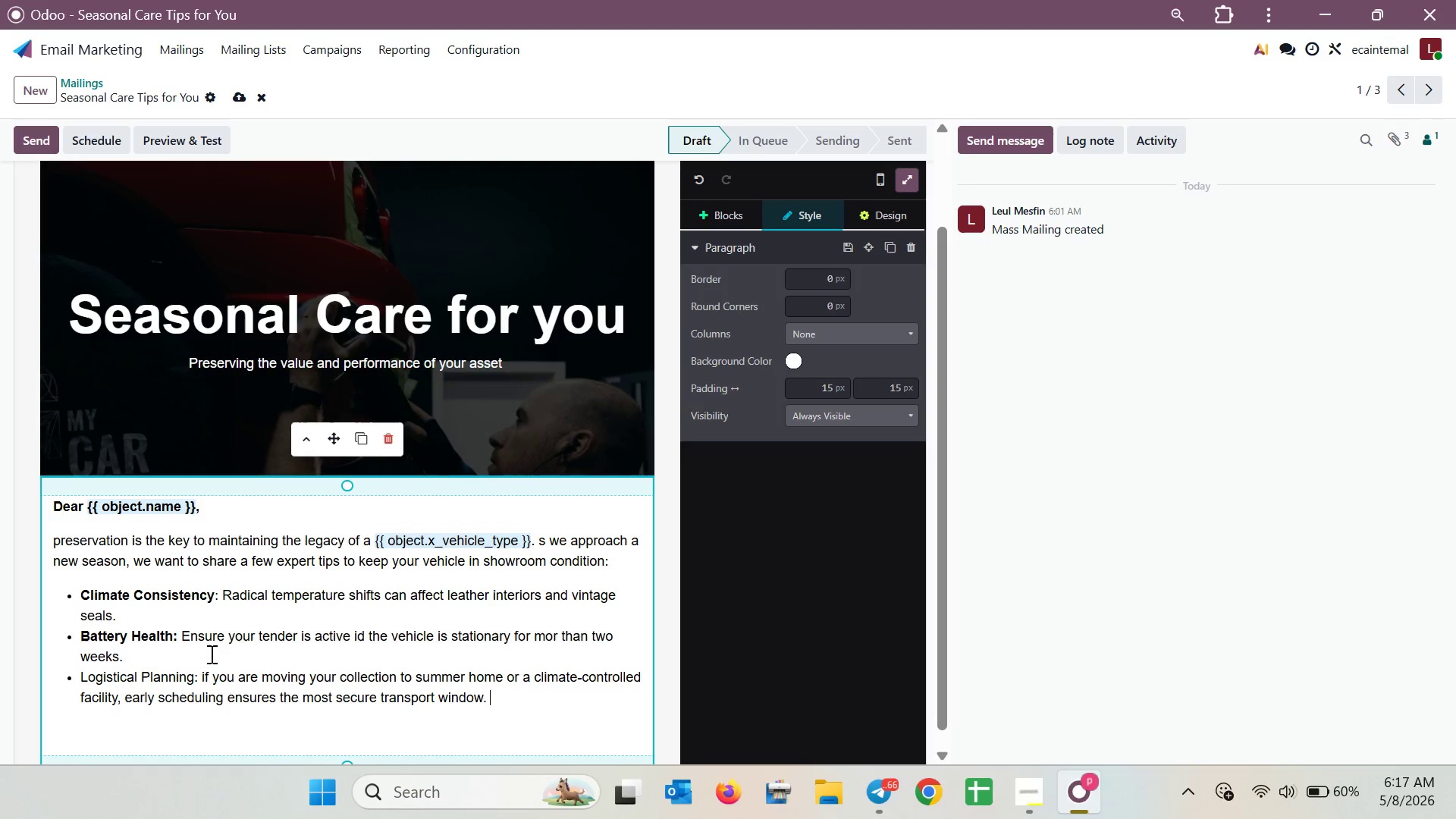 
left_click_drag(start_coordinate=[198, 681], to_coordinate=[64, 679])
 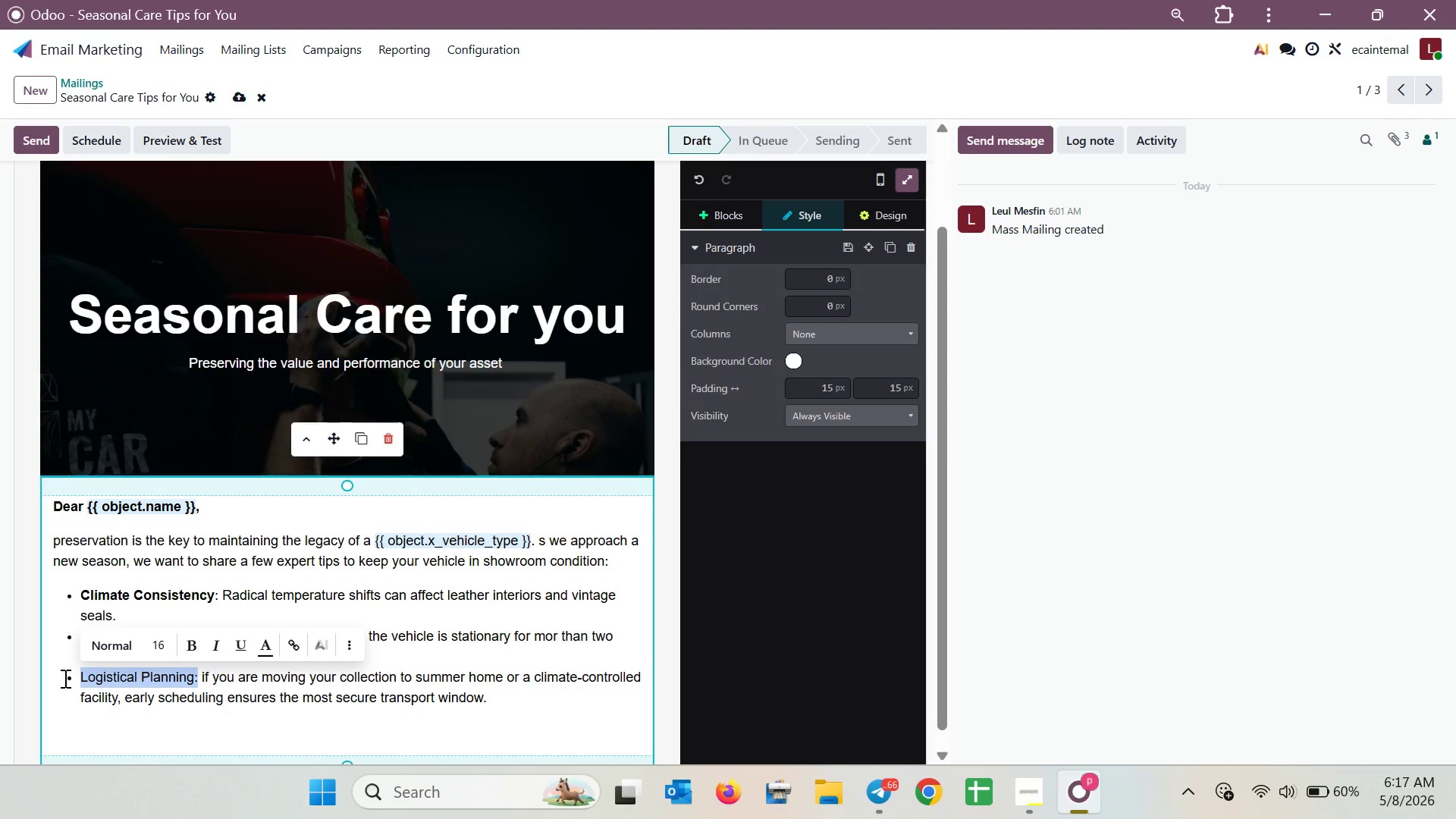 
key(Control+B)
 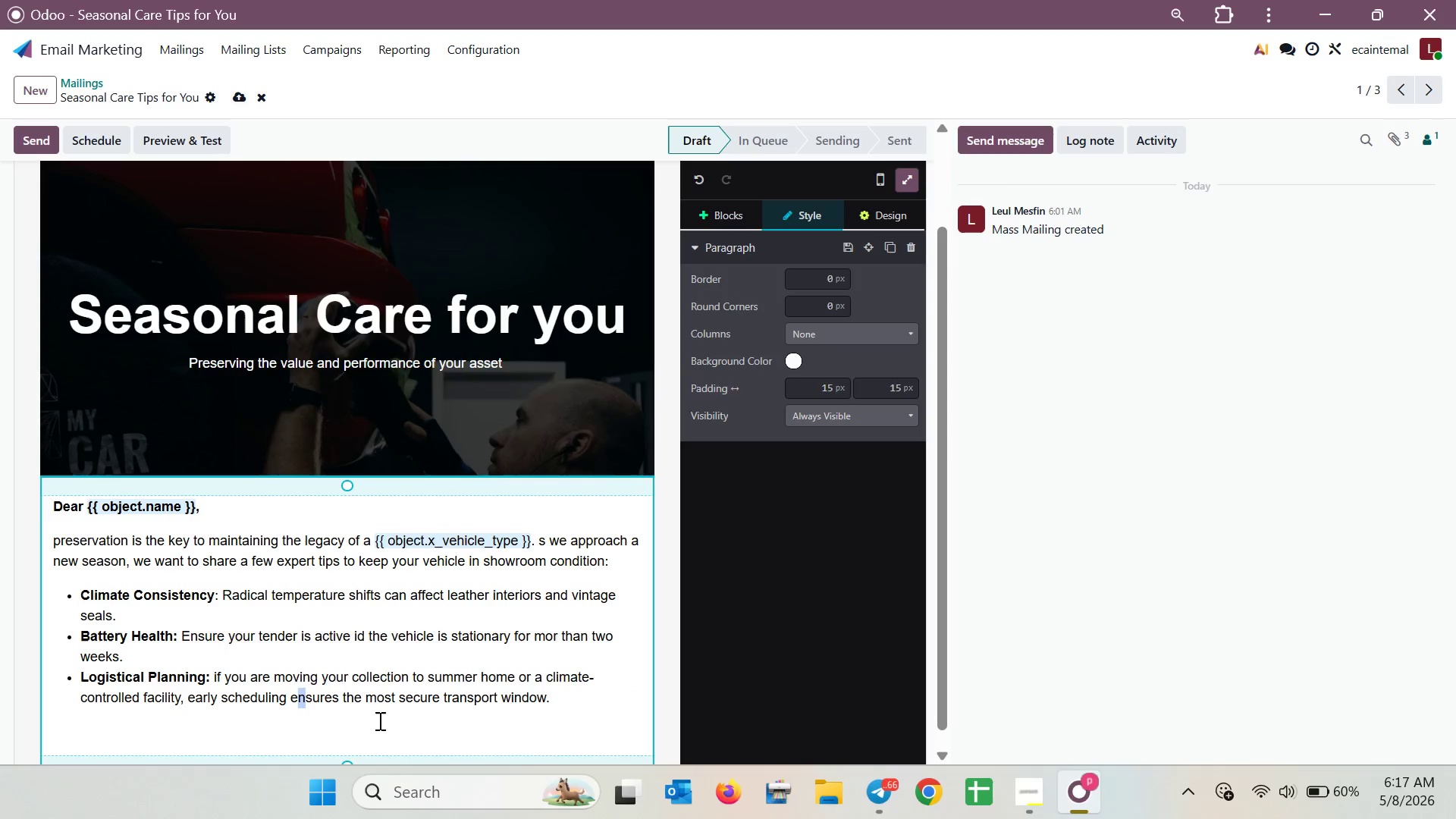 
left_click([593, 698])
 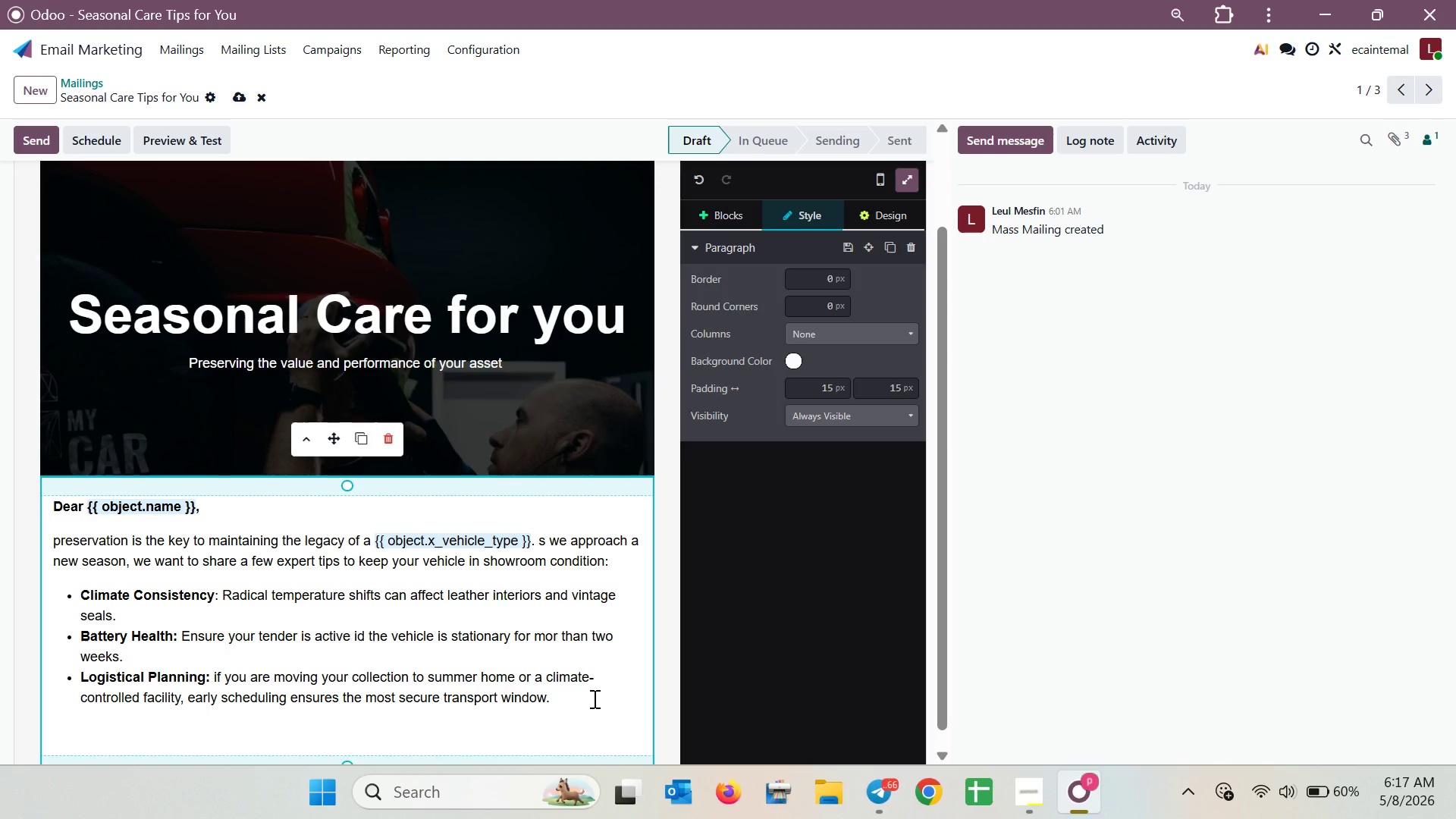 
key(Enter)
 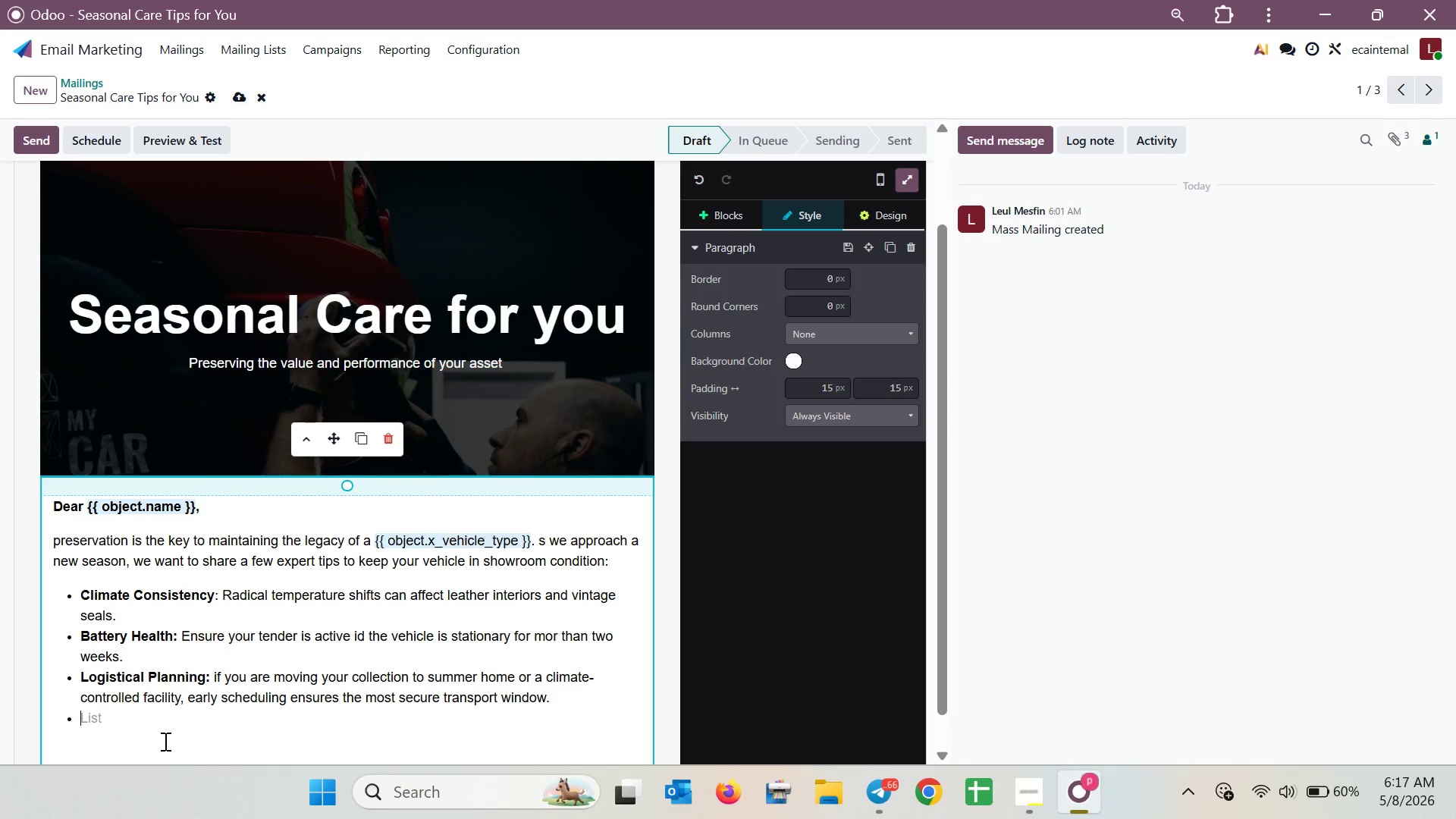 
left_click([104, 721])
 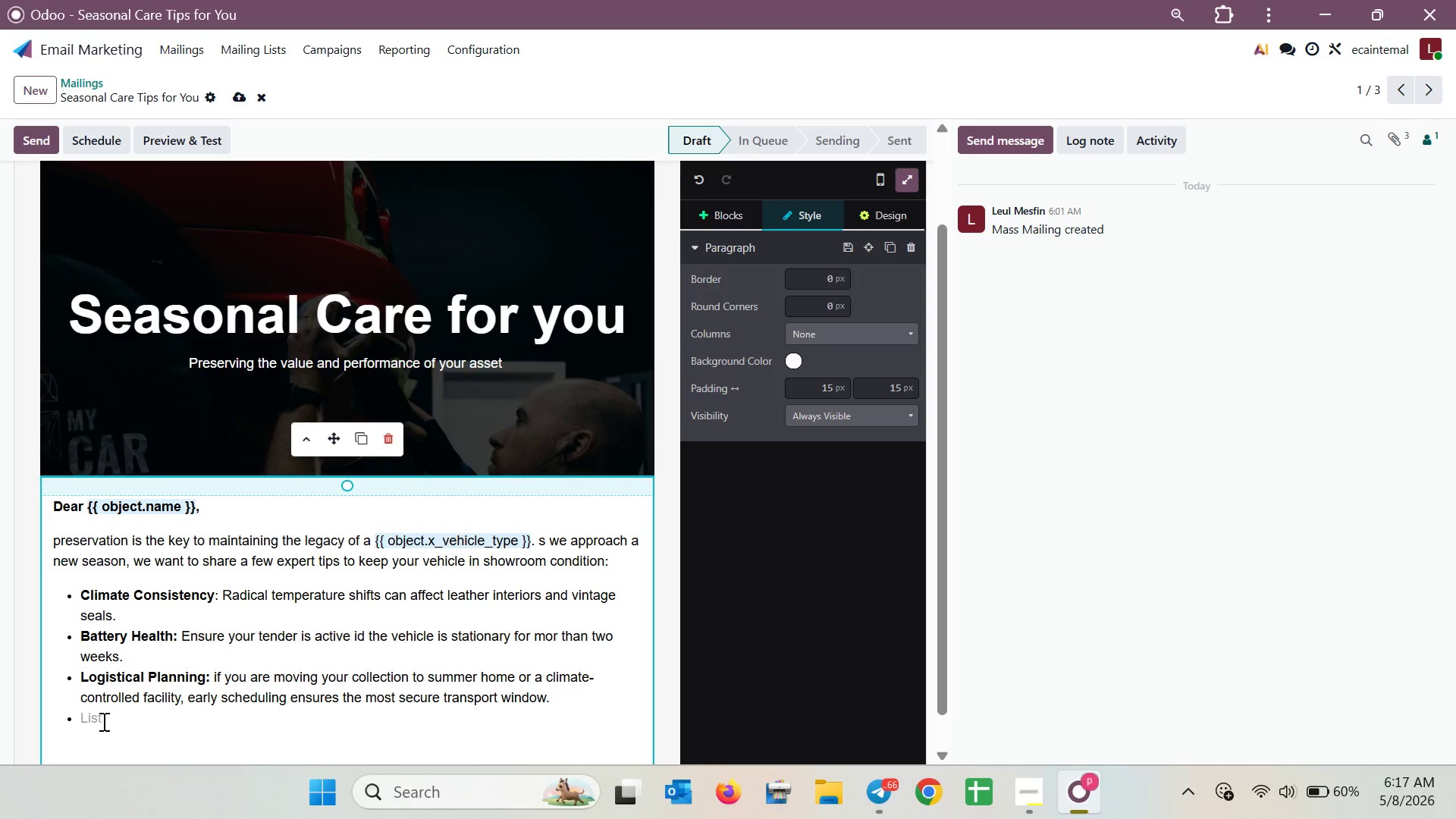 
key(Backspace)
key(Backspace)
type(when you're ready to move your /)
 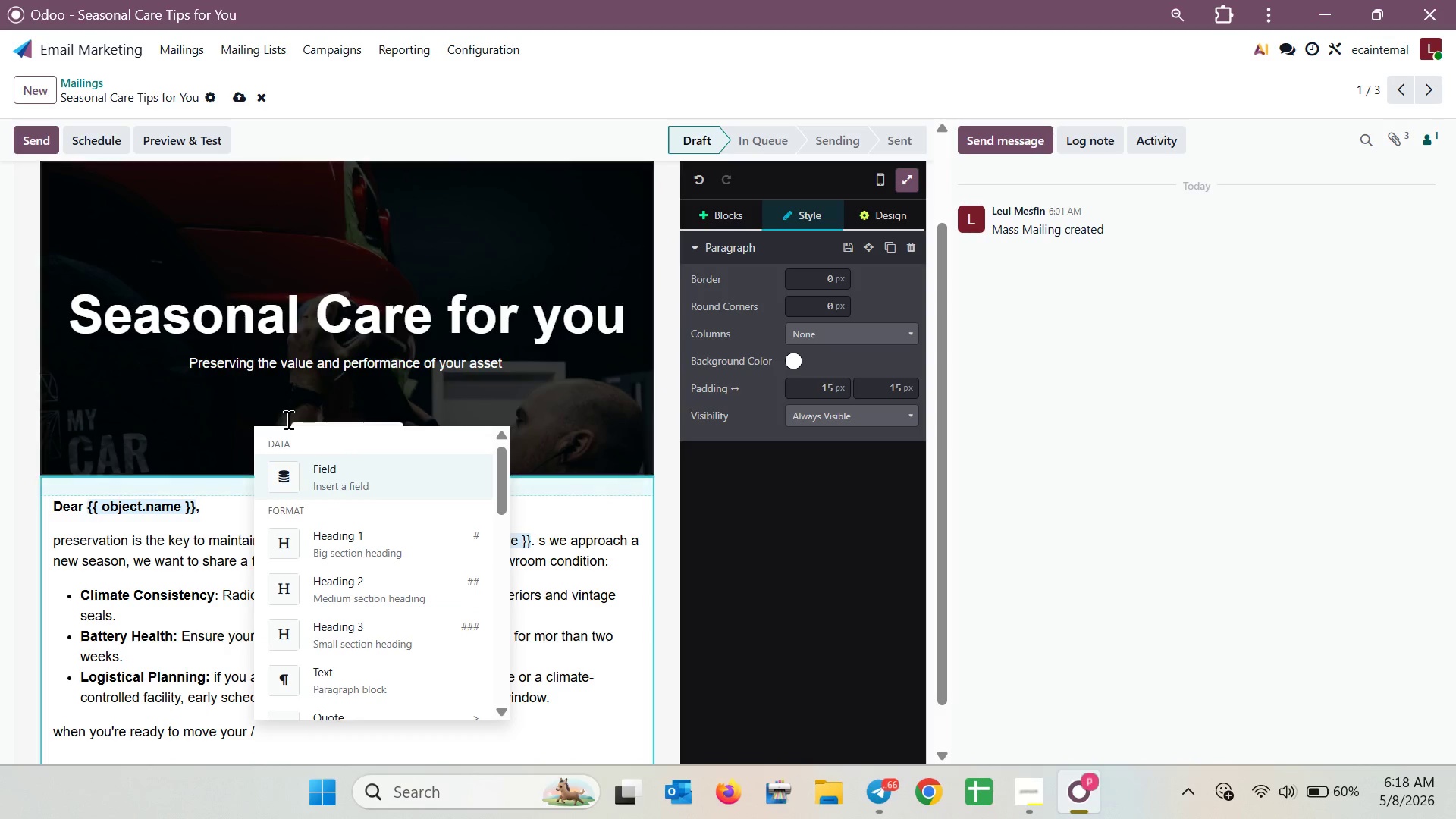 
left_click([287, 485])
 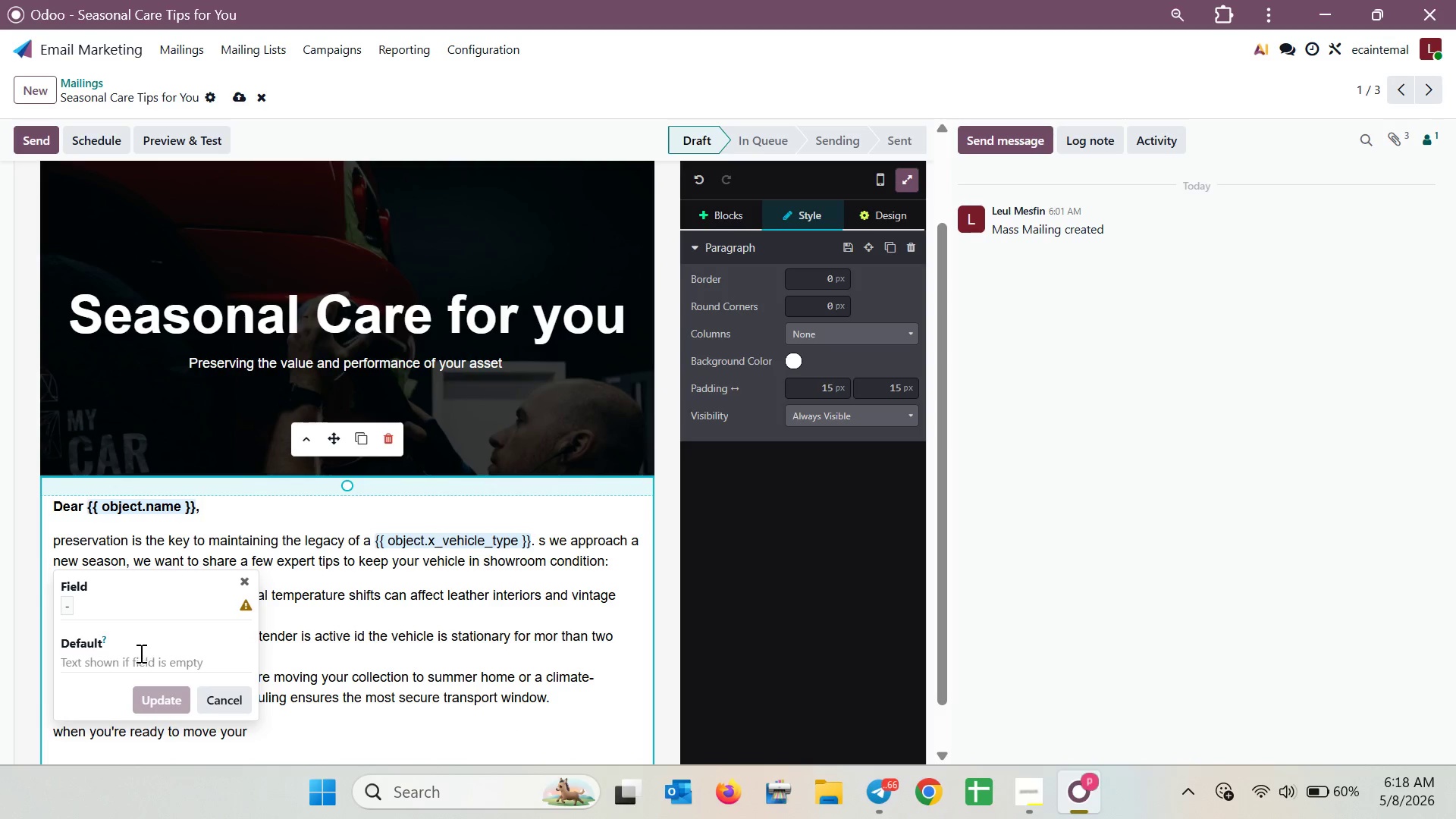 
left_click([136, 653])
 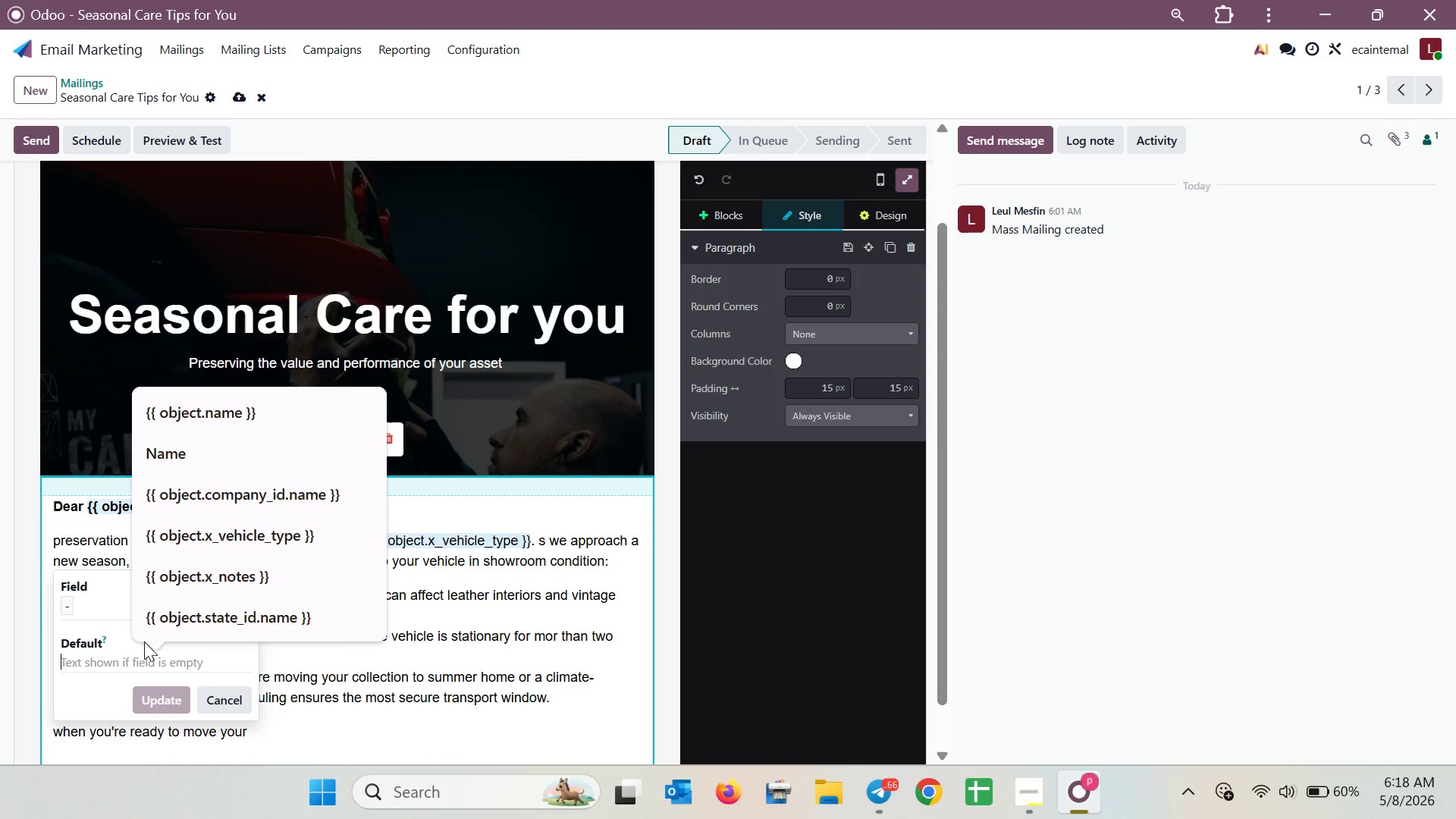 
left_click([180, 545])
 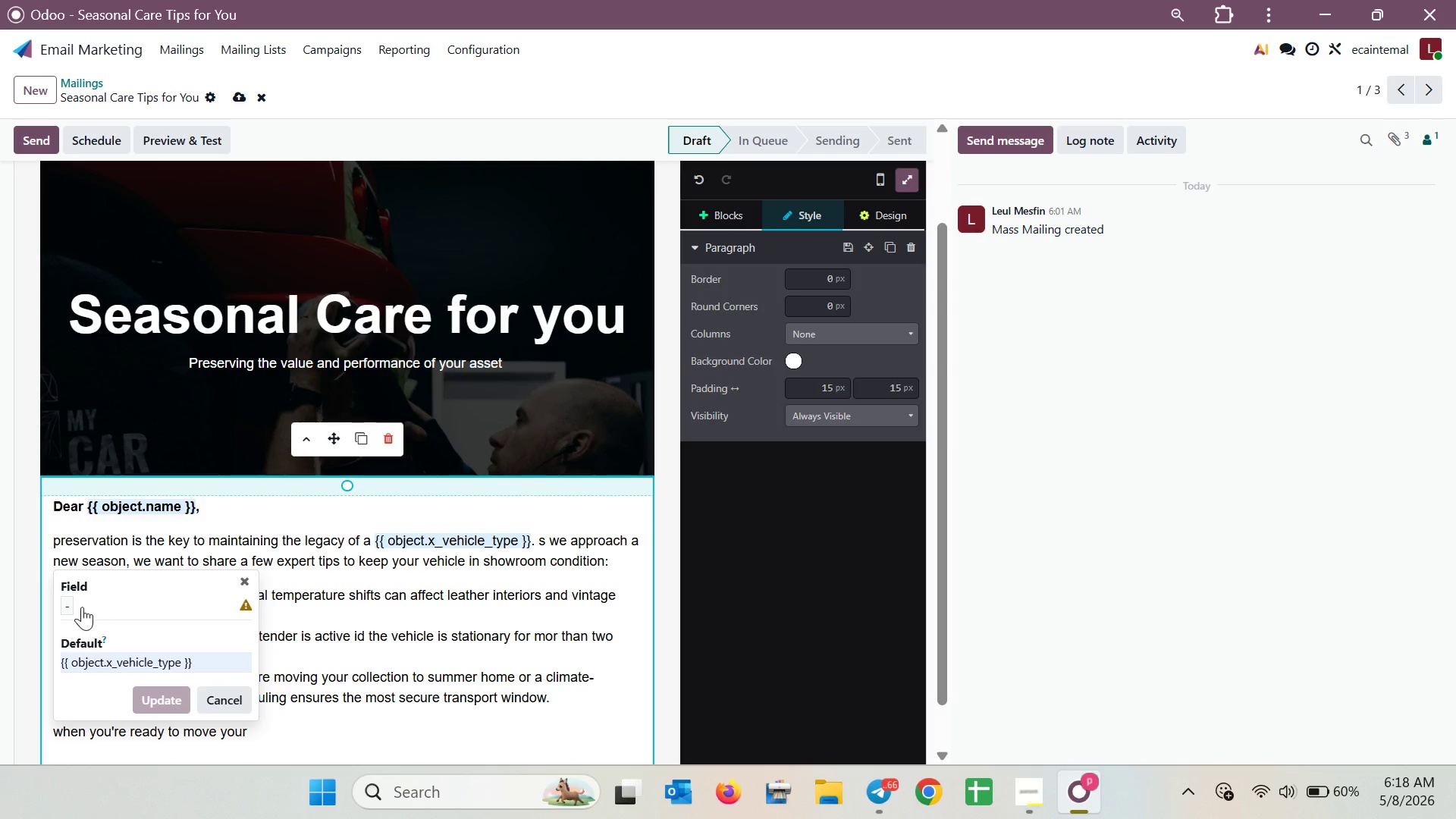 
left_click([71, 602])
 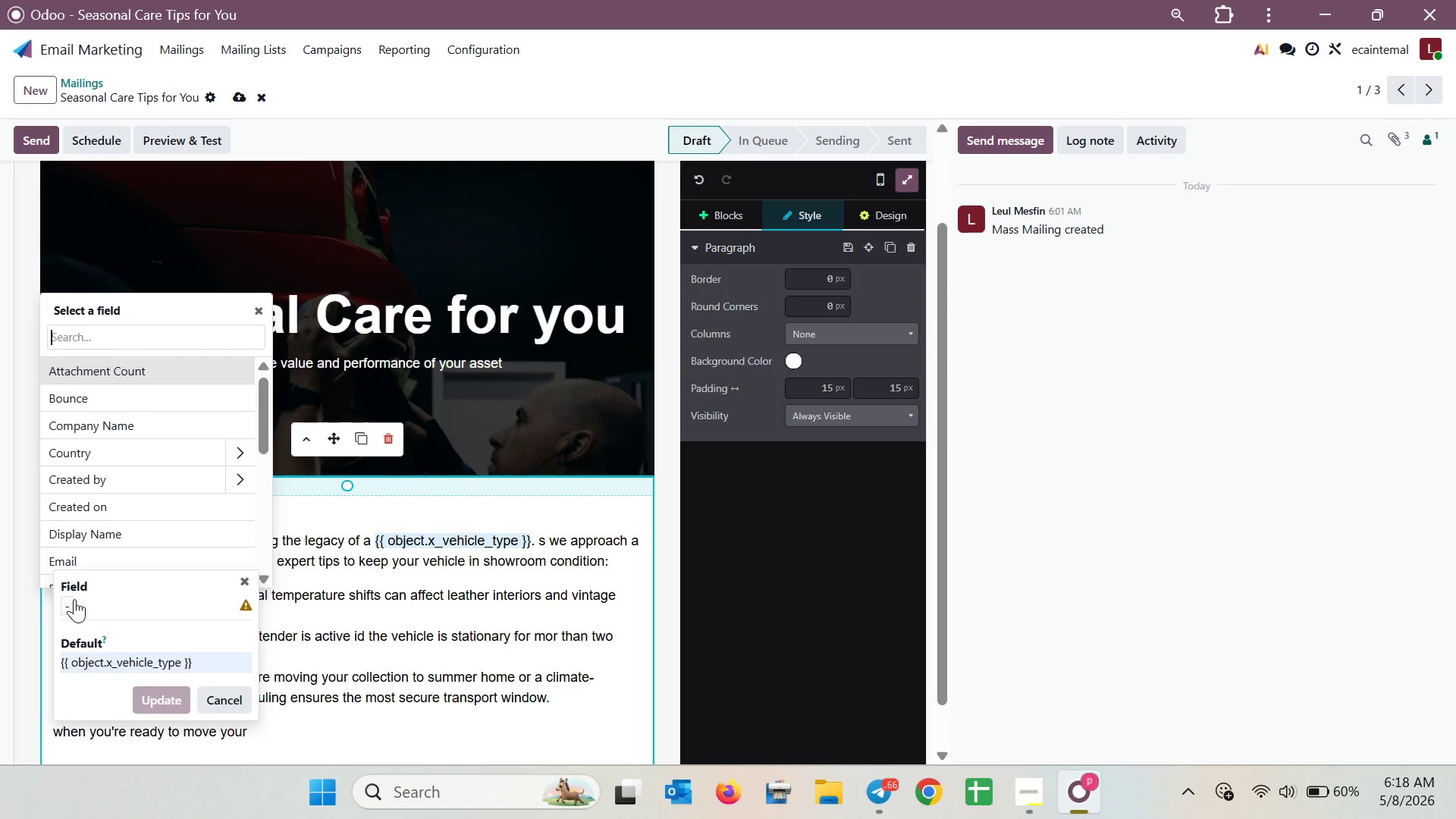 
key(F)
 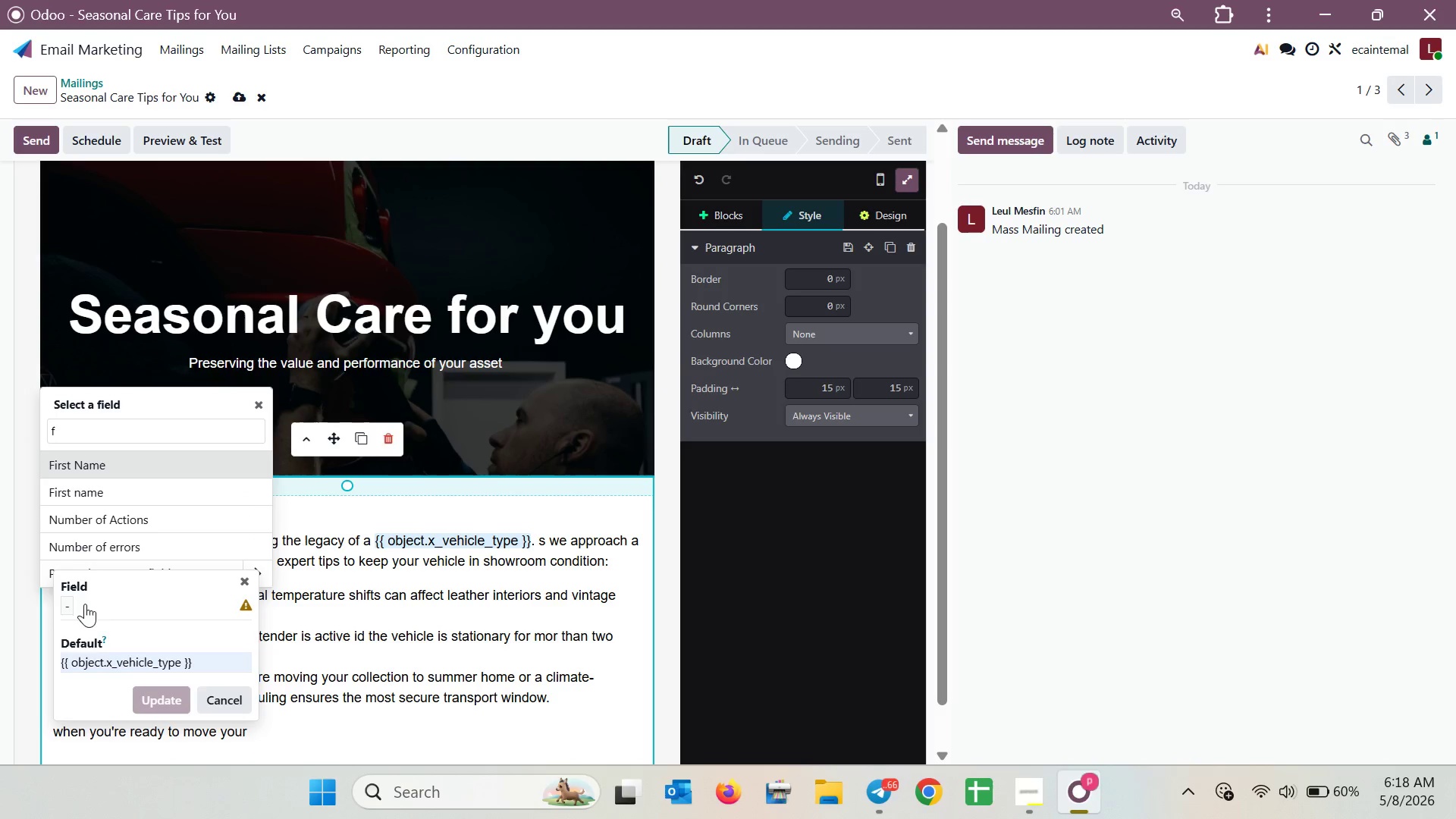 
left_click([64, 494])
 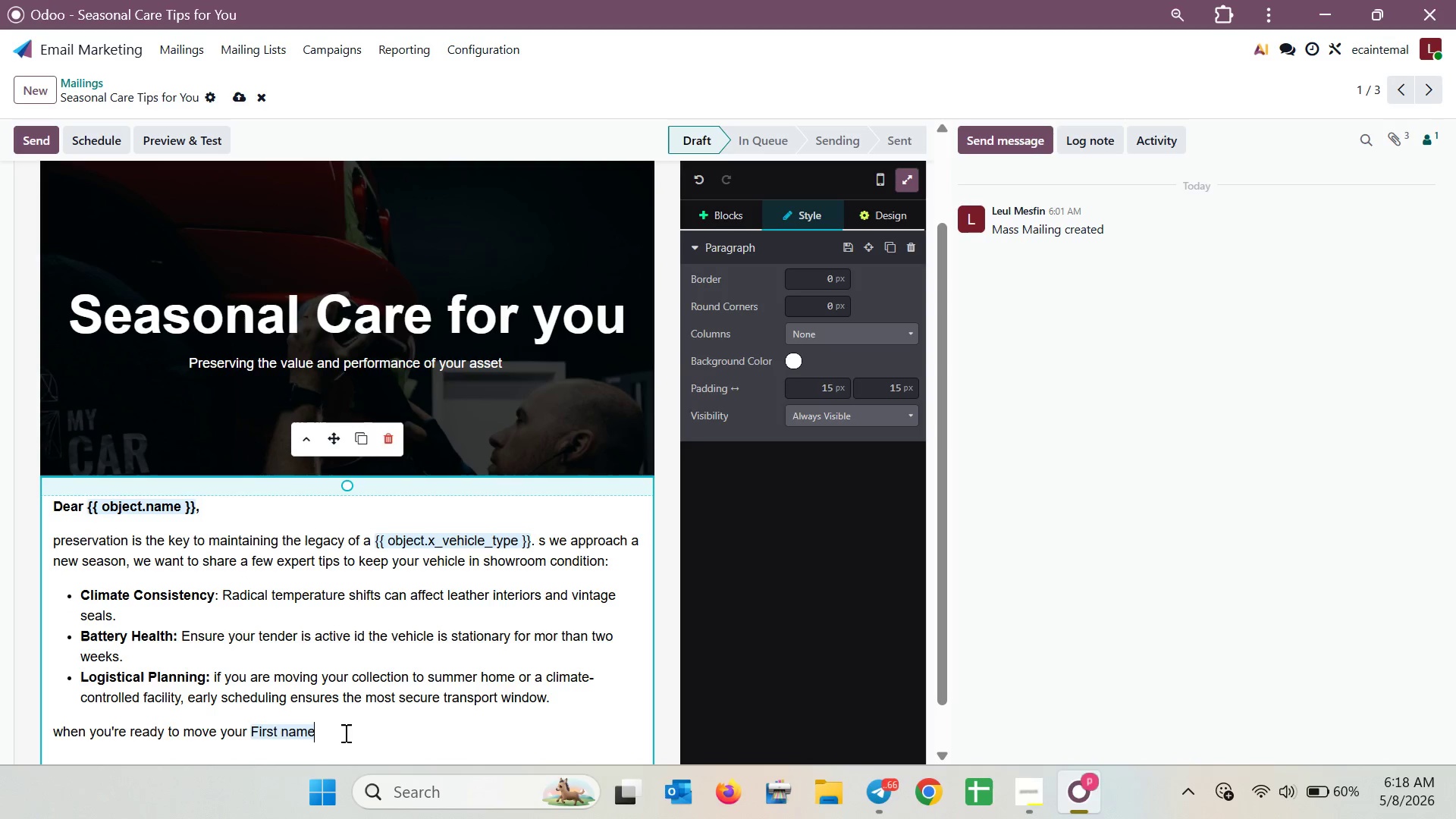 
scroll: coordinate [375, 704], scroll_direction: down, amount: 2.0
 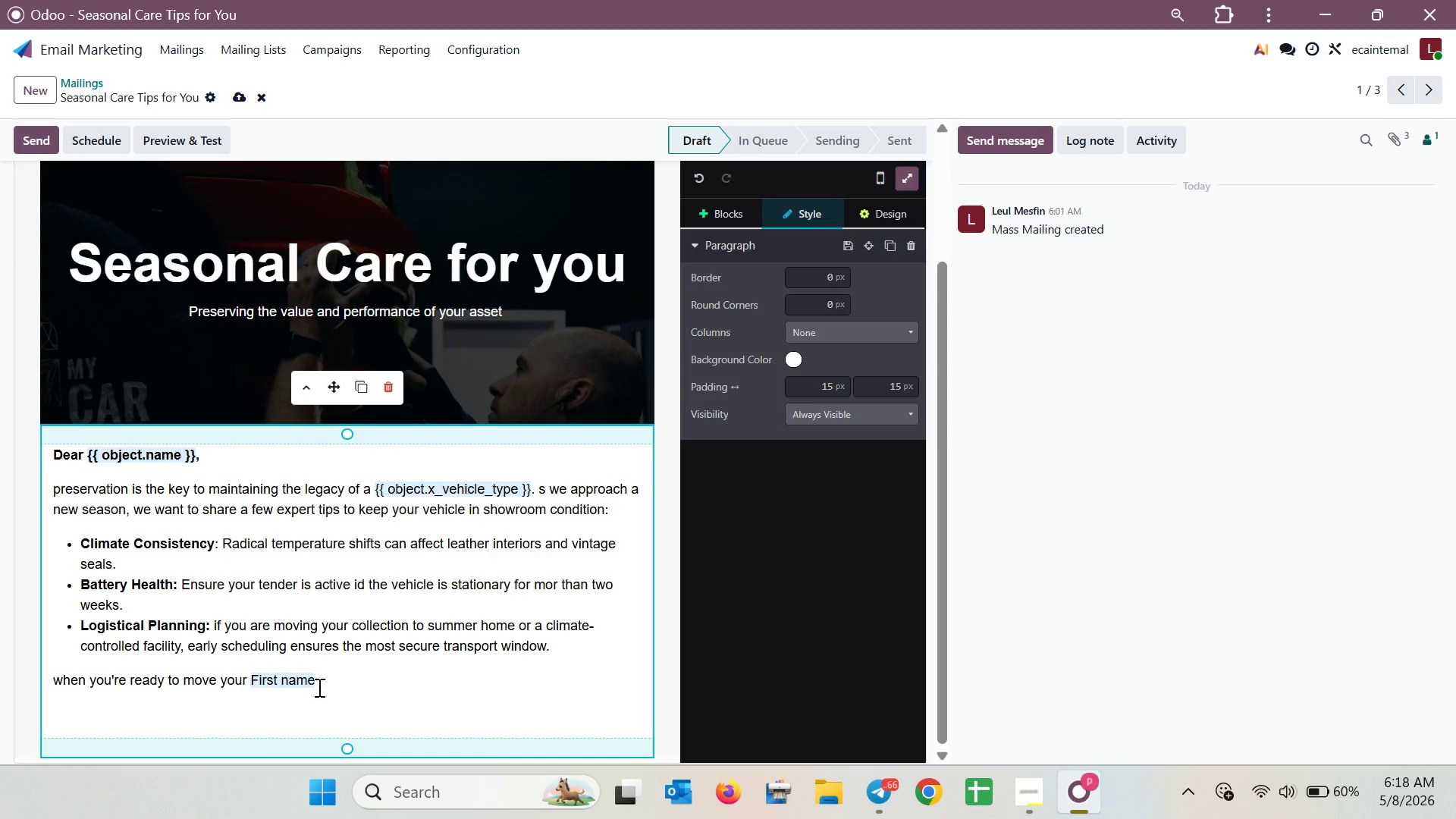 
hold_key(key=Backspace, duration=0.33)
 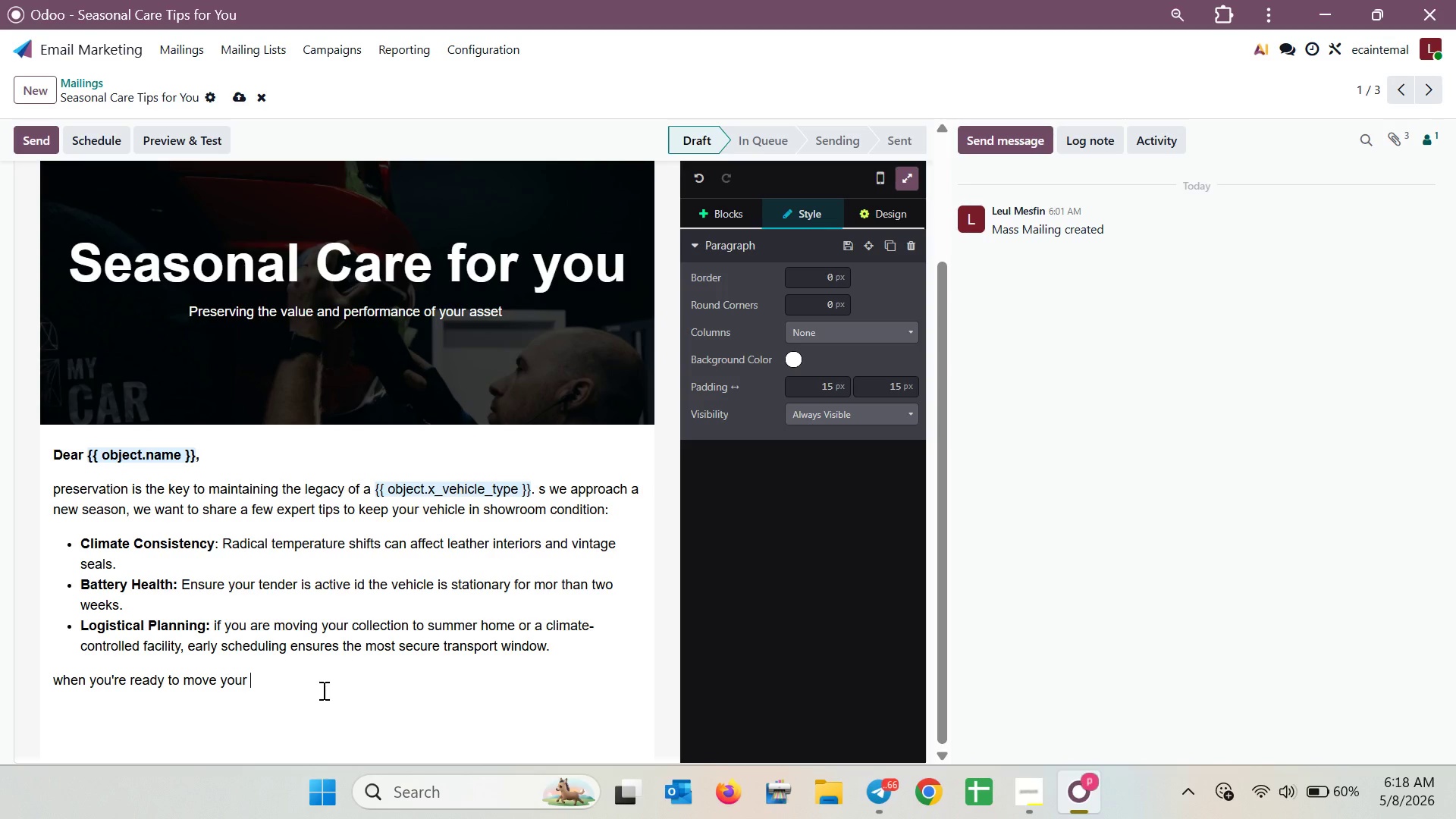 
key(Slash)
 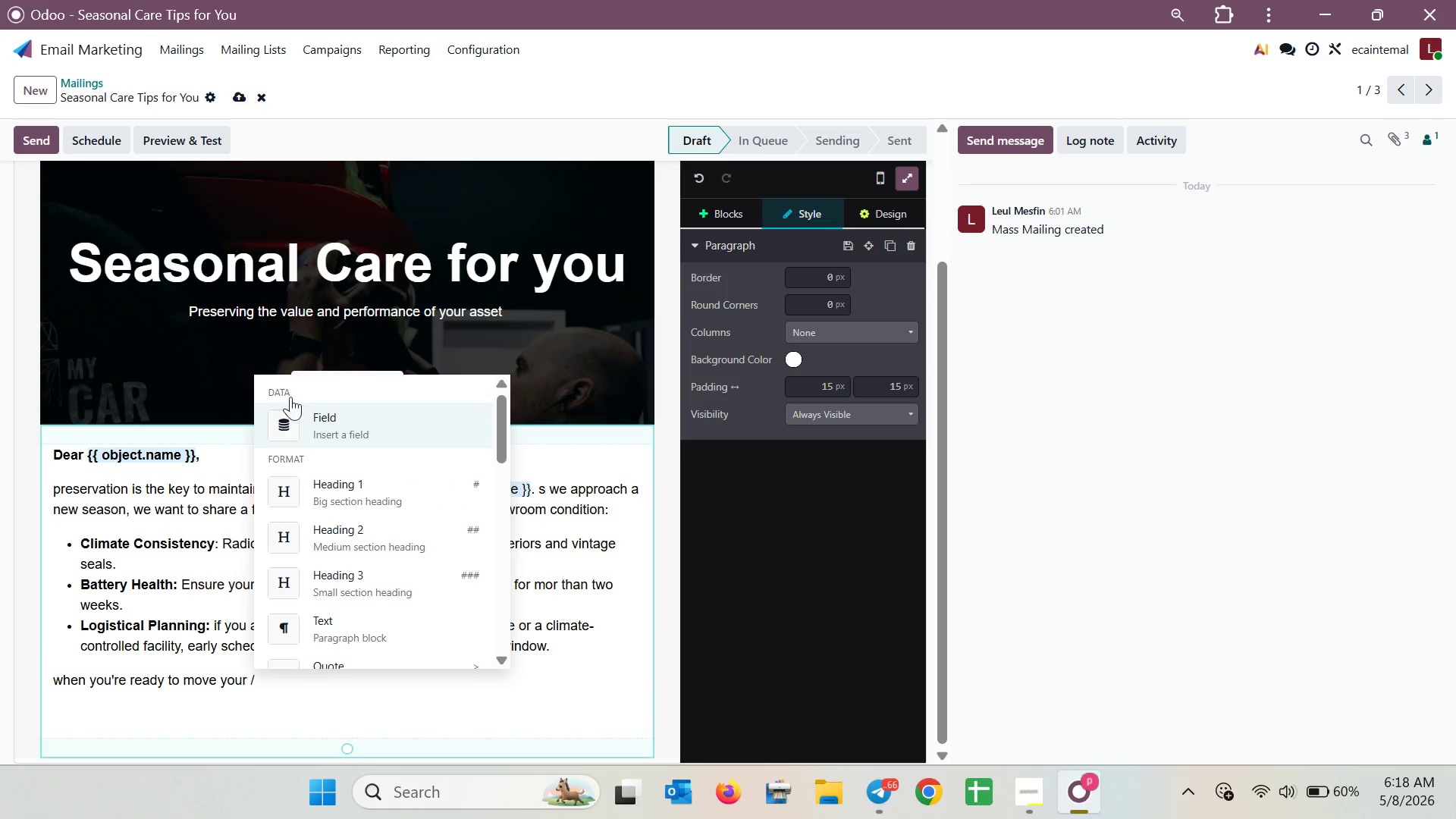 
left_click([286, 428])
 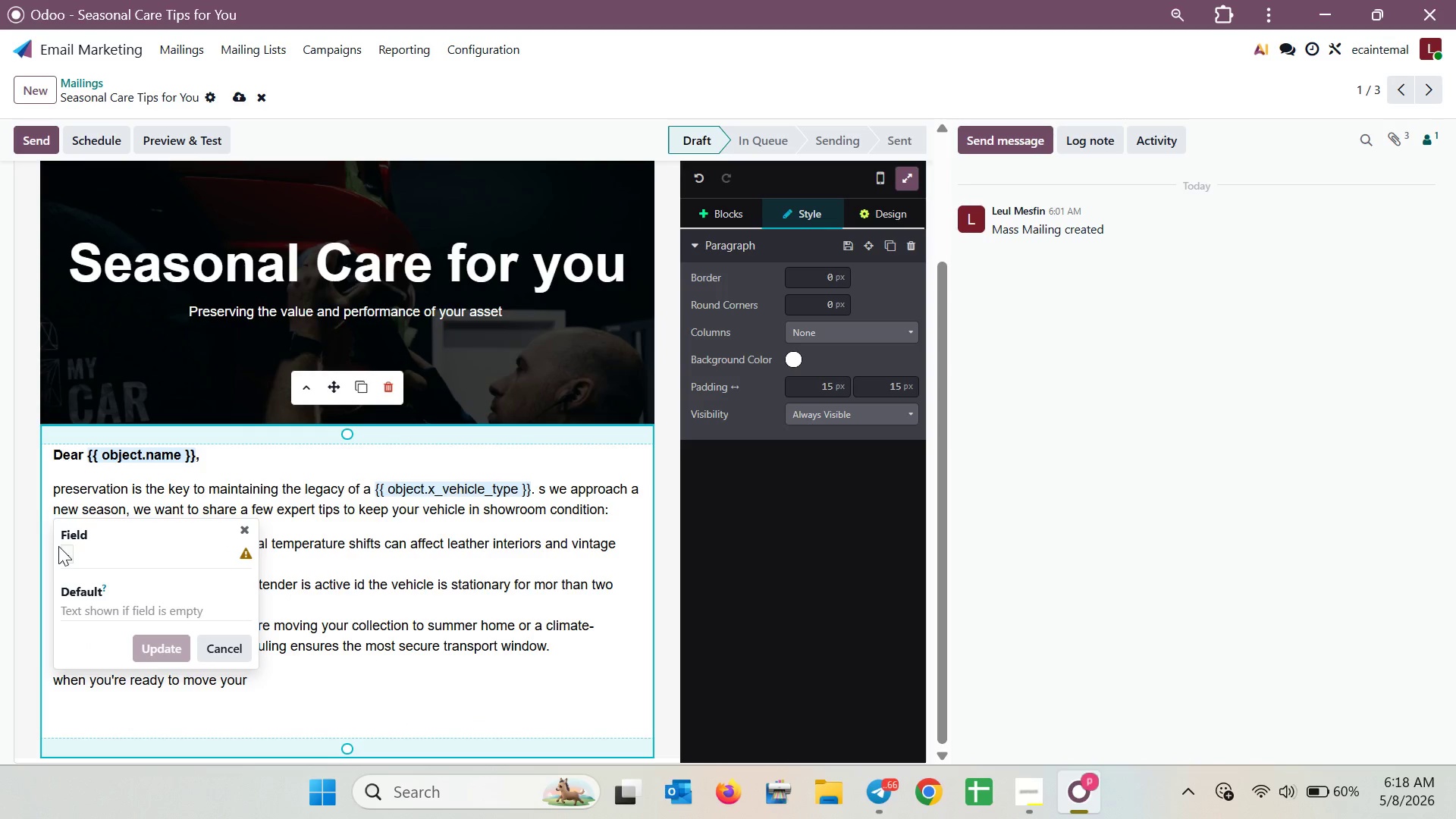 
double_click([68, 549])
 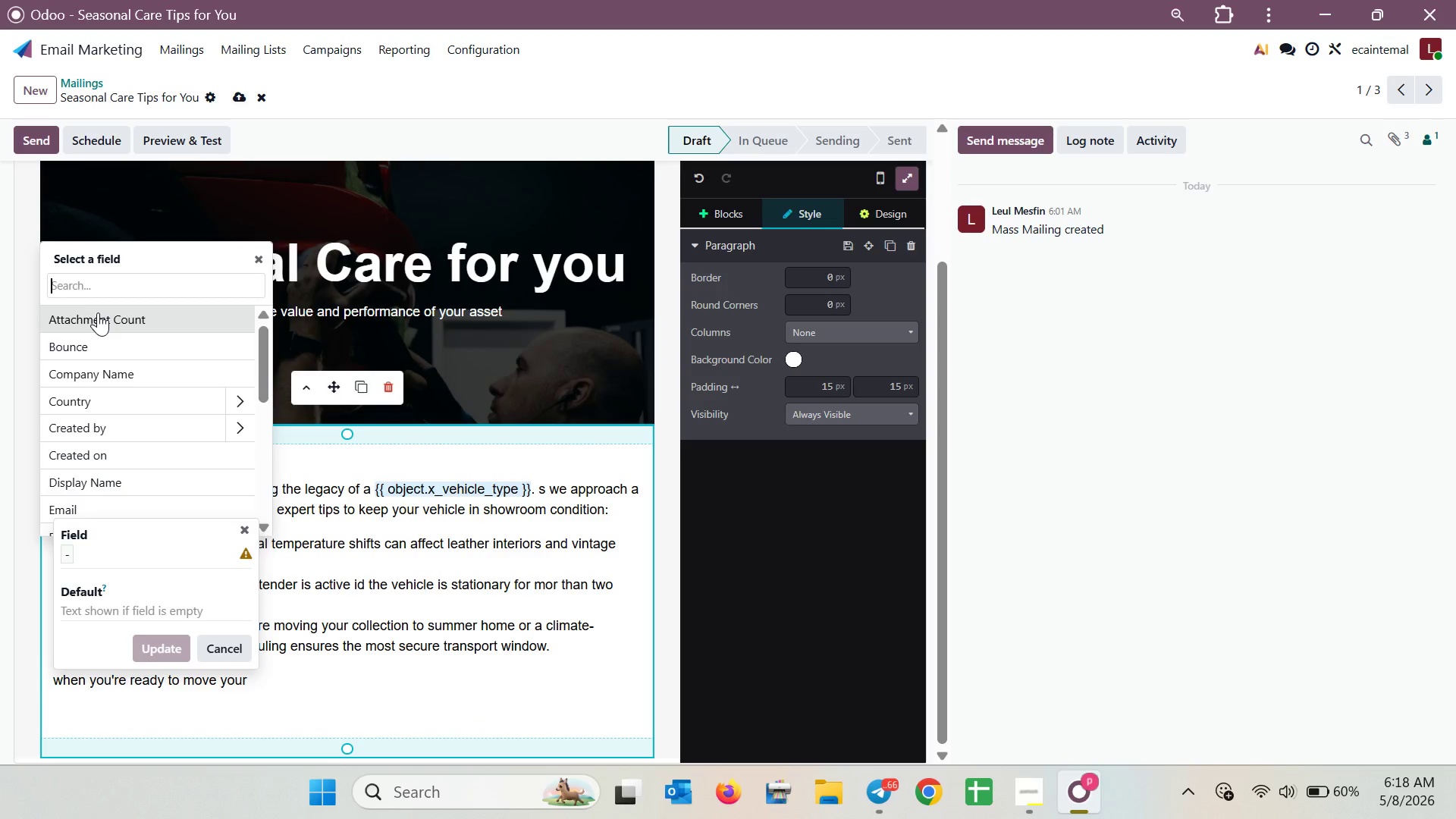 
type(fi)
 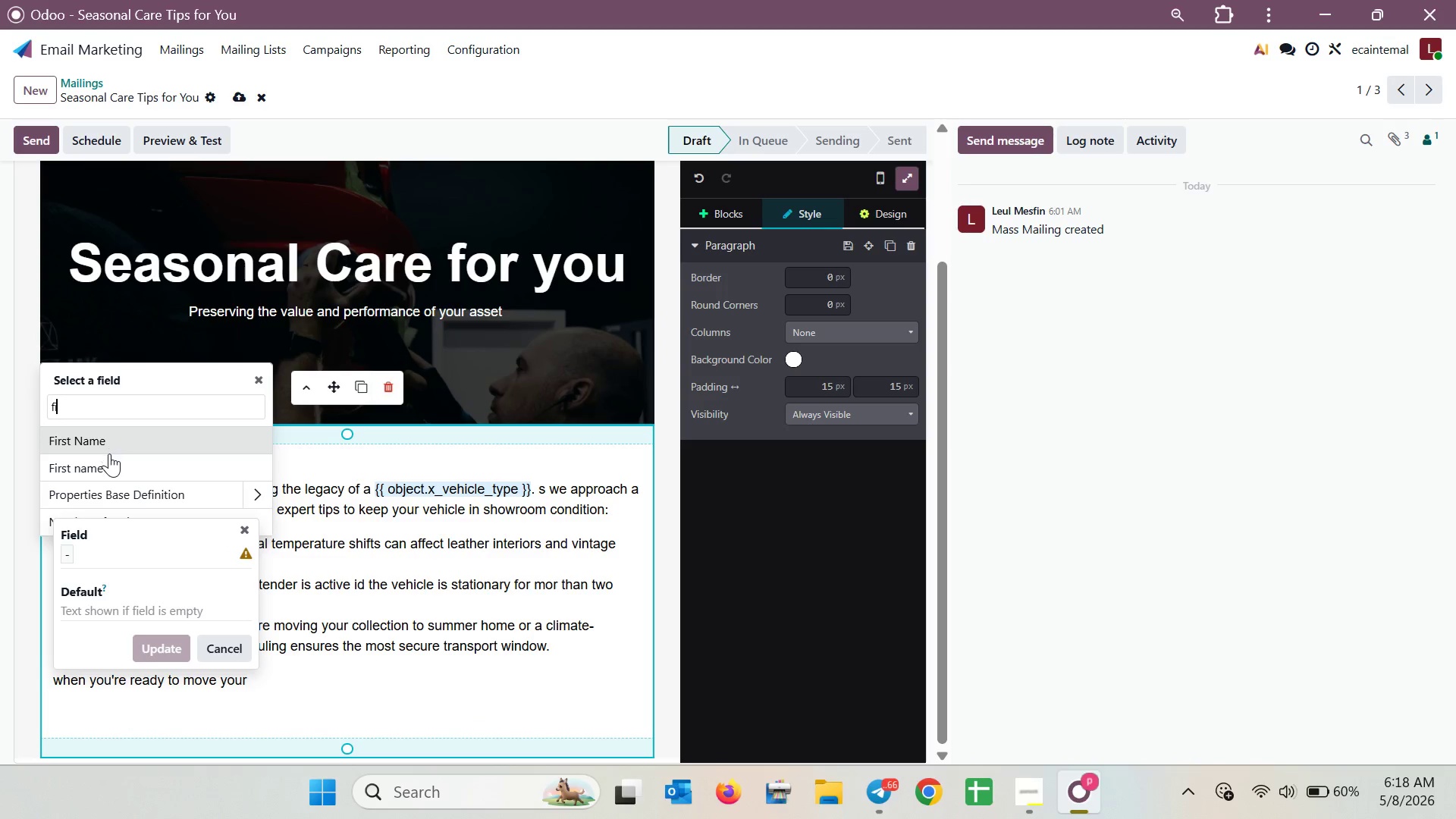 
left_click([109, 463])
 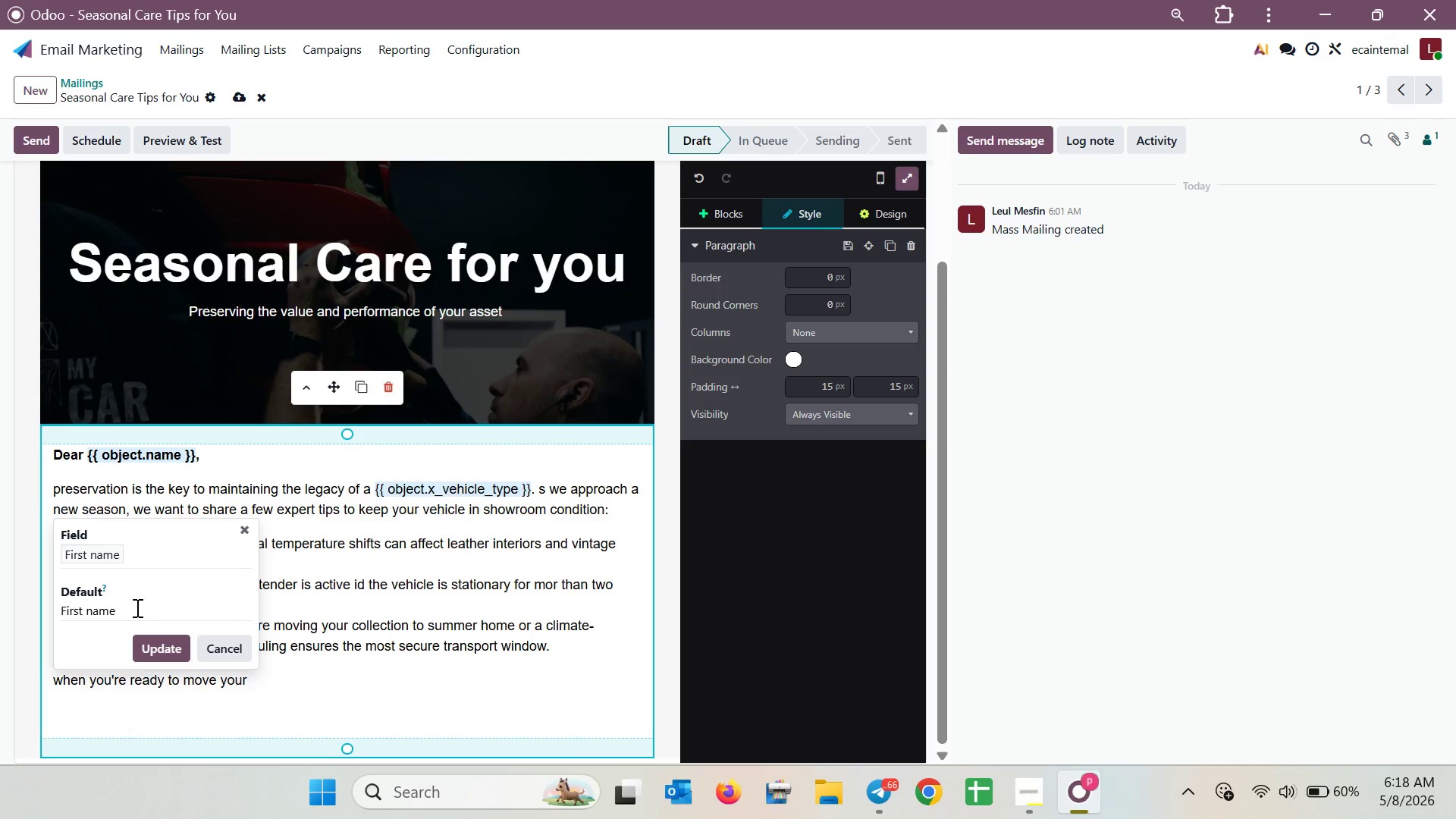 
left_click([136, 613])
 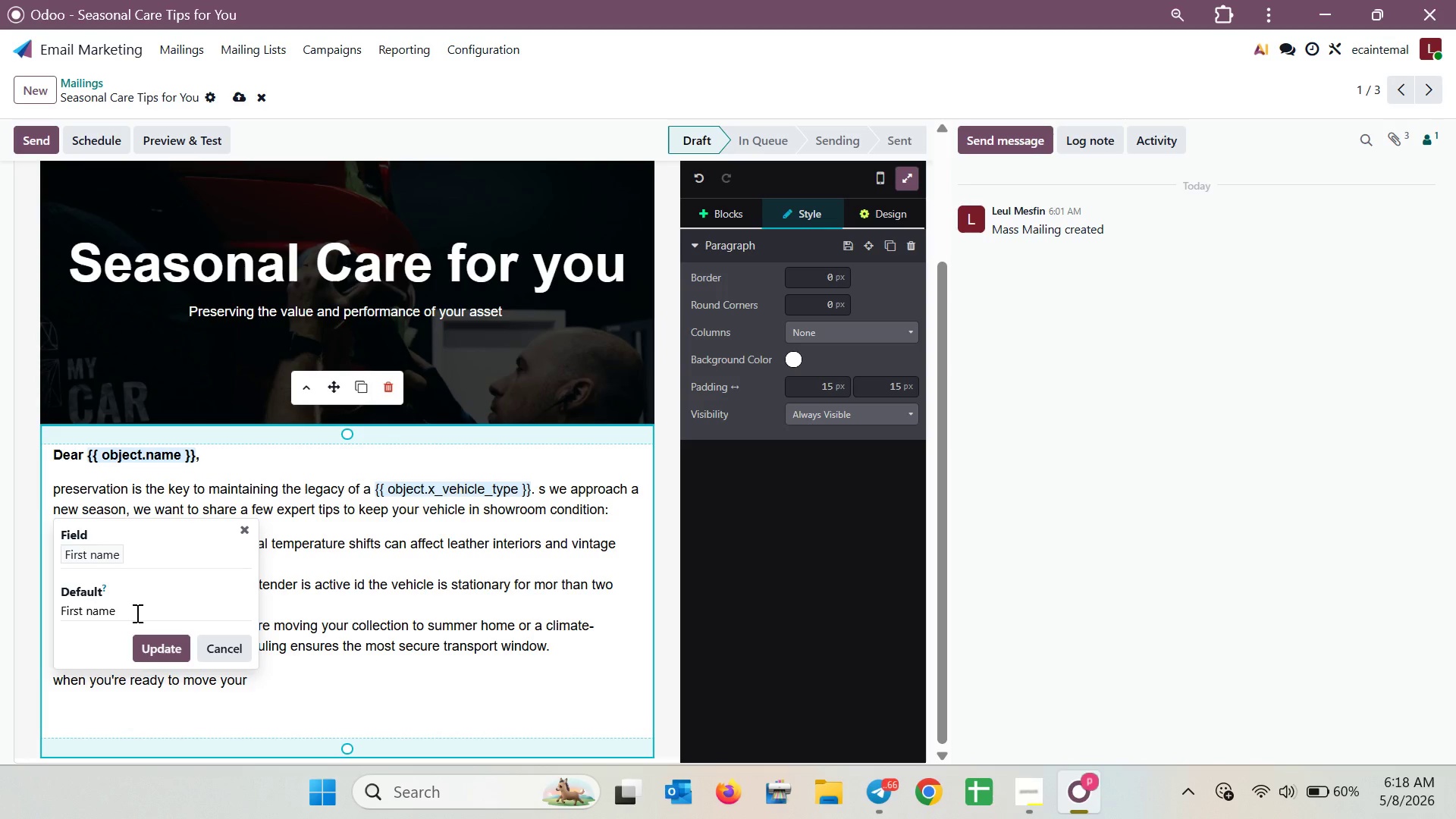 
left_click_drag(start_coordinate=[136, 613], to_coordinate=[54, 616])
 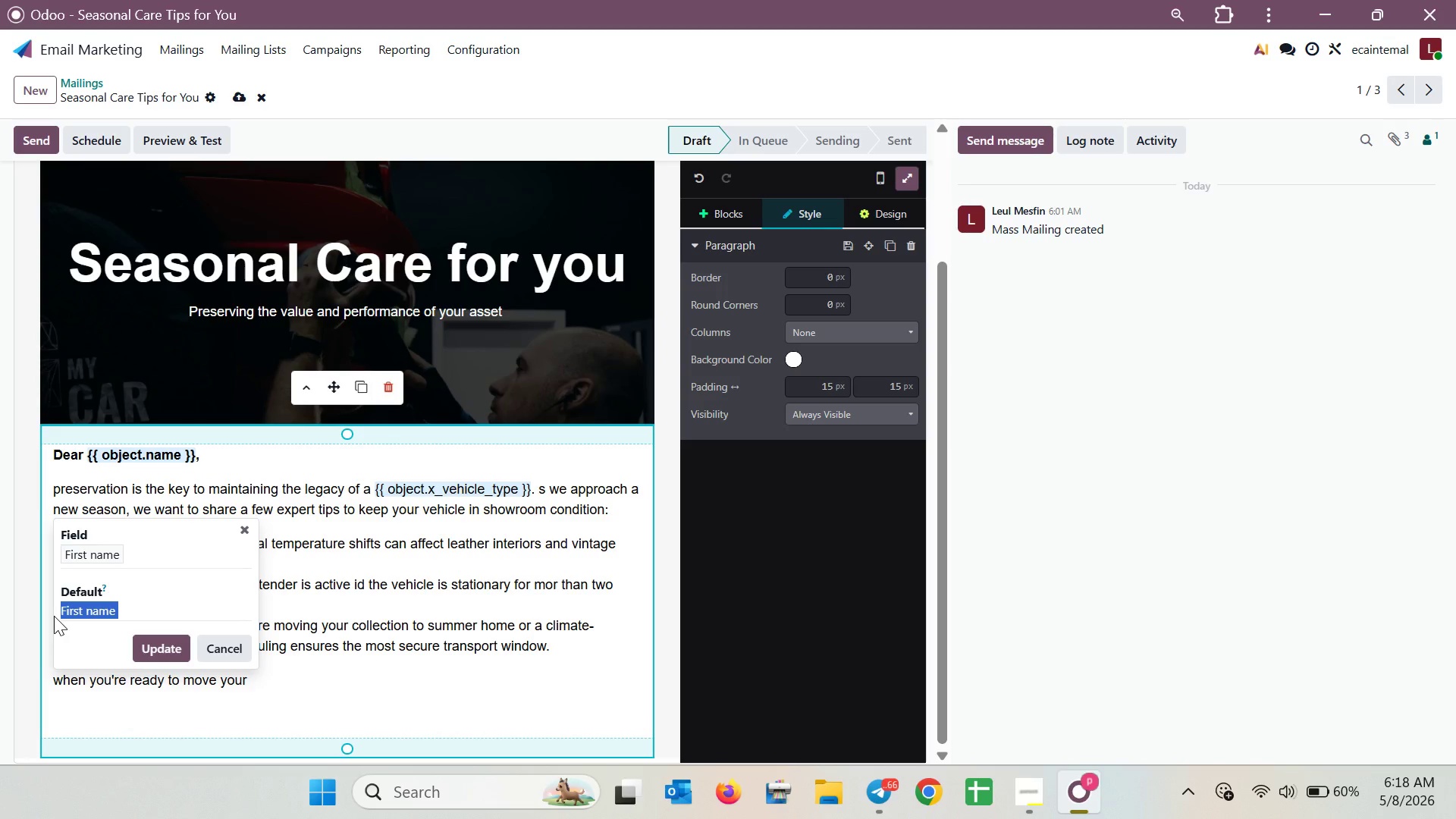 
key(Backspace)
 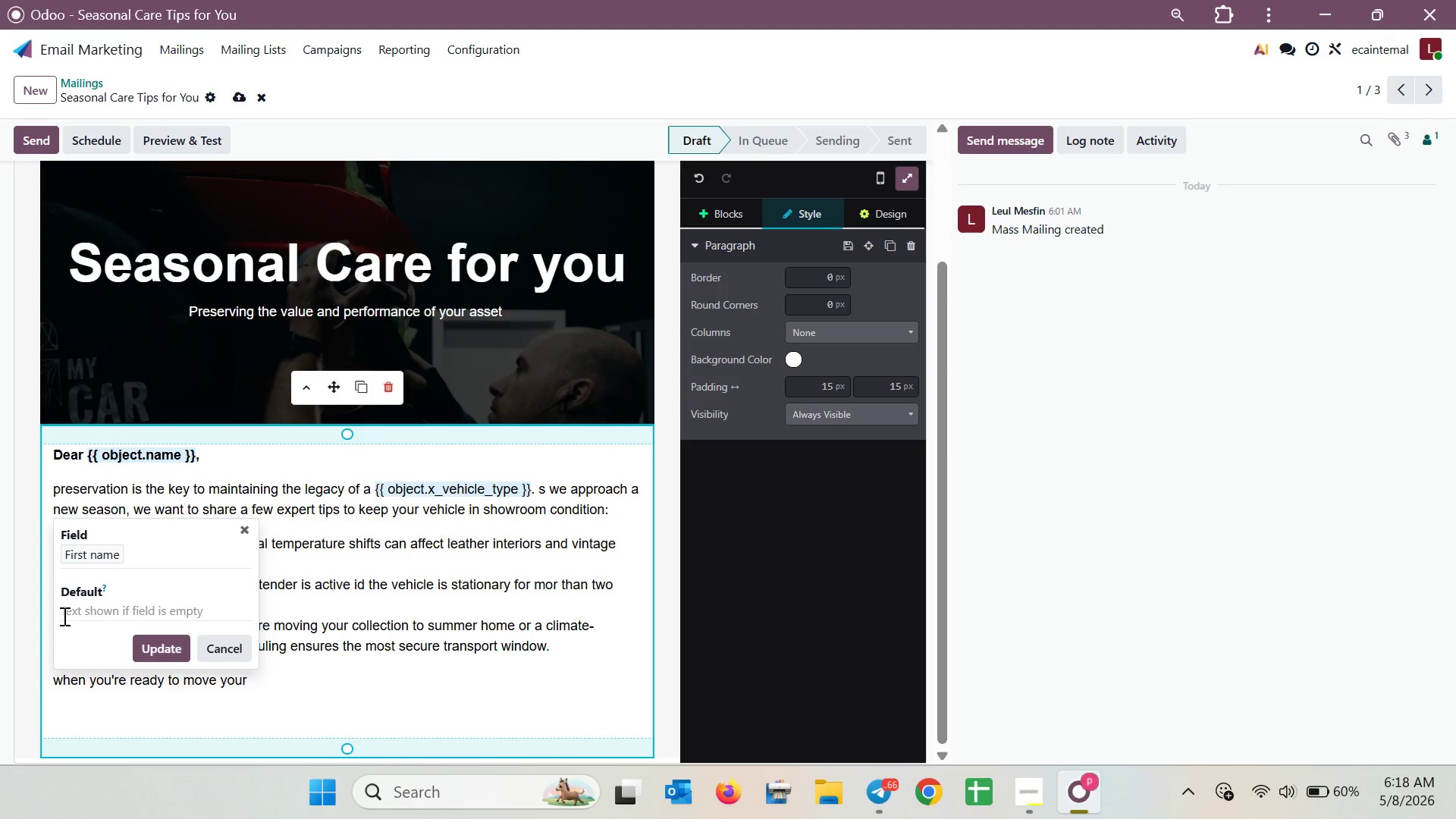 
left_click([63, 616])
 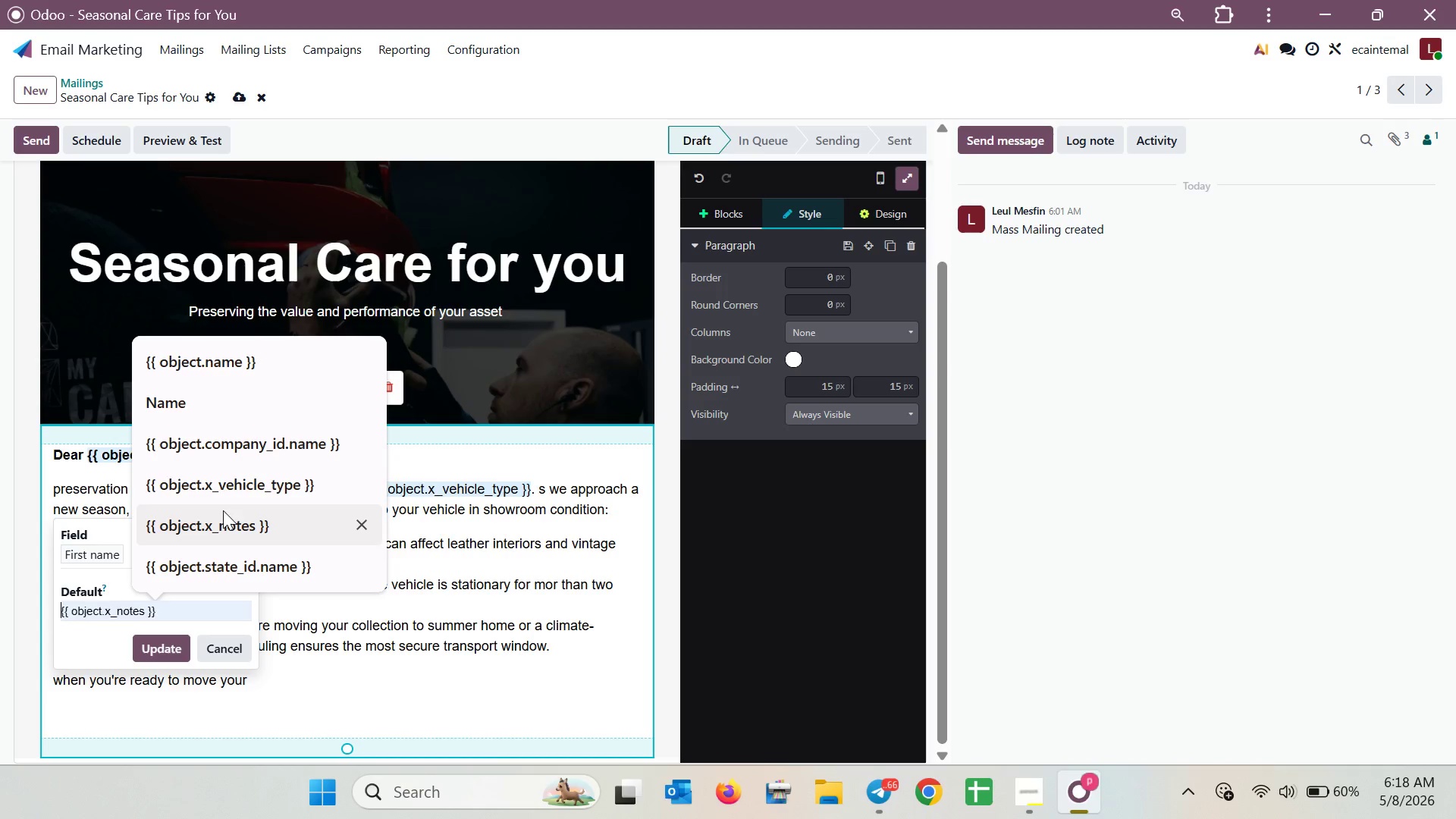 
left_click([223, 491])
 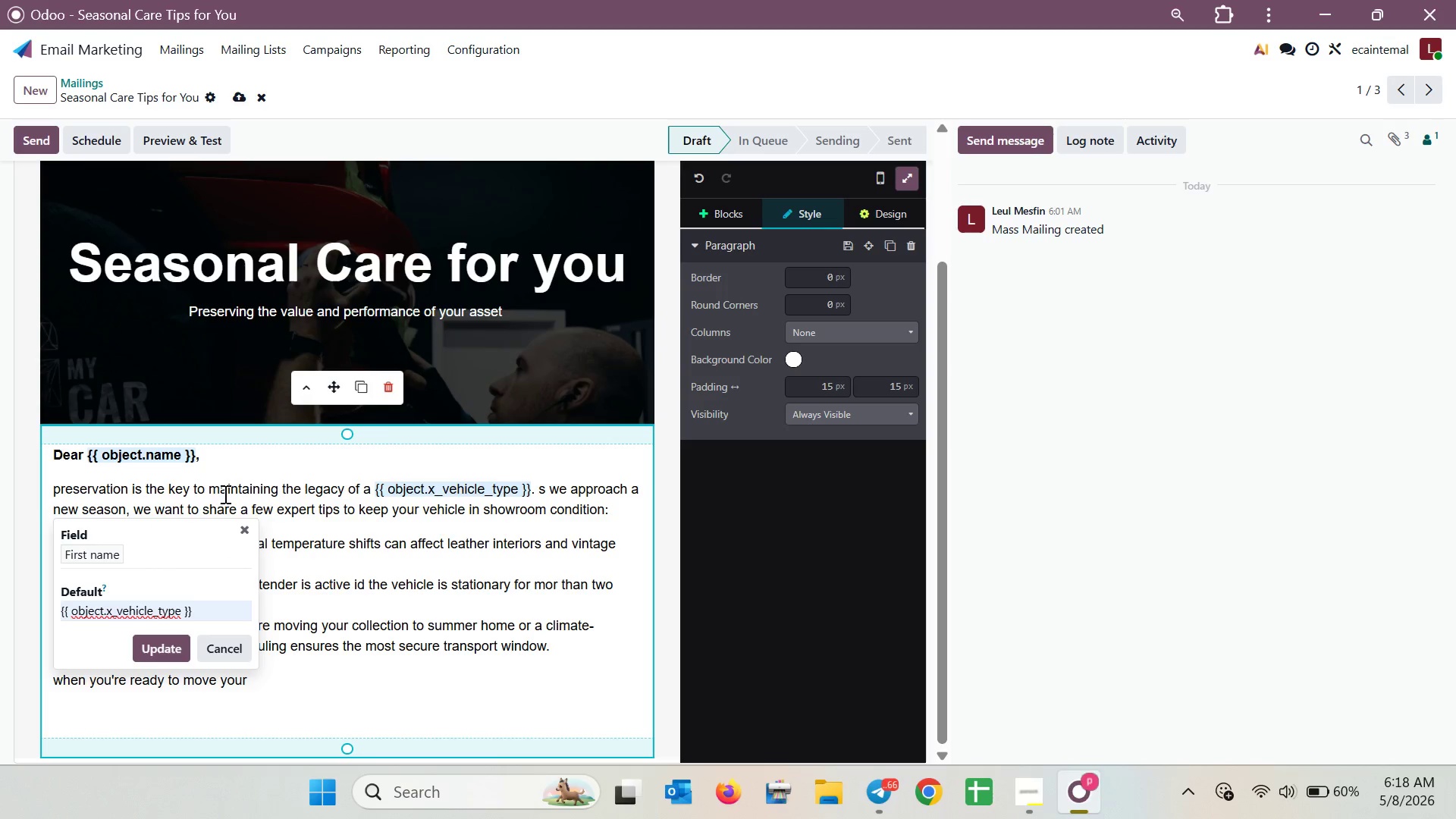 
left_click([153, 646])
 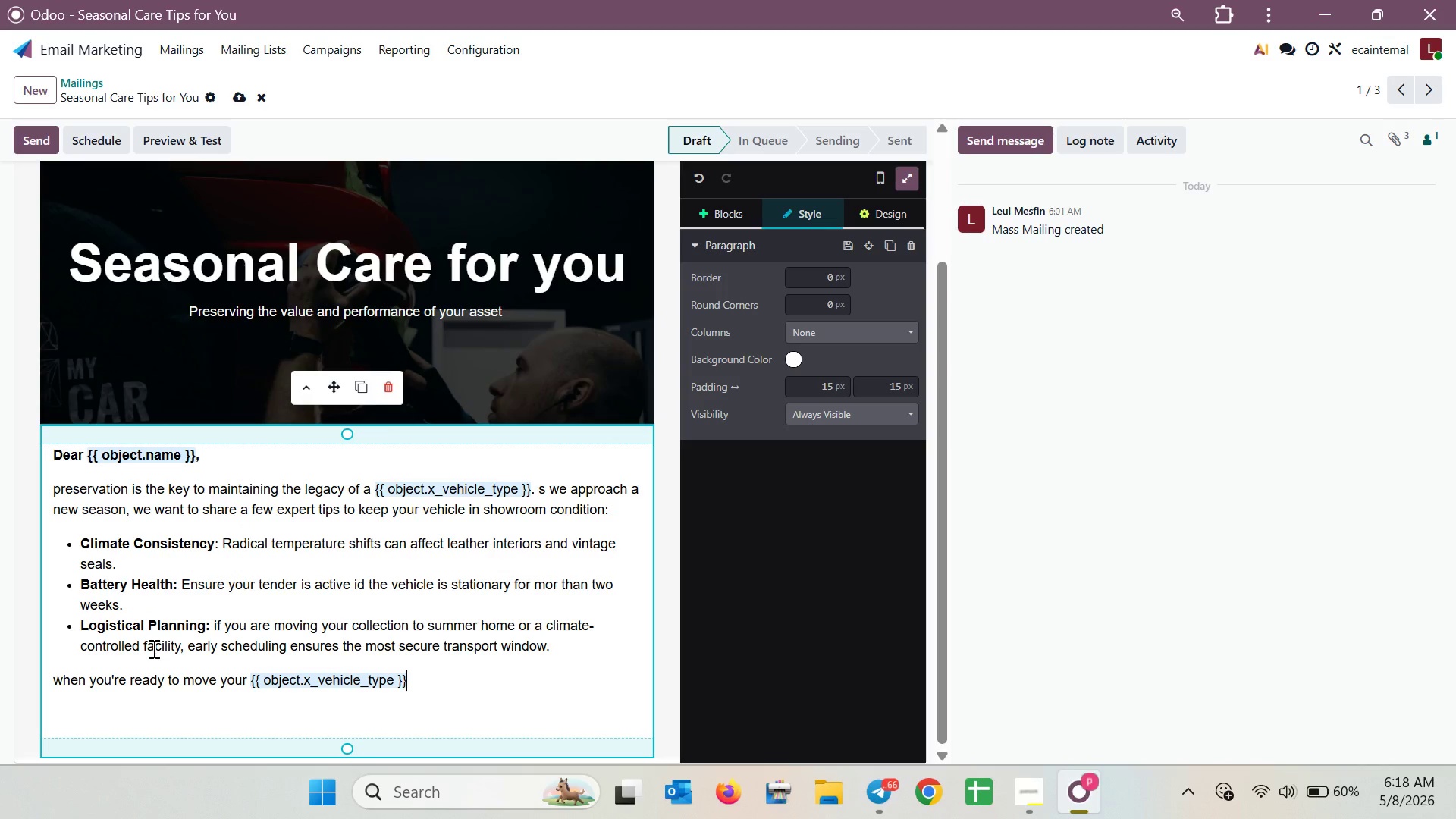 
type(, our white )
key(Backspace)
type(-gli)
key(Backspace)
type(ove service is at your d)
key(Backspace)
type(isposal )
key(Backspace)
key(Backspace)
key(Backspace)
key(Backspace)
type( )
key(Backspace)
type(r )
 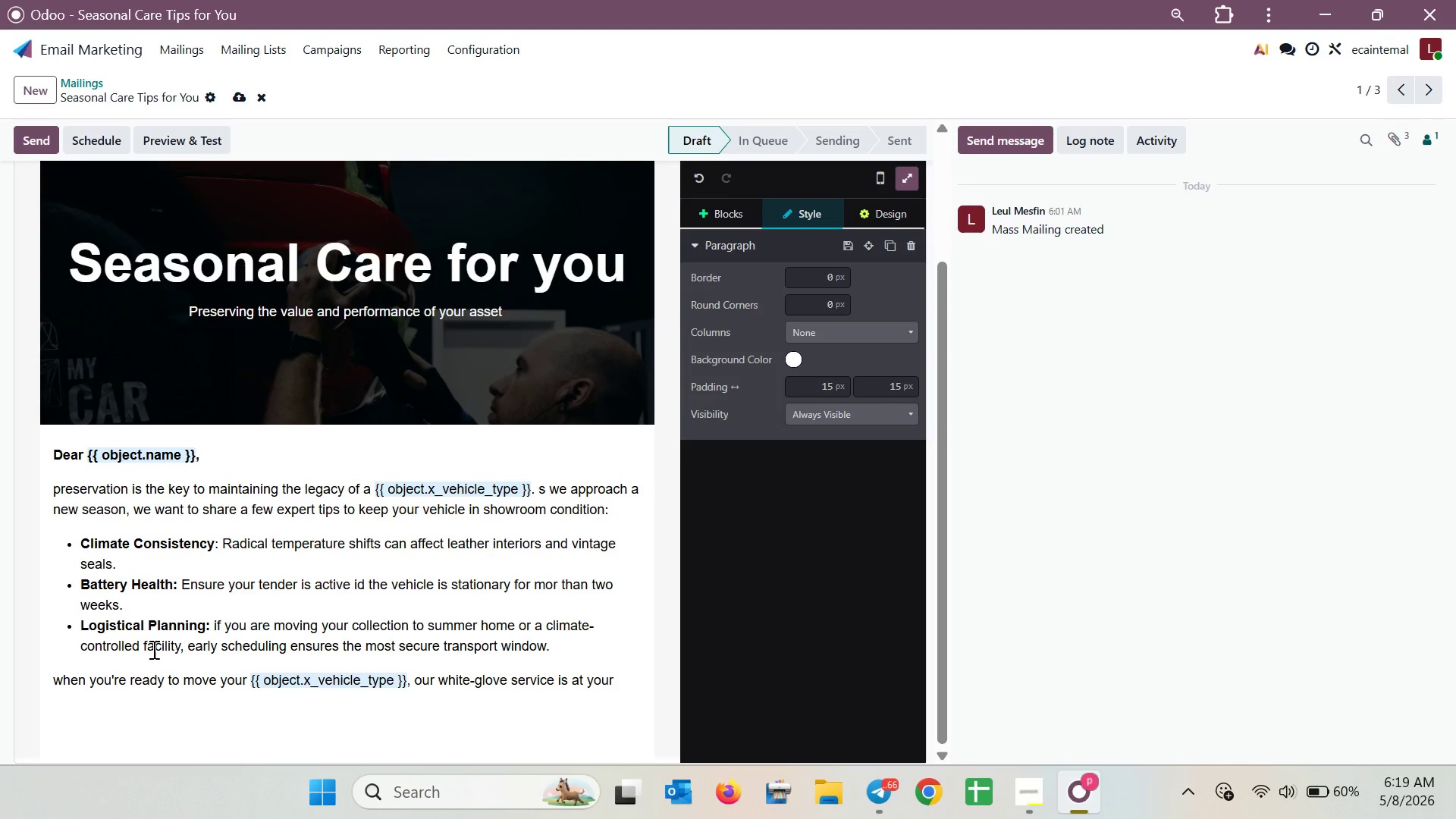 
type(disposal )
 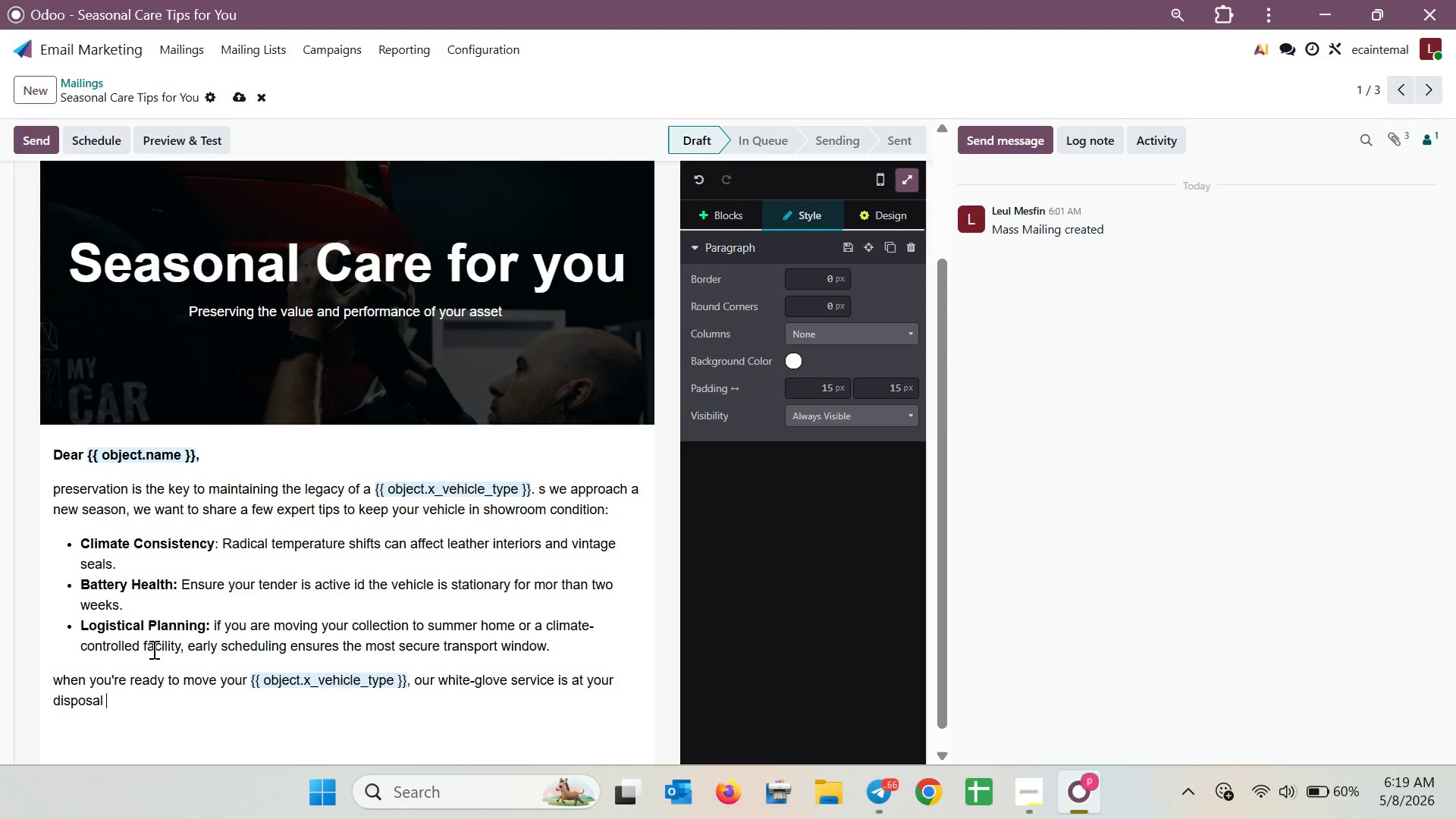 
key(Backspace)
 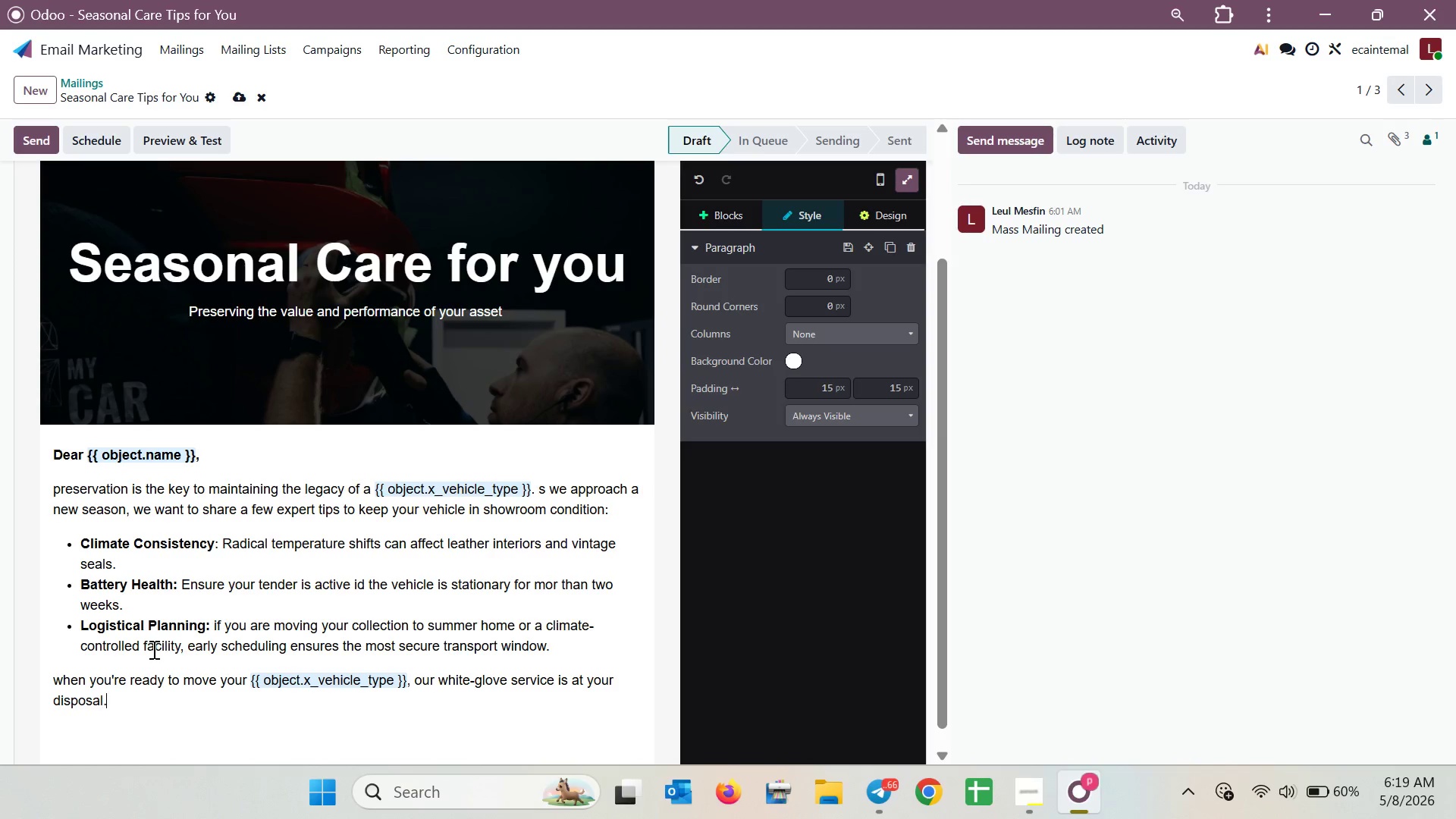 
key(Period)
 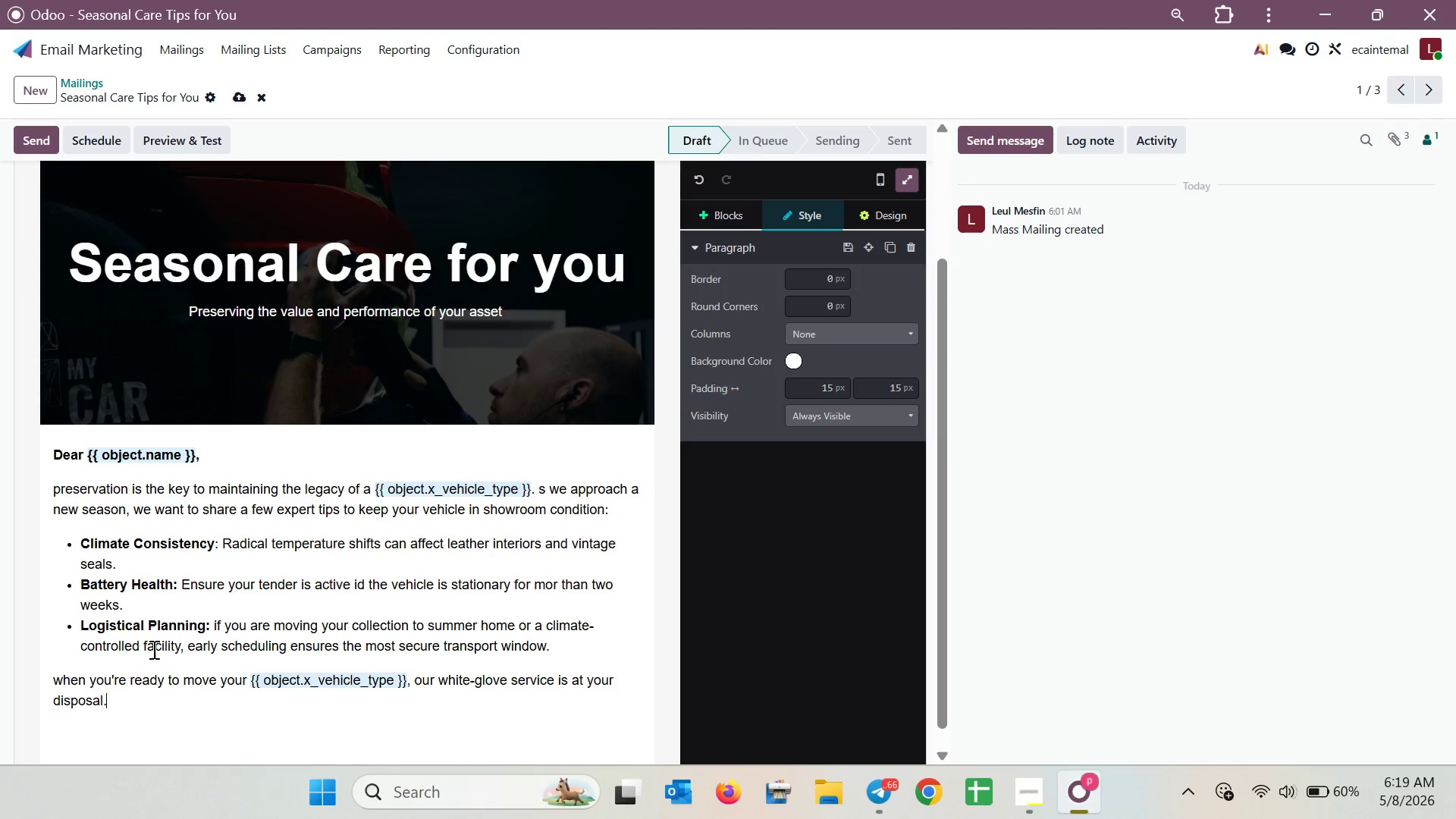 
key(Space)
 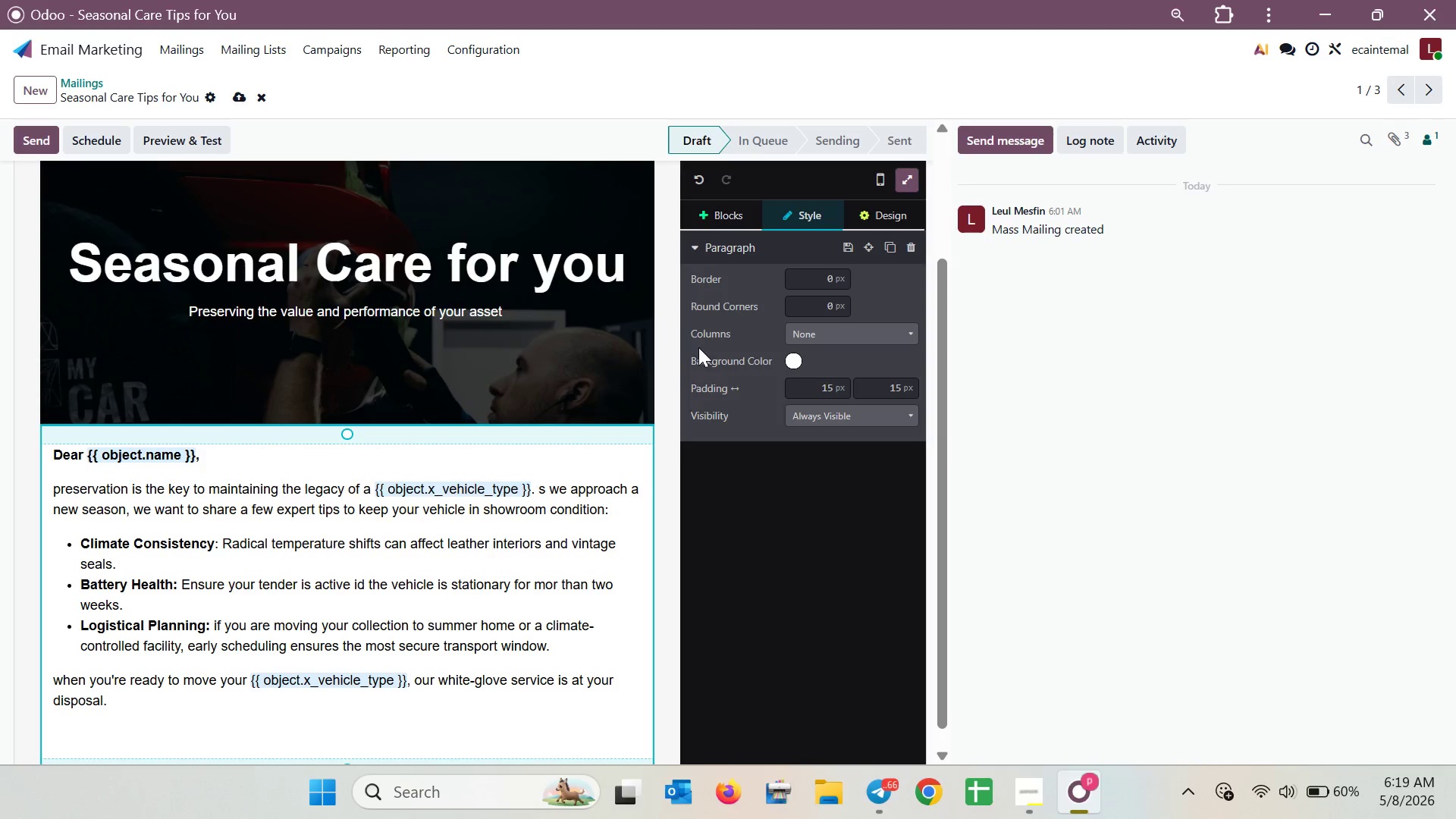 
left_click([723, 205])
 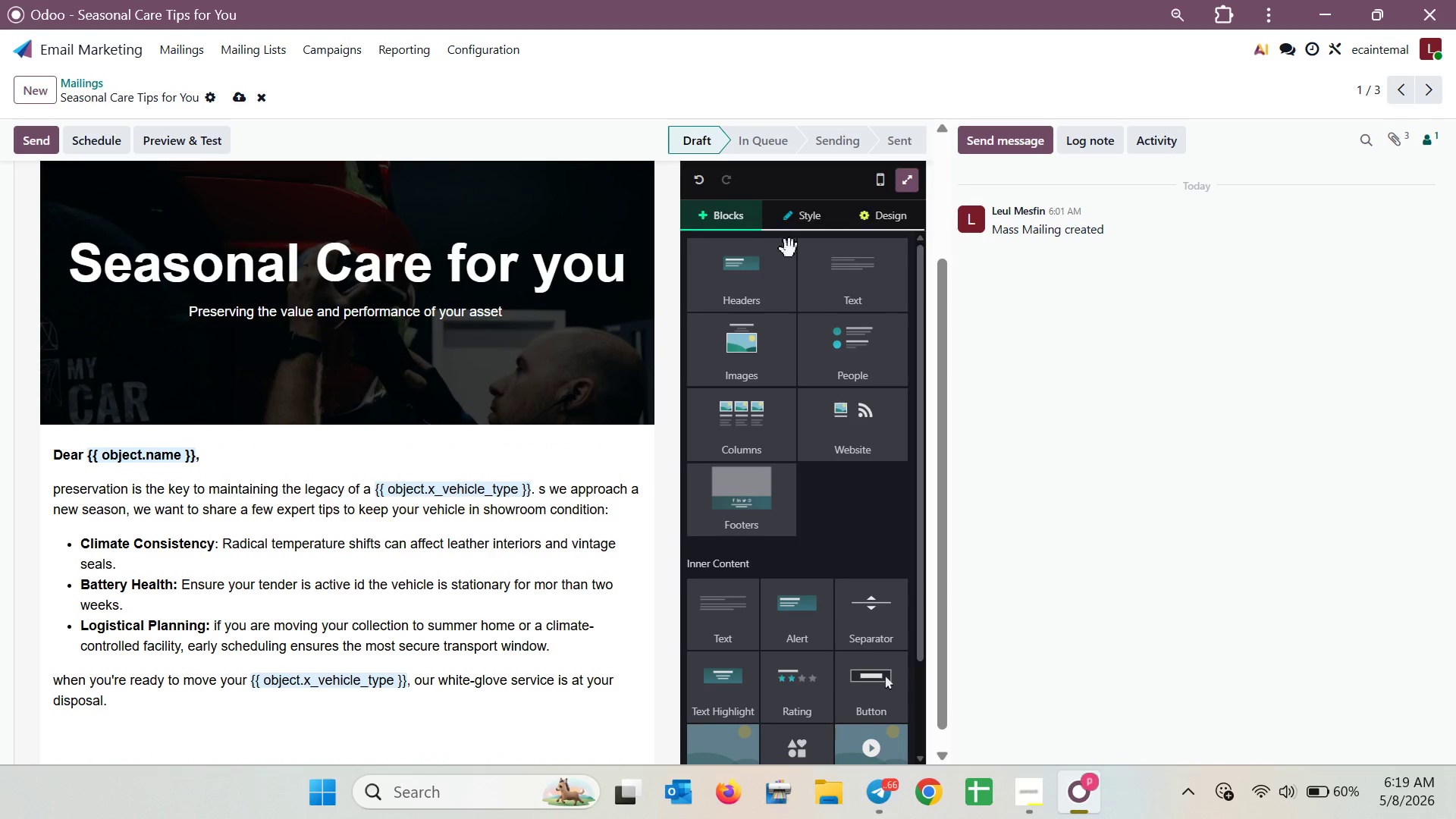 
scroll: coordinate [529, 530], scroll_direction: down, amount: 4.0
 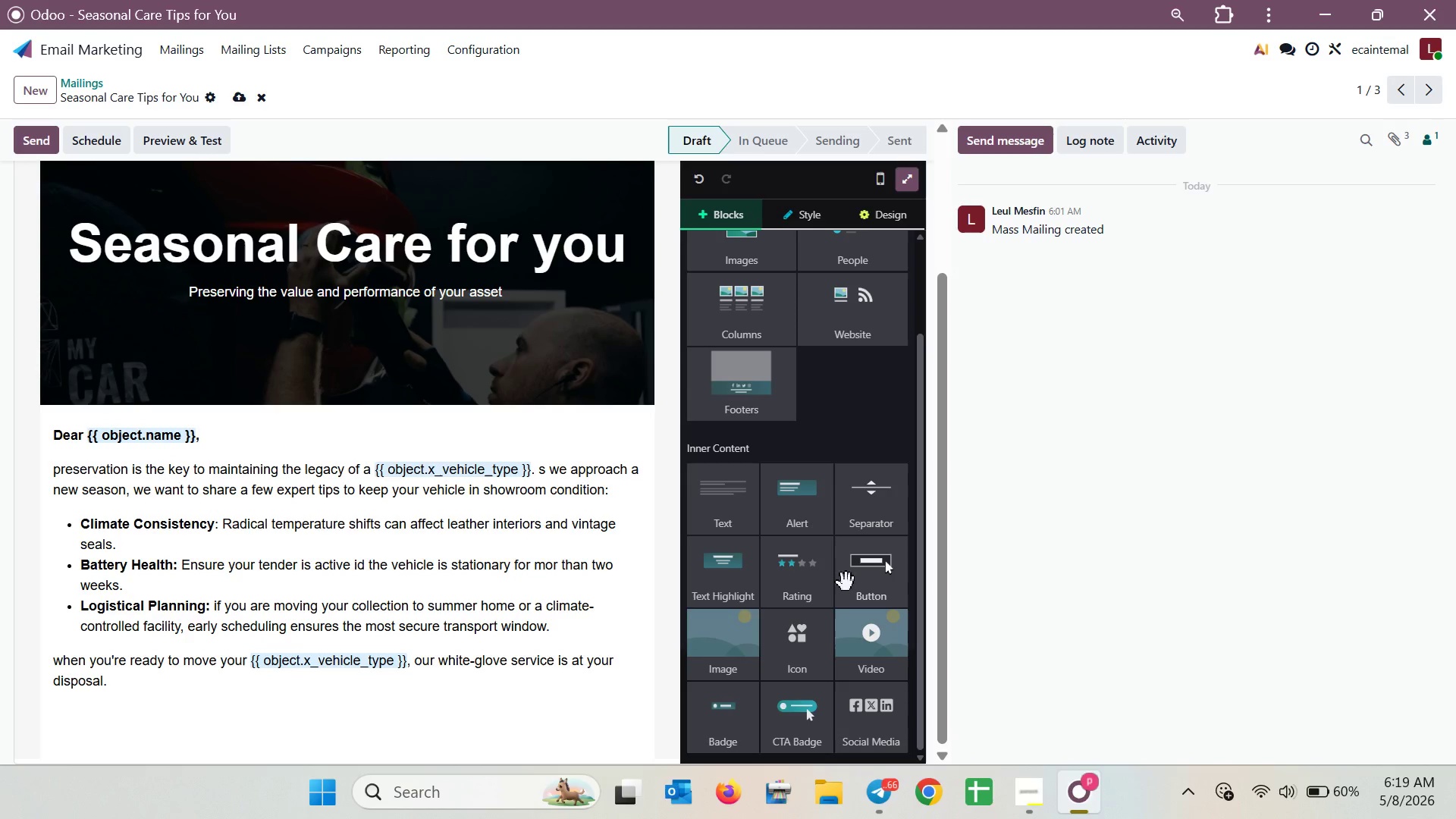 
left_click_drag(start_coordinate=[877, 582], to_coordinate=[359, 713])
 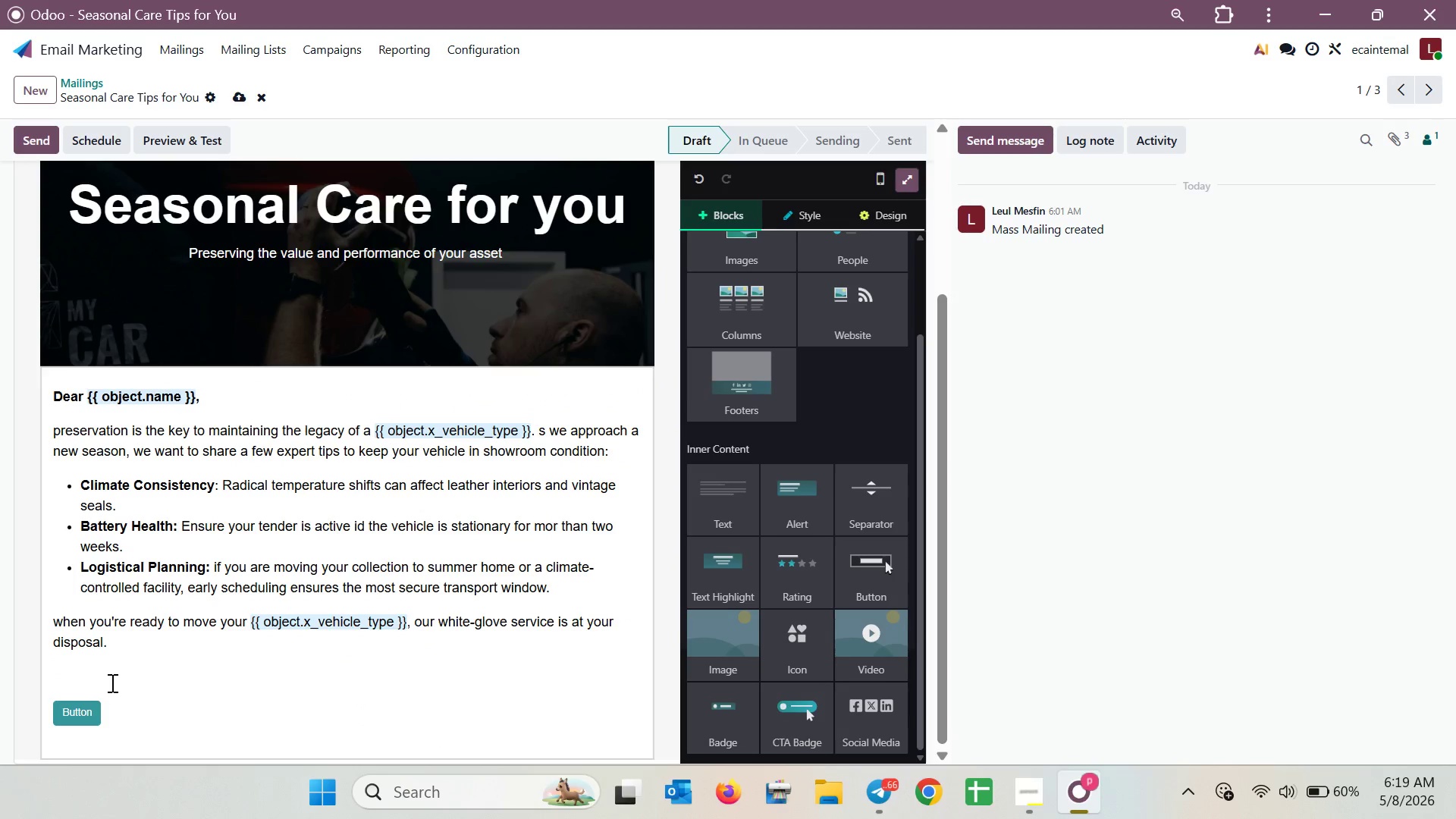 
left_click([125, 686])
 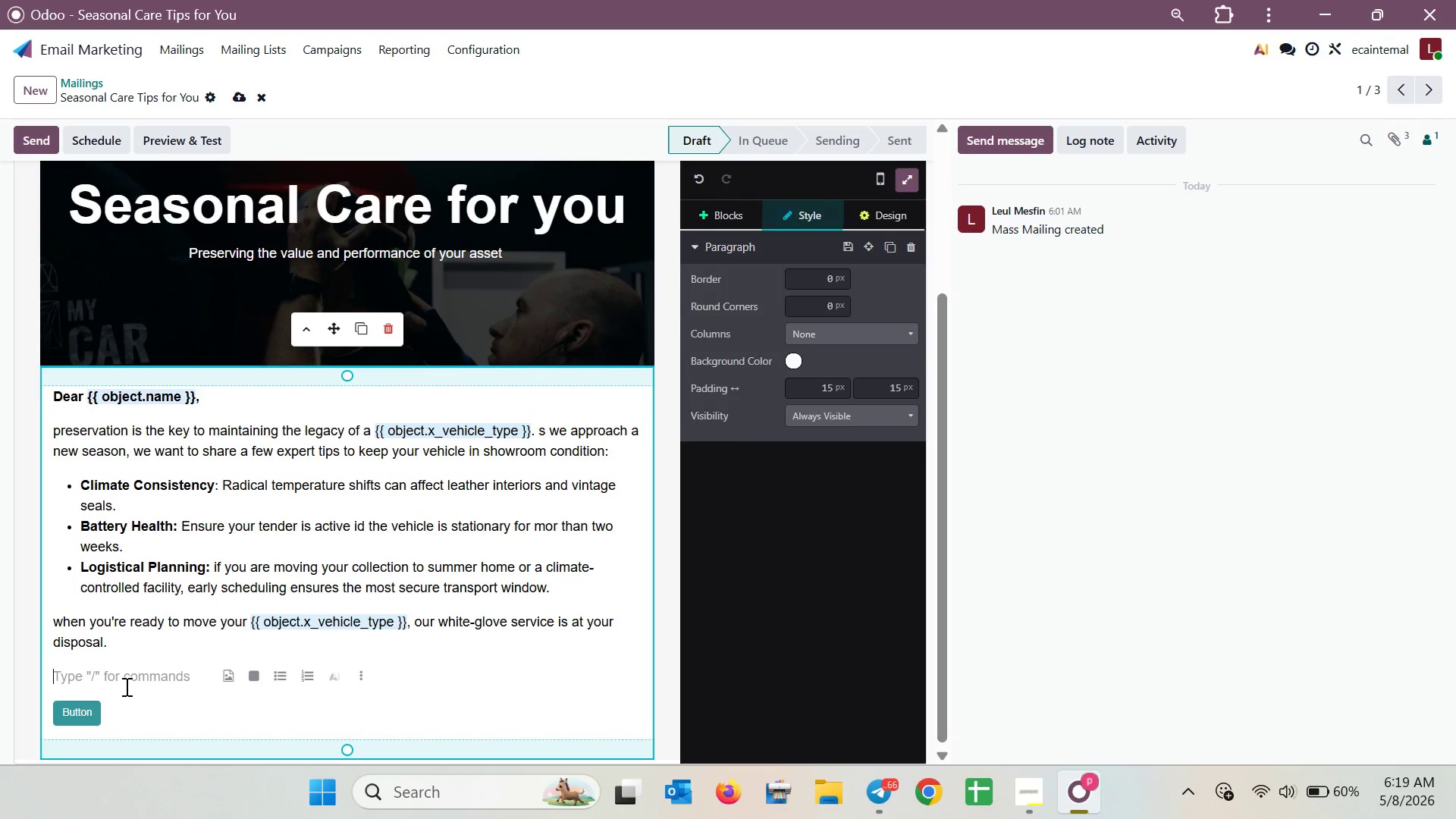 
key(Backspace)
 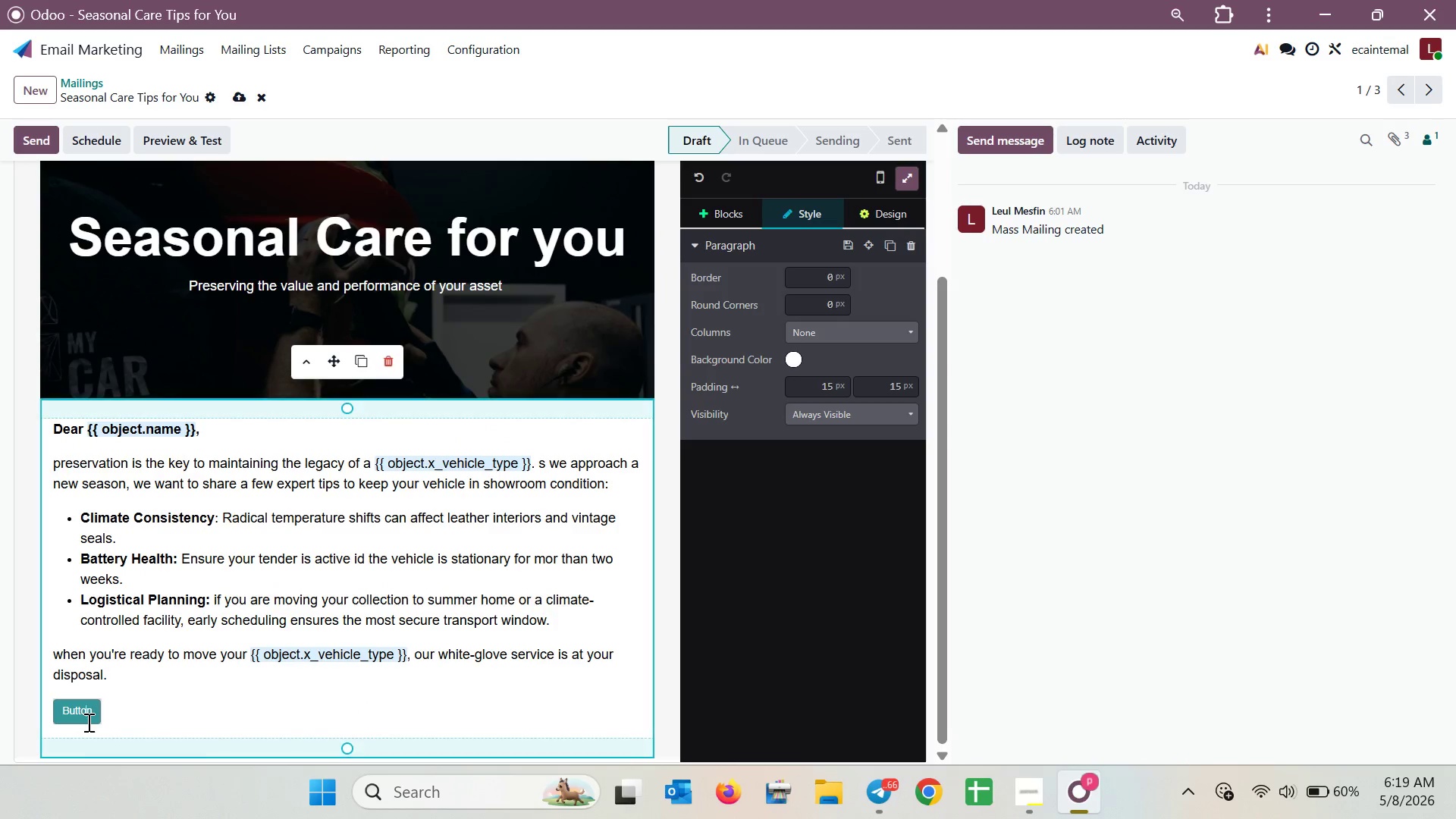 
double_click([97, 717])
 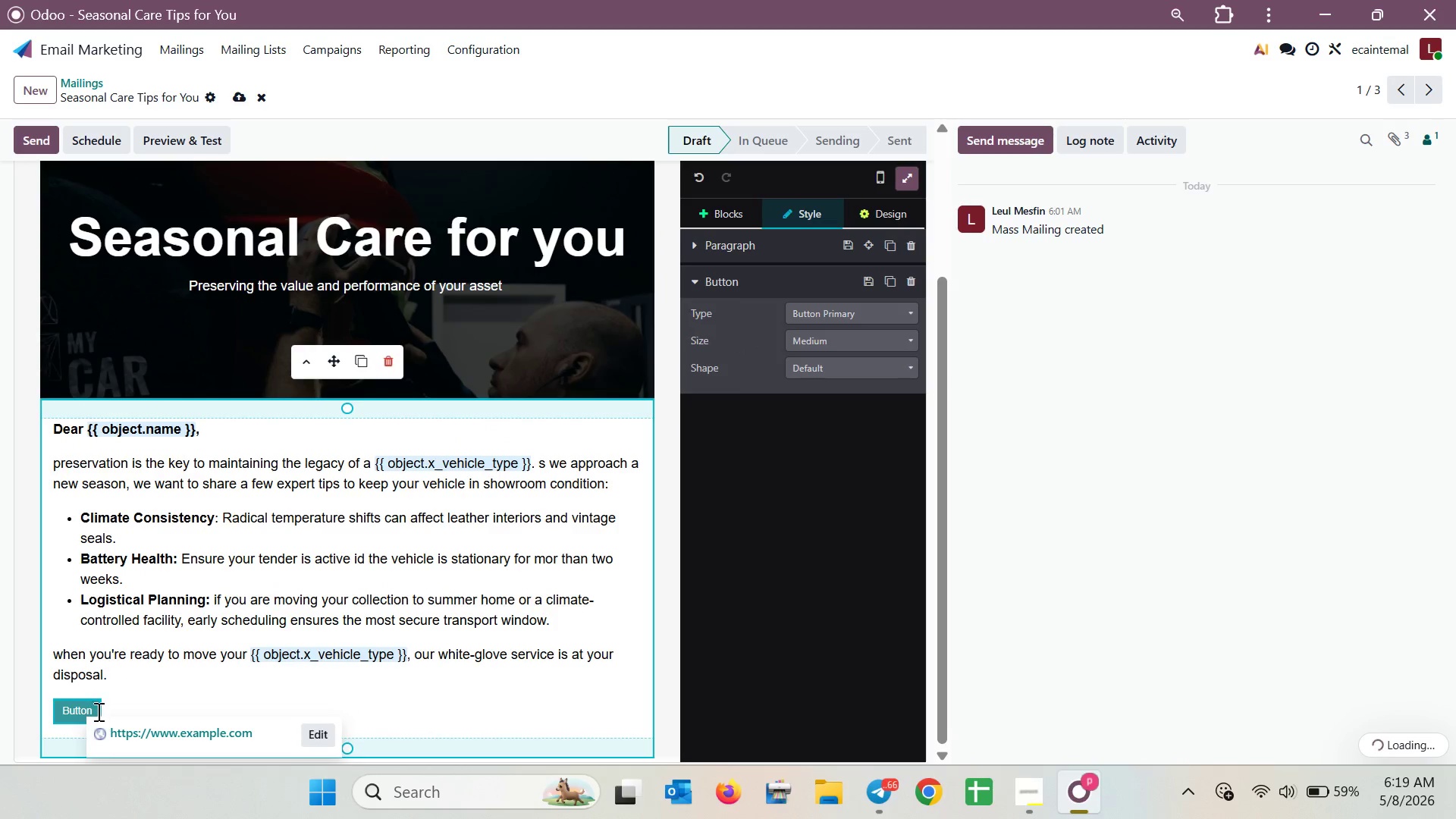 
triple_click([96, 708])
 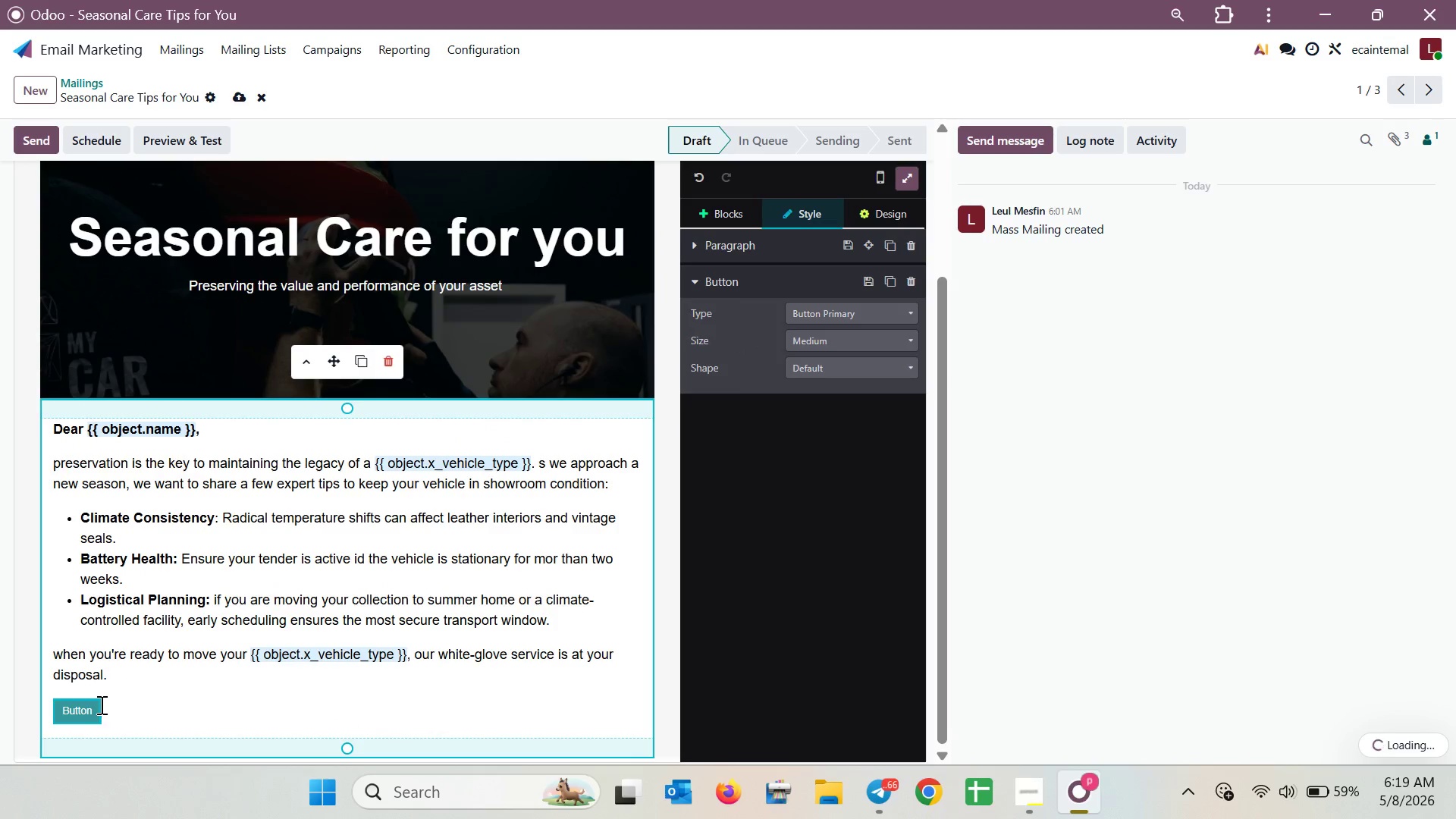 
key(Backspace)
key(Backspace)
key(Backspace)
key(Backspace)
key(Backspace)
key(Backspace)
key(Backspace)
type(Schedule our Next Transport )
 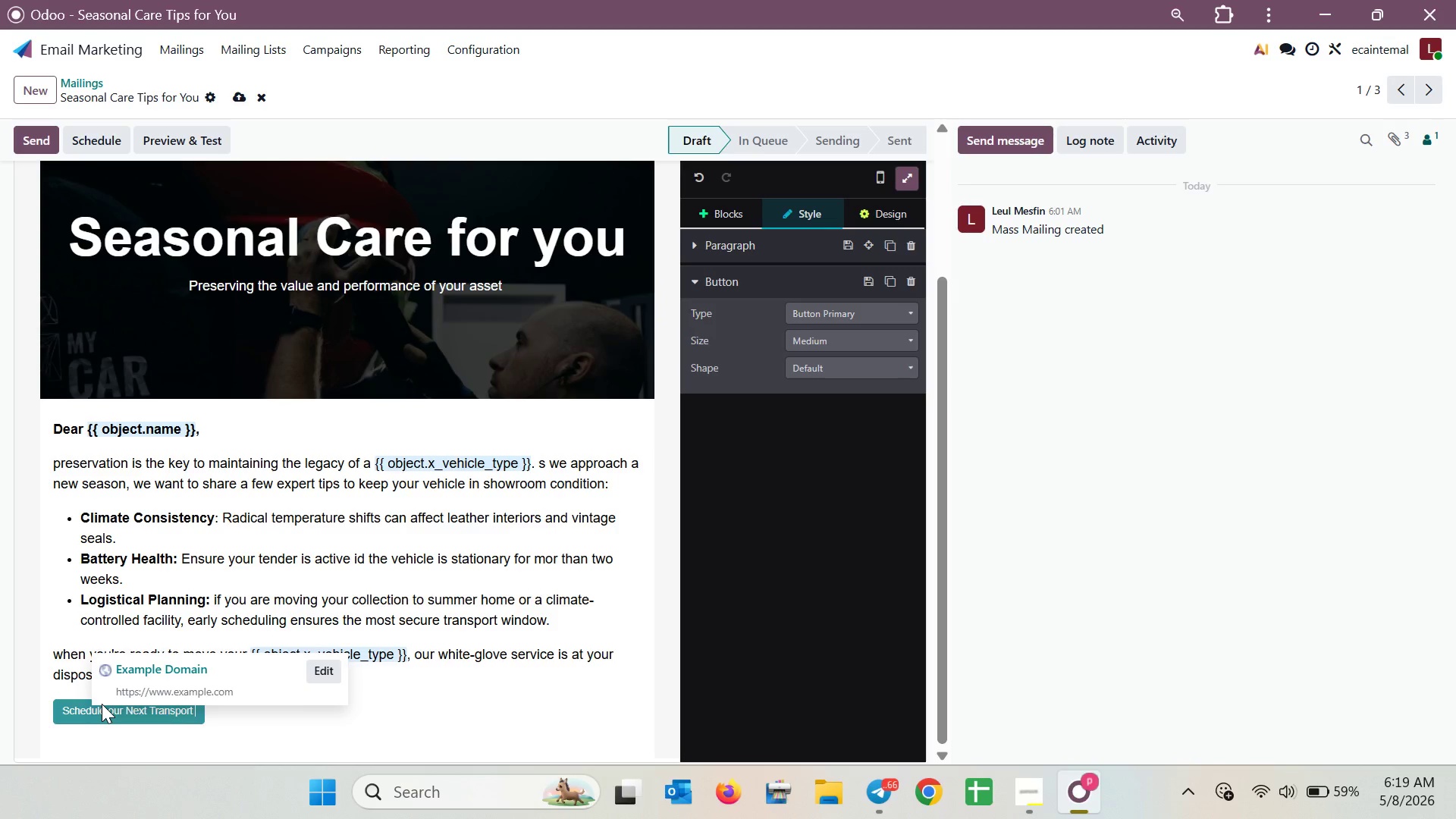 
left_click([471, 701])
 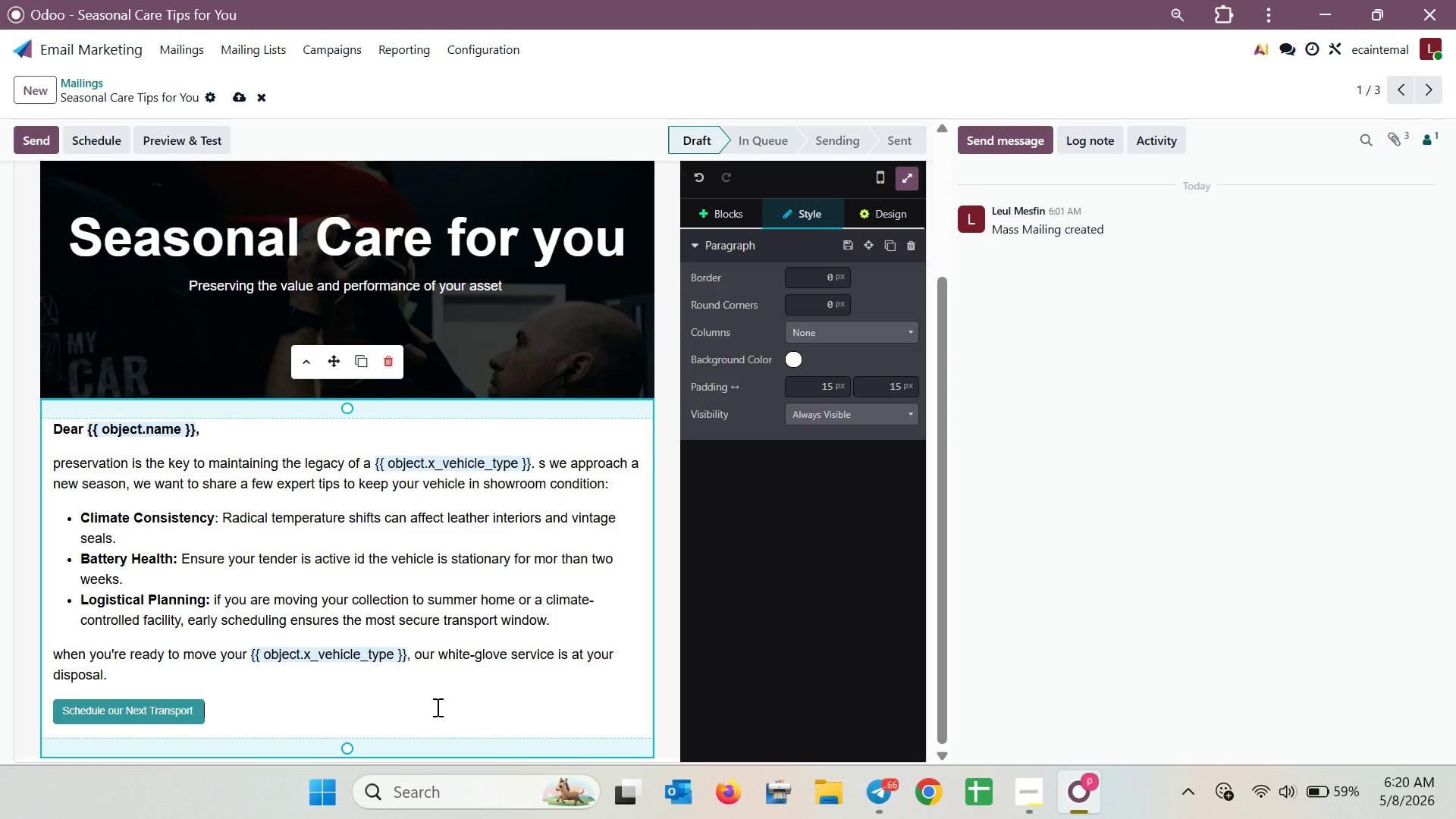 
wait(30.62)
 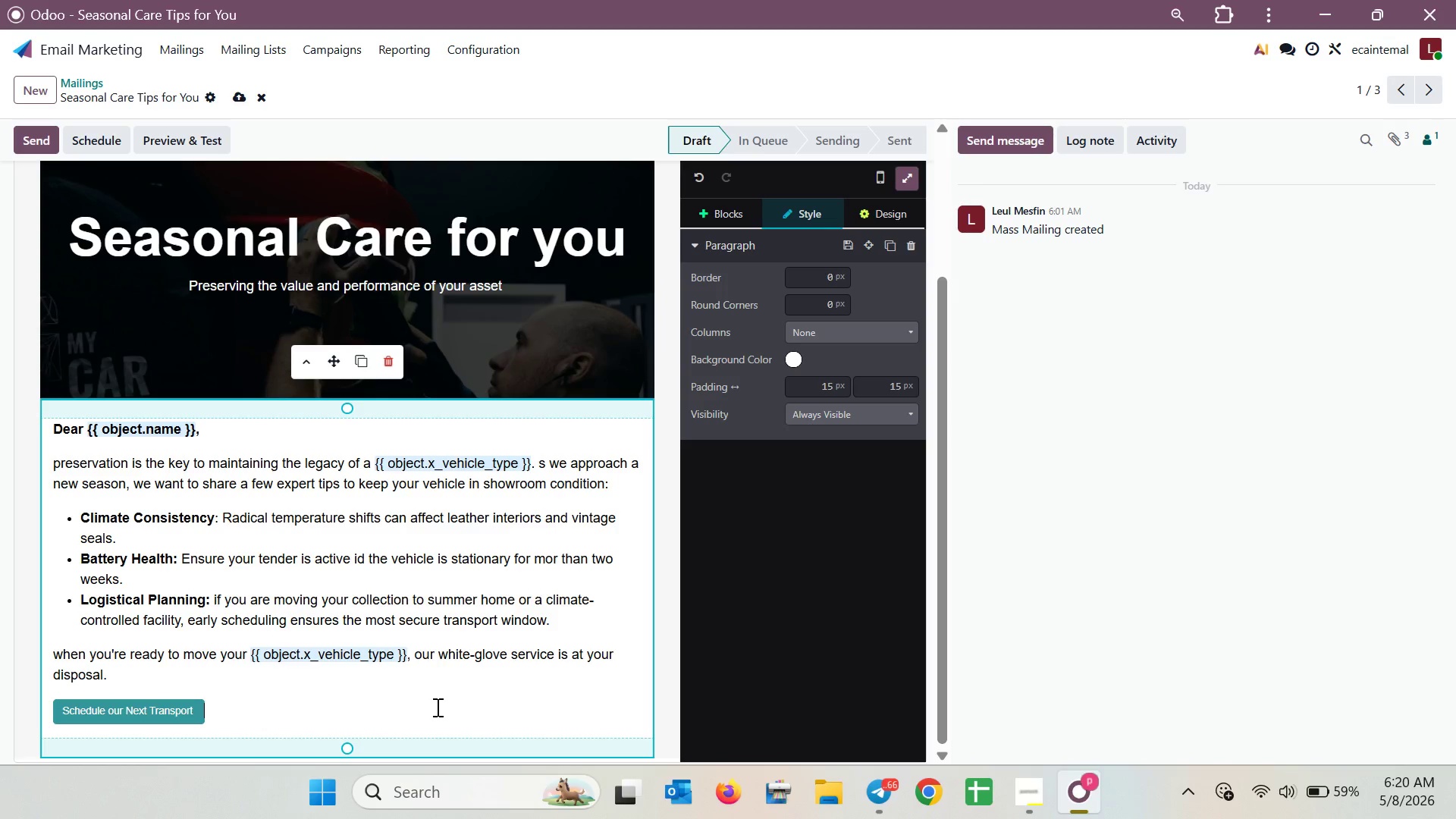 
left_click([87, 135])
 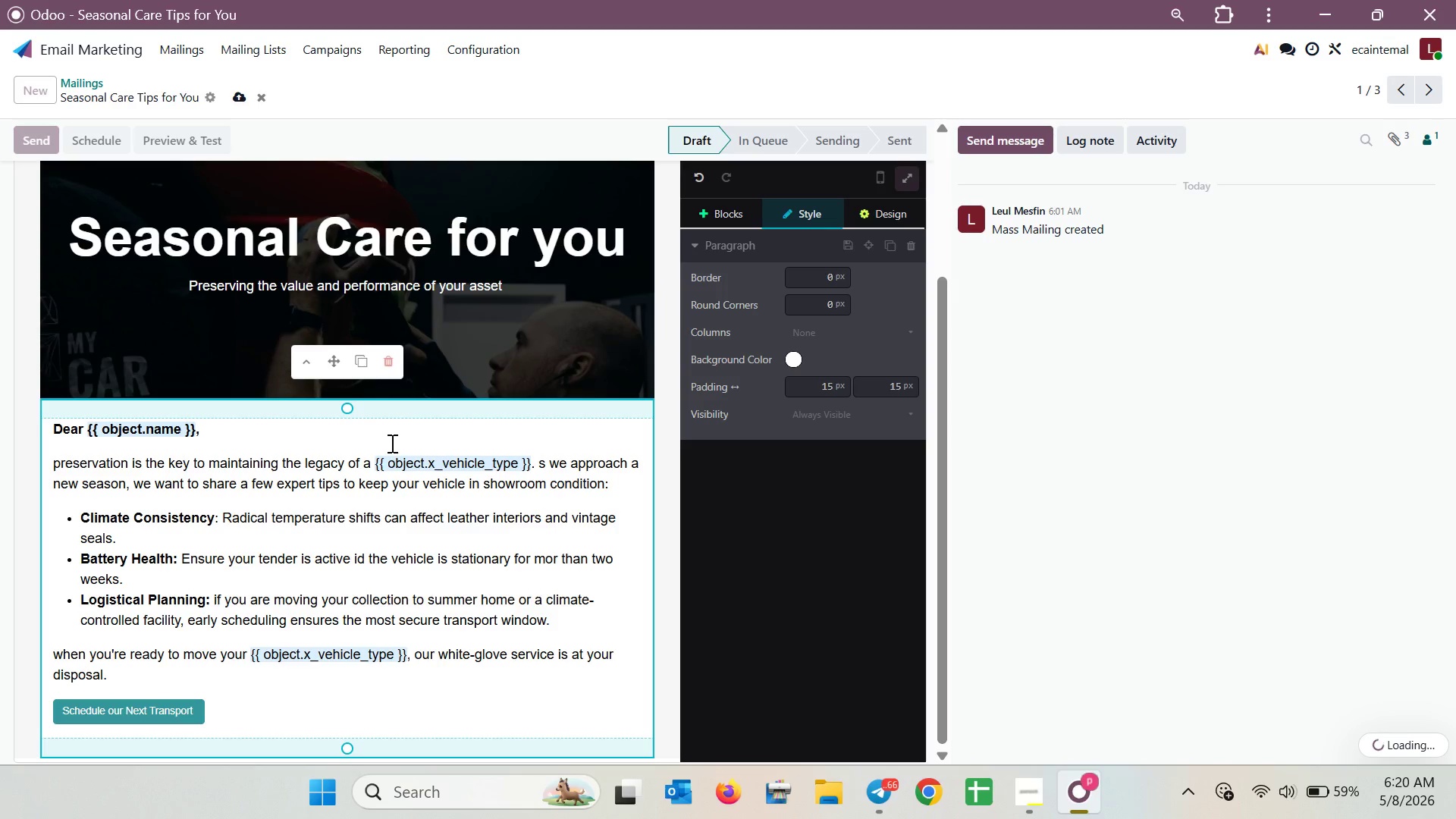 
left_click([427, 431])
 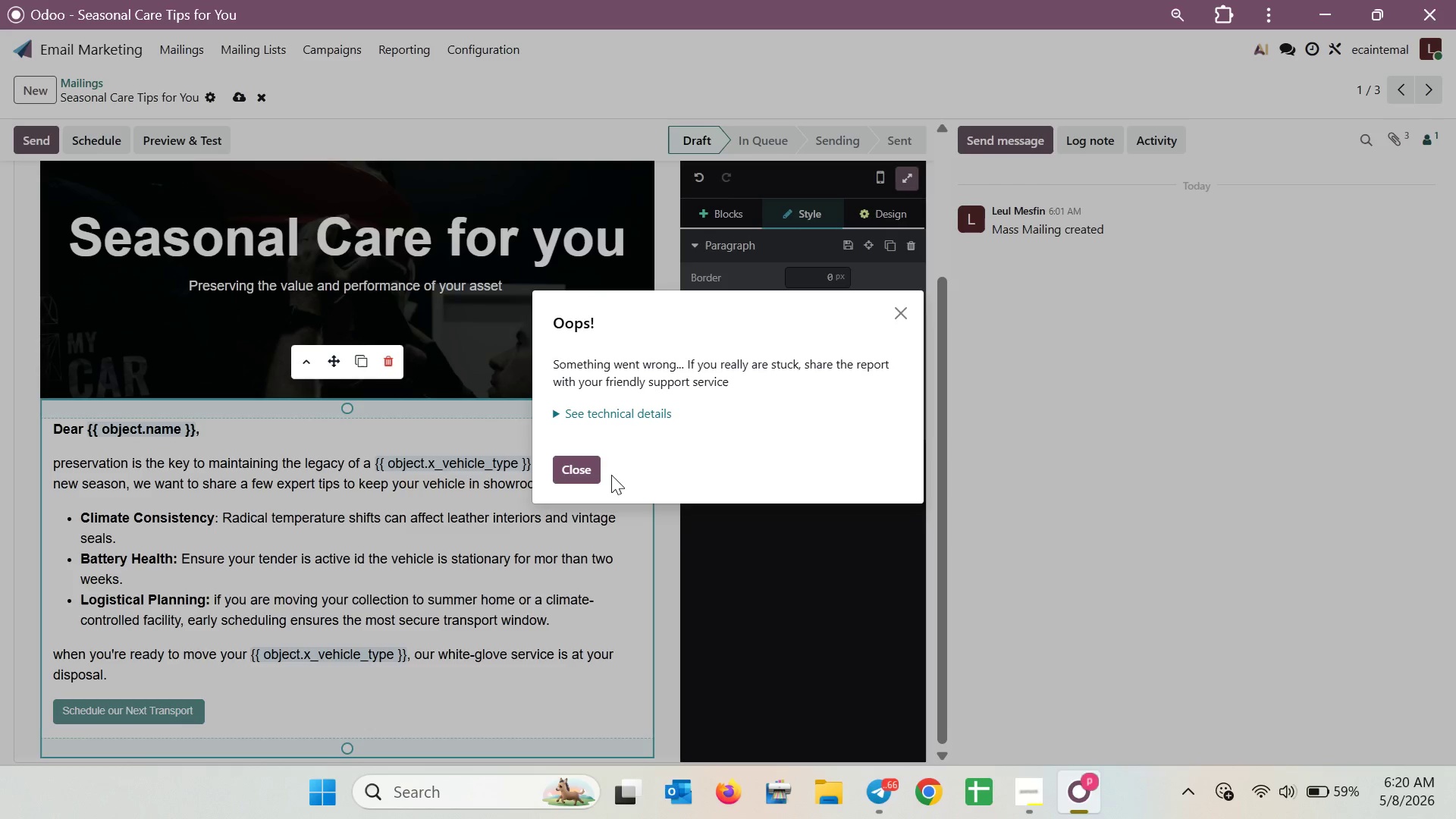 
left_click([591, 472])
 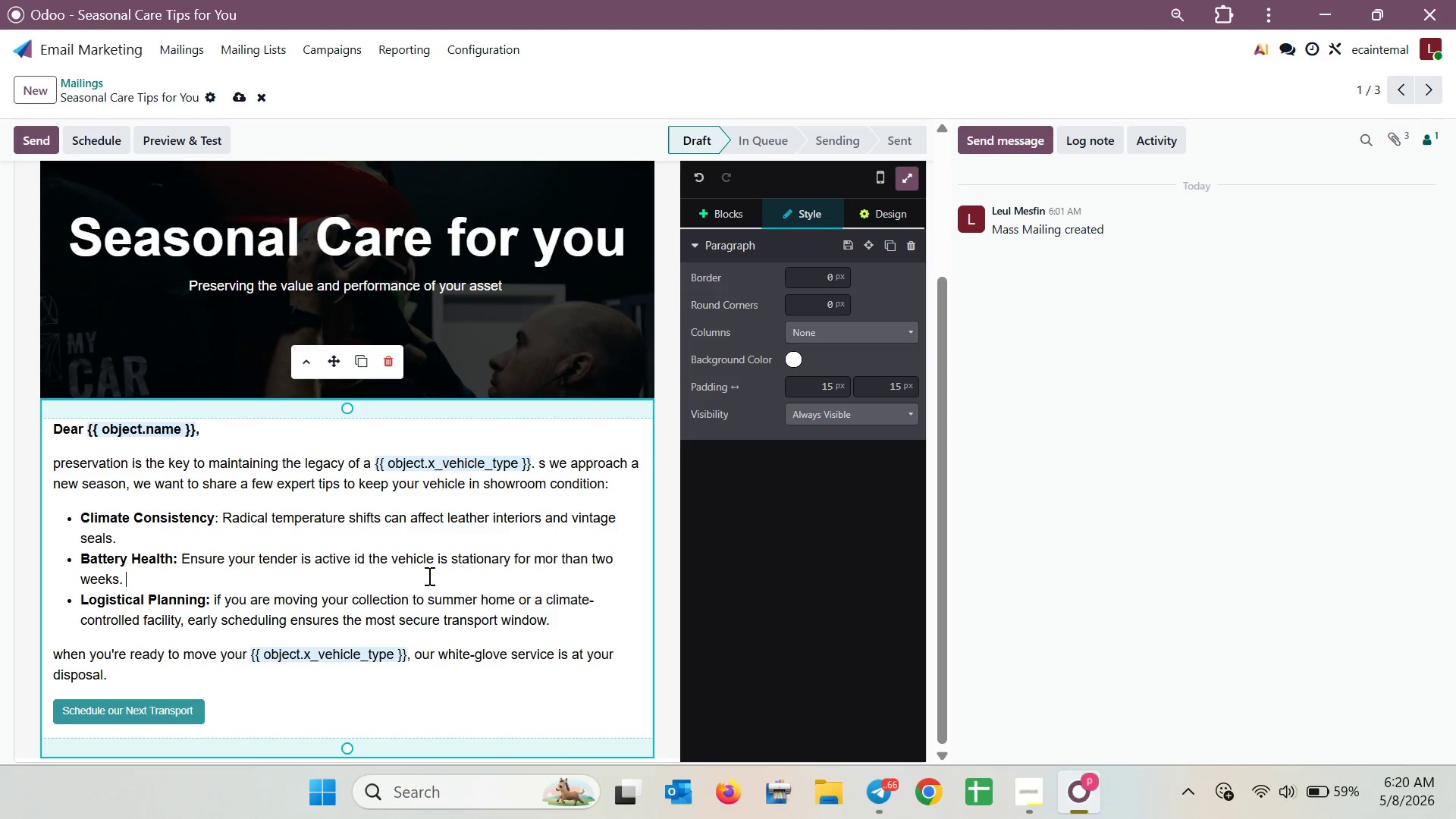 
double_click([402, 663])
 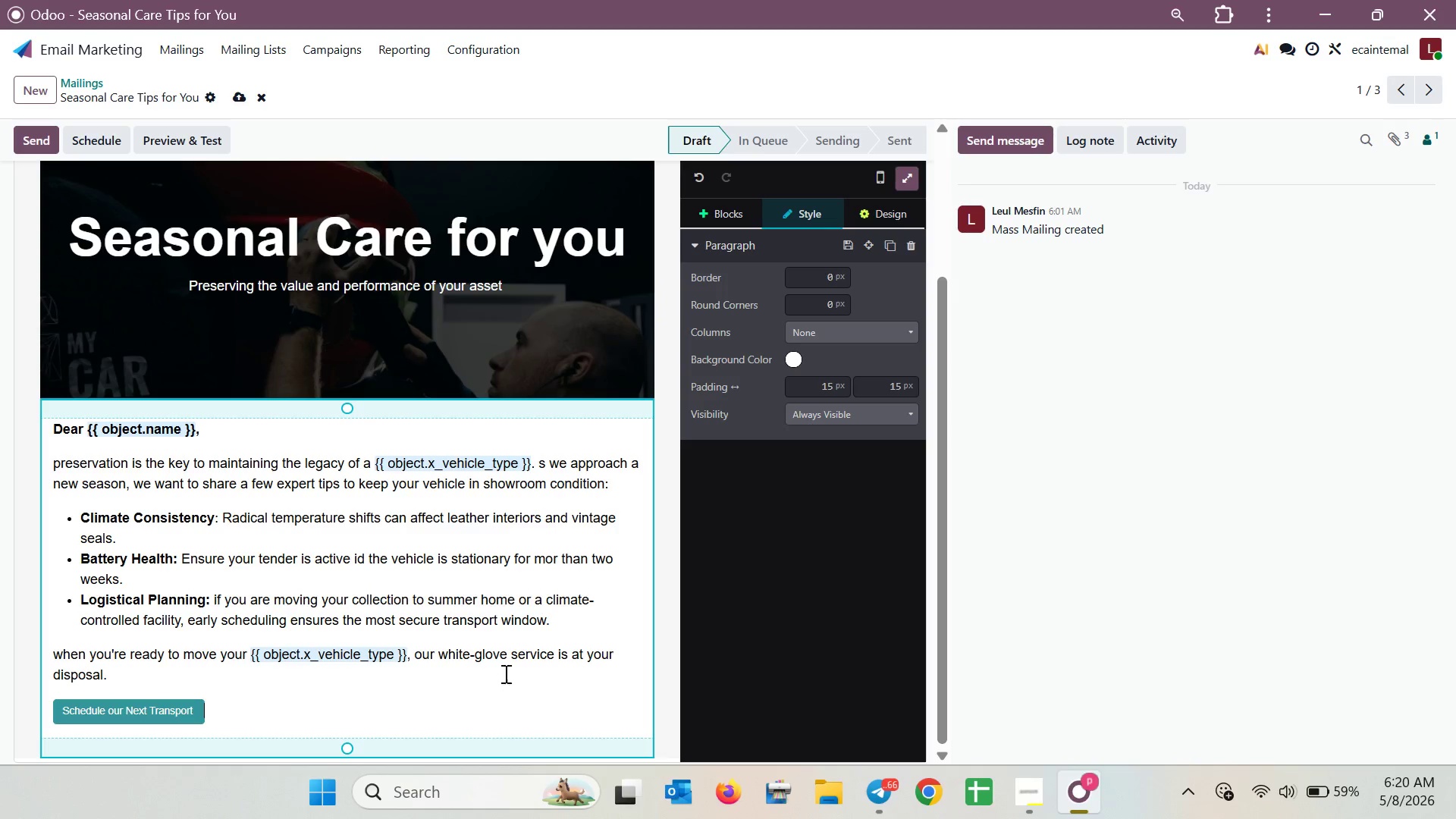 
left_click([519, 552])
 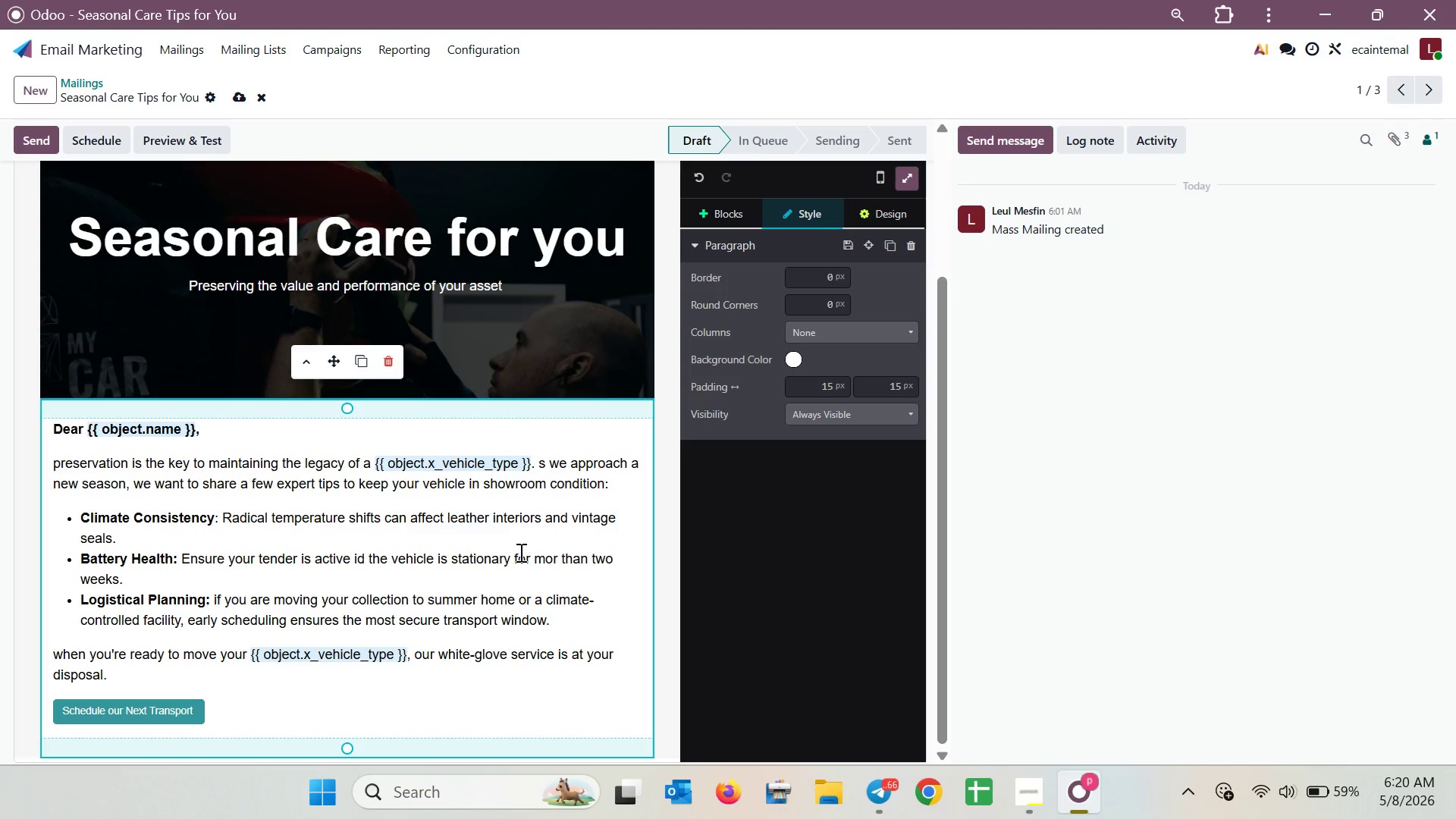 
scroll: coordinate [518, 551], scroll_direction: down, amount: 3.0
 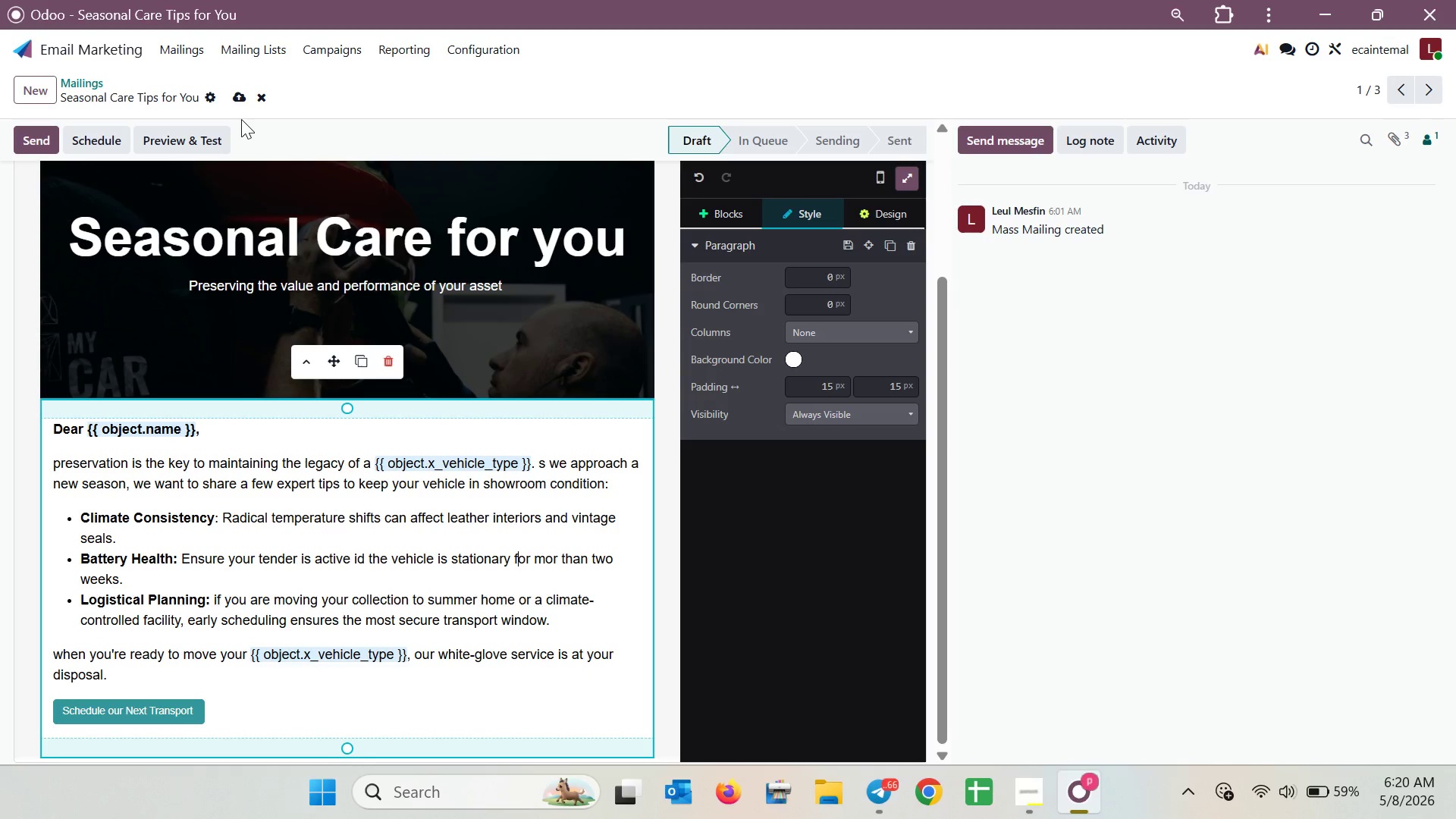 
left_click([238, 97])
 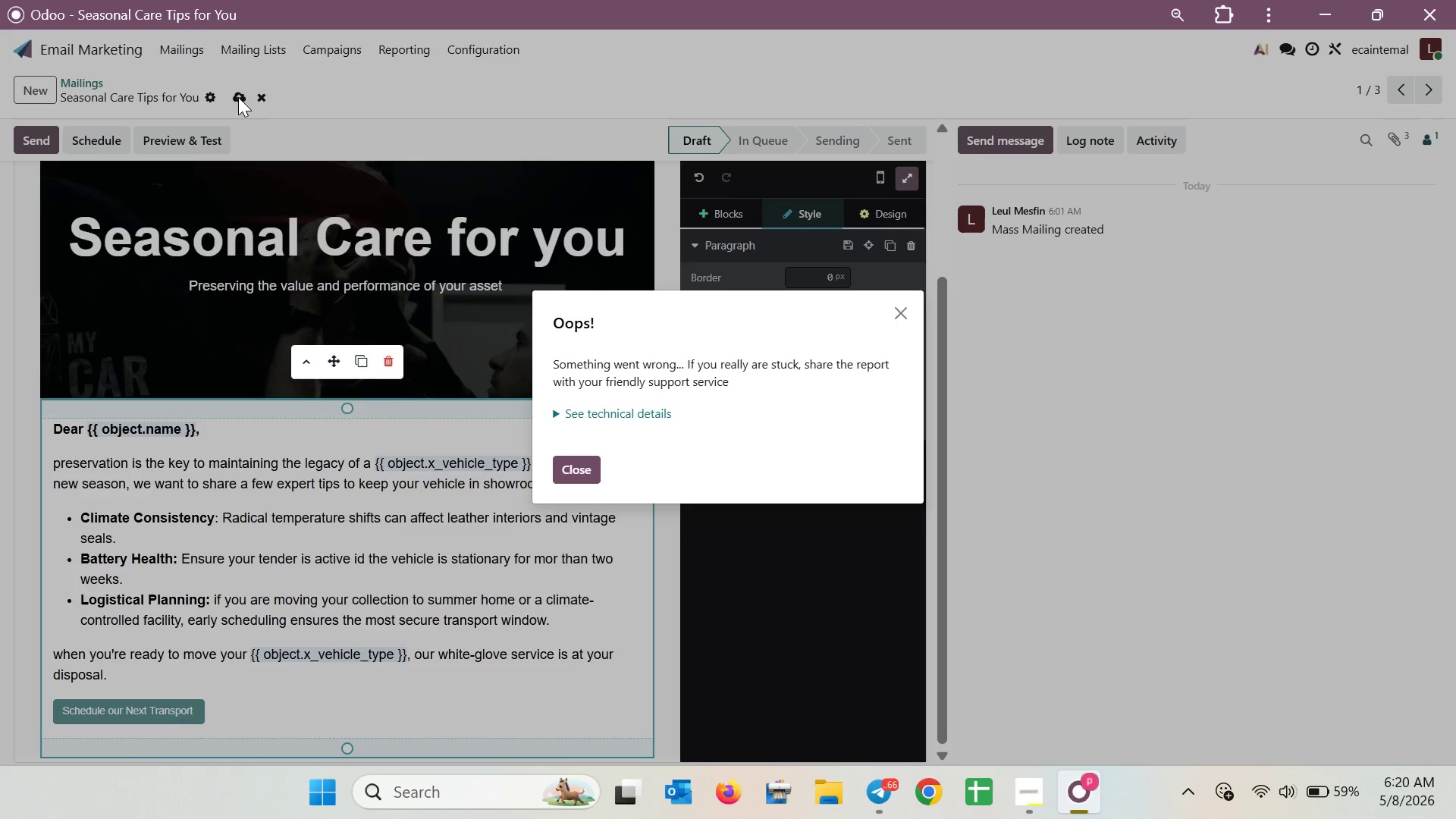 
left_click([906, 320])
 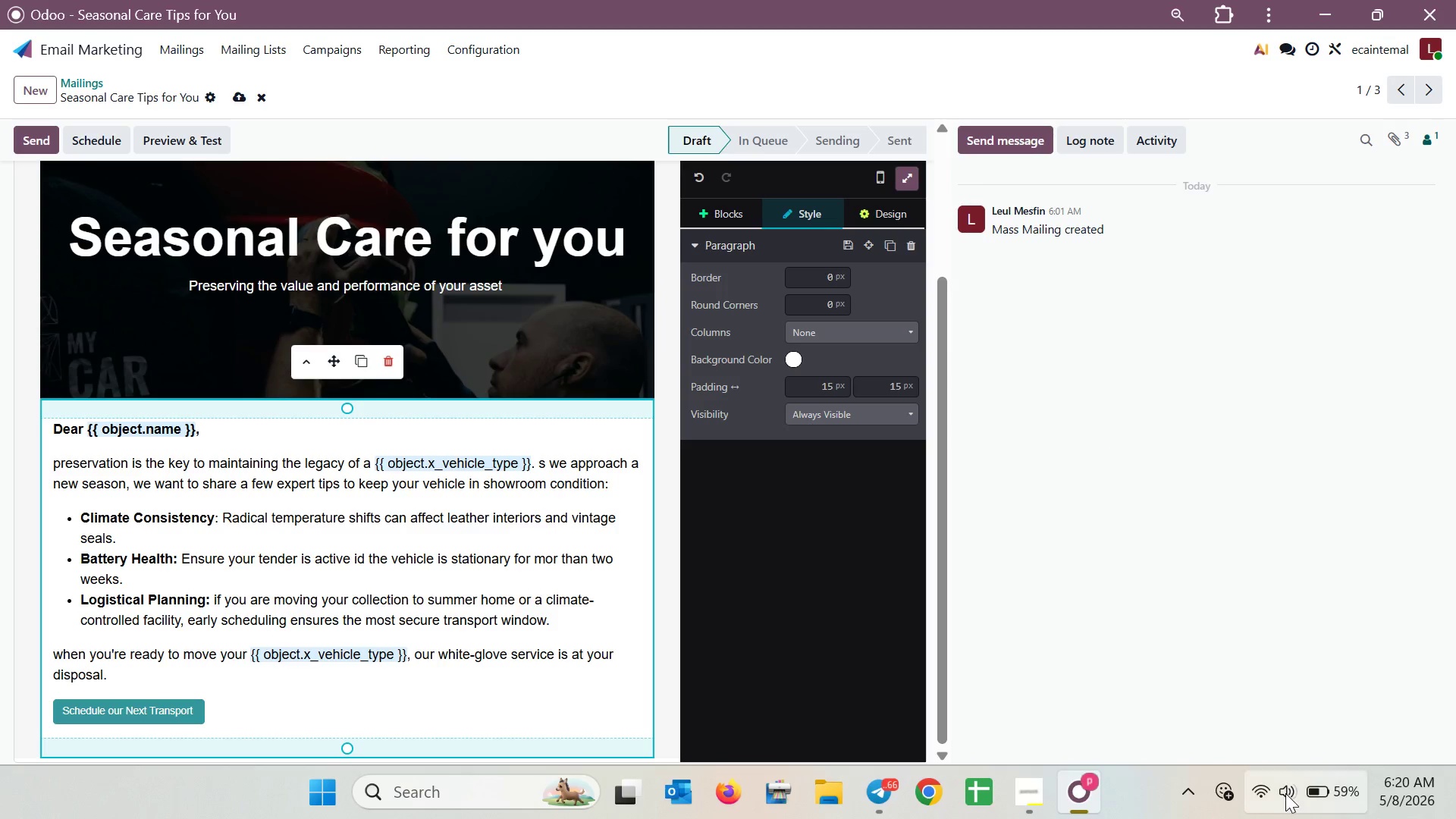 
left_click([1260, 795])
 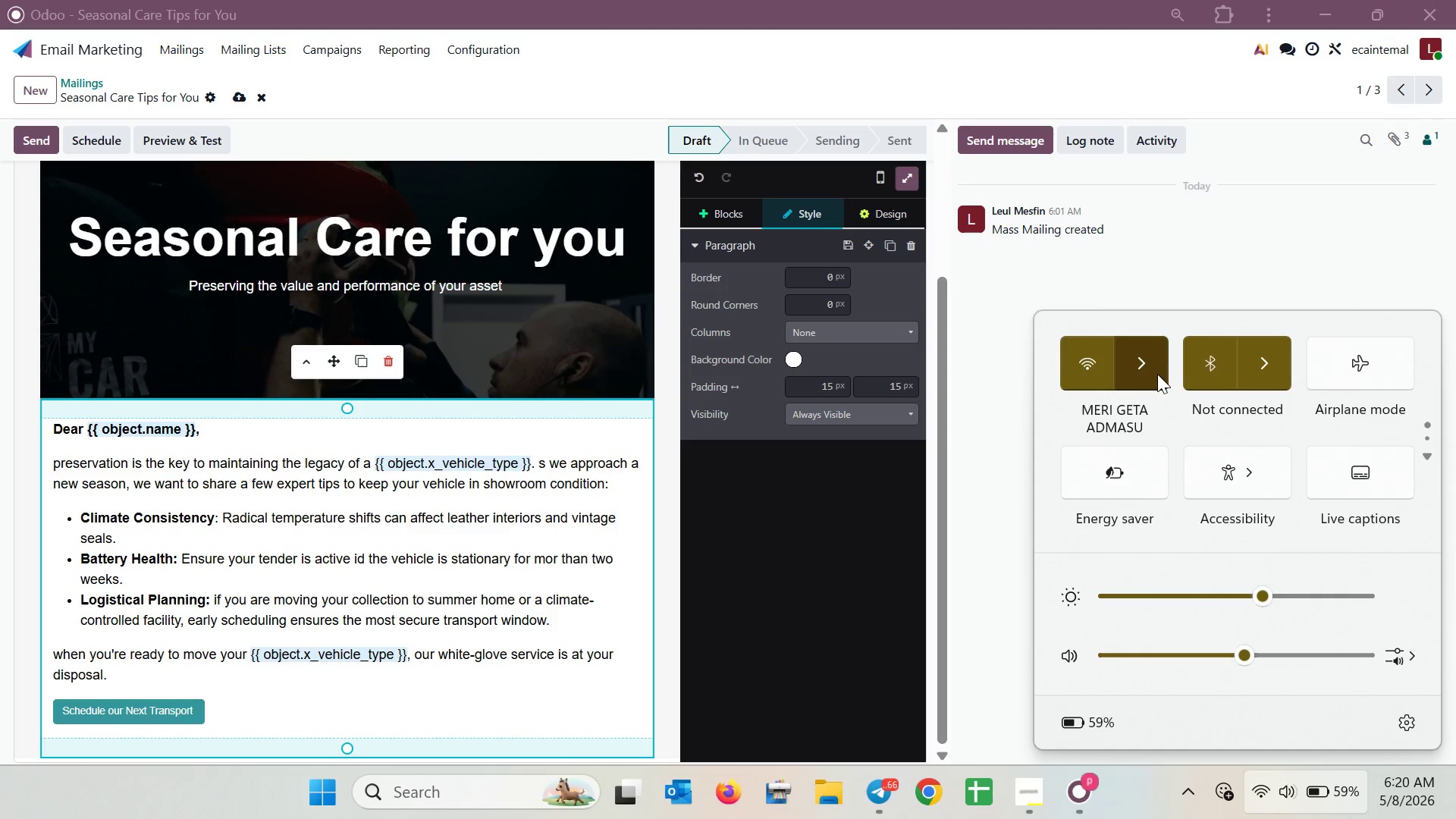 
left_click([1154, 370])
 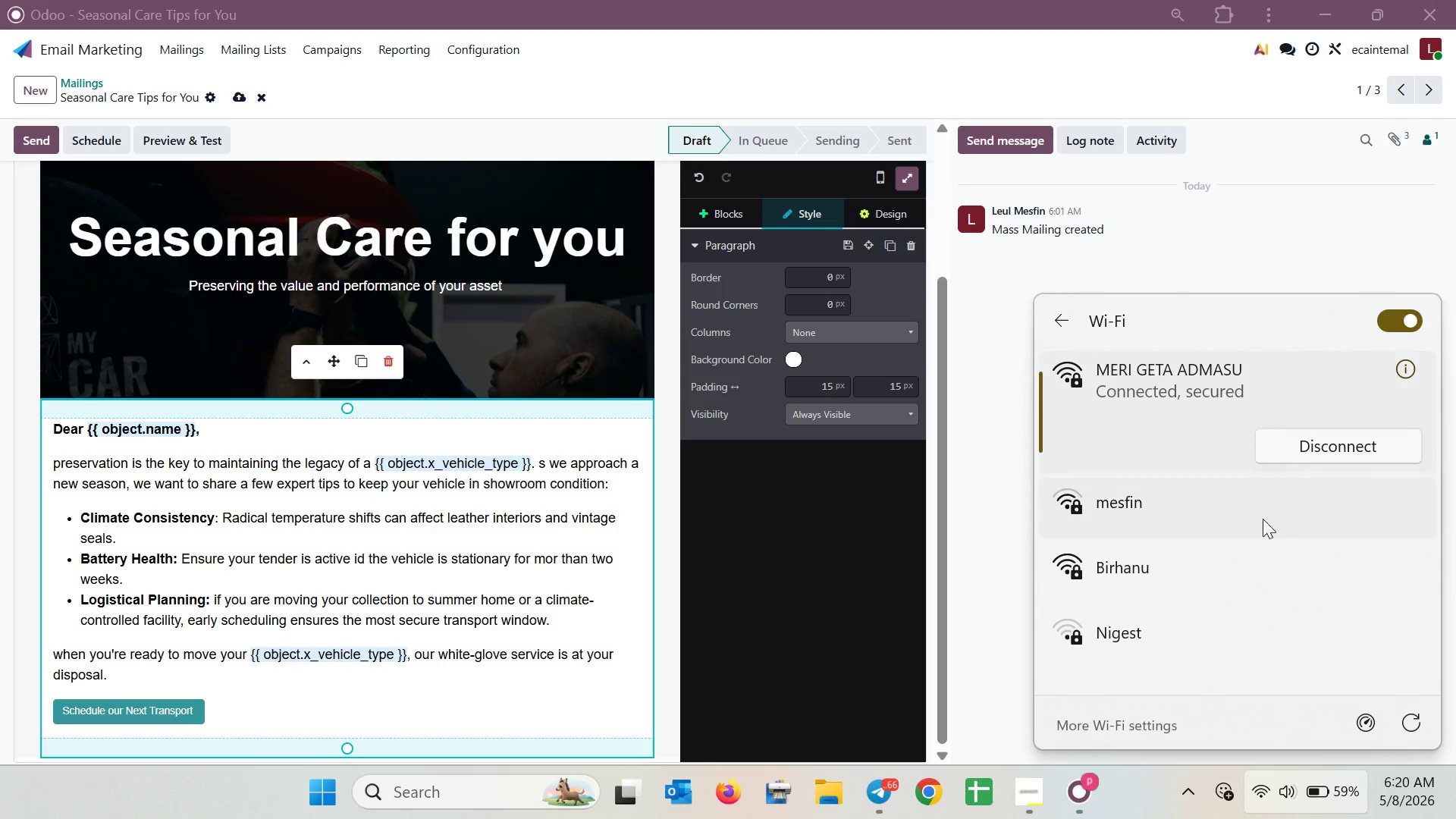 
left_click([1244, 506])
 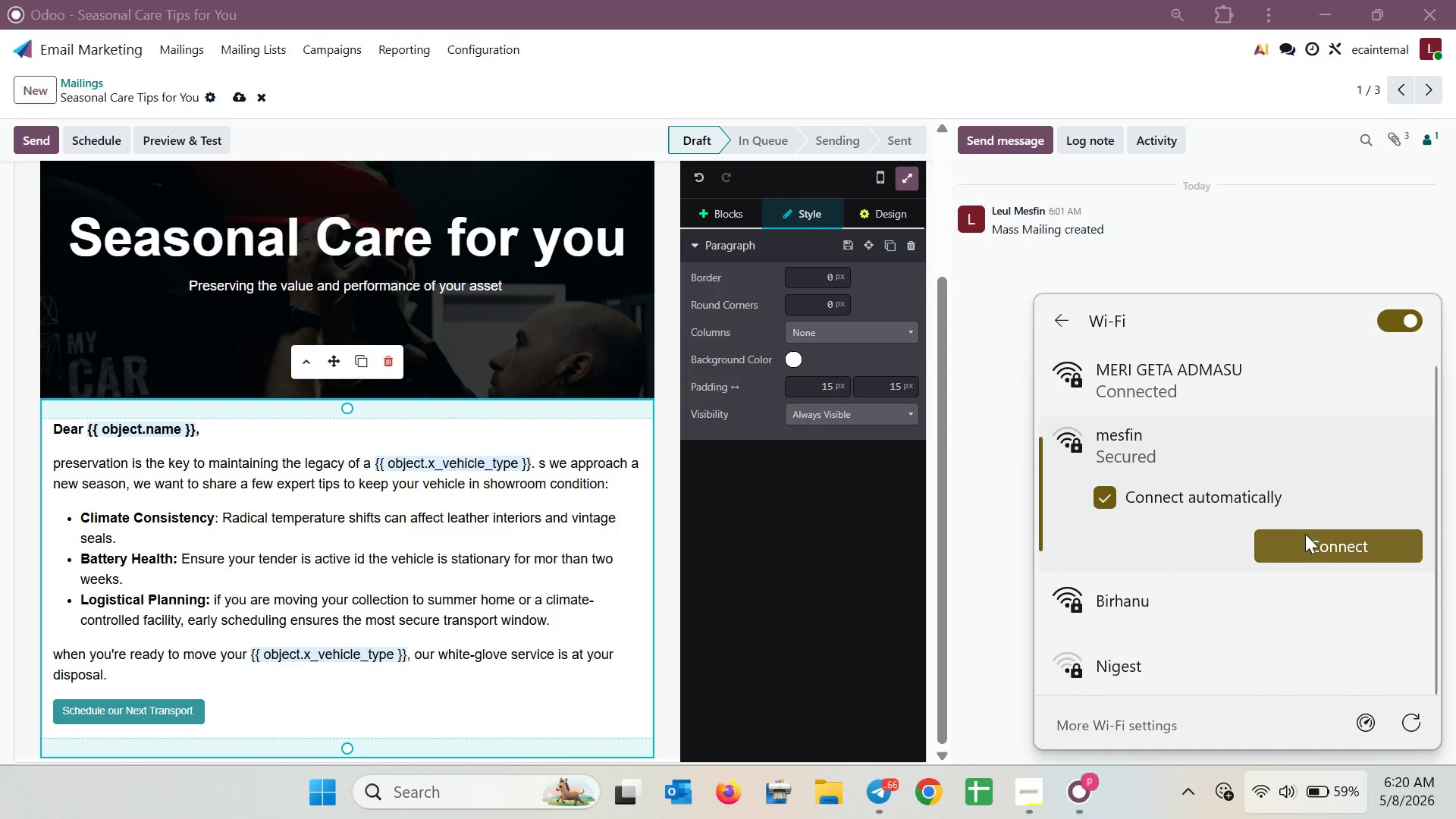 
left_click([1305, 535])
 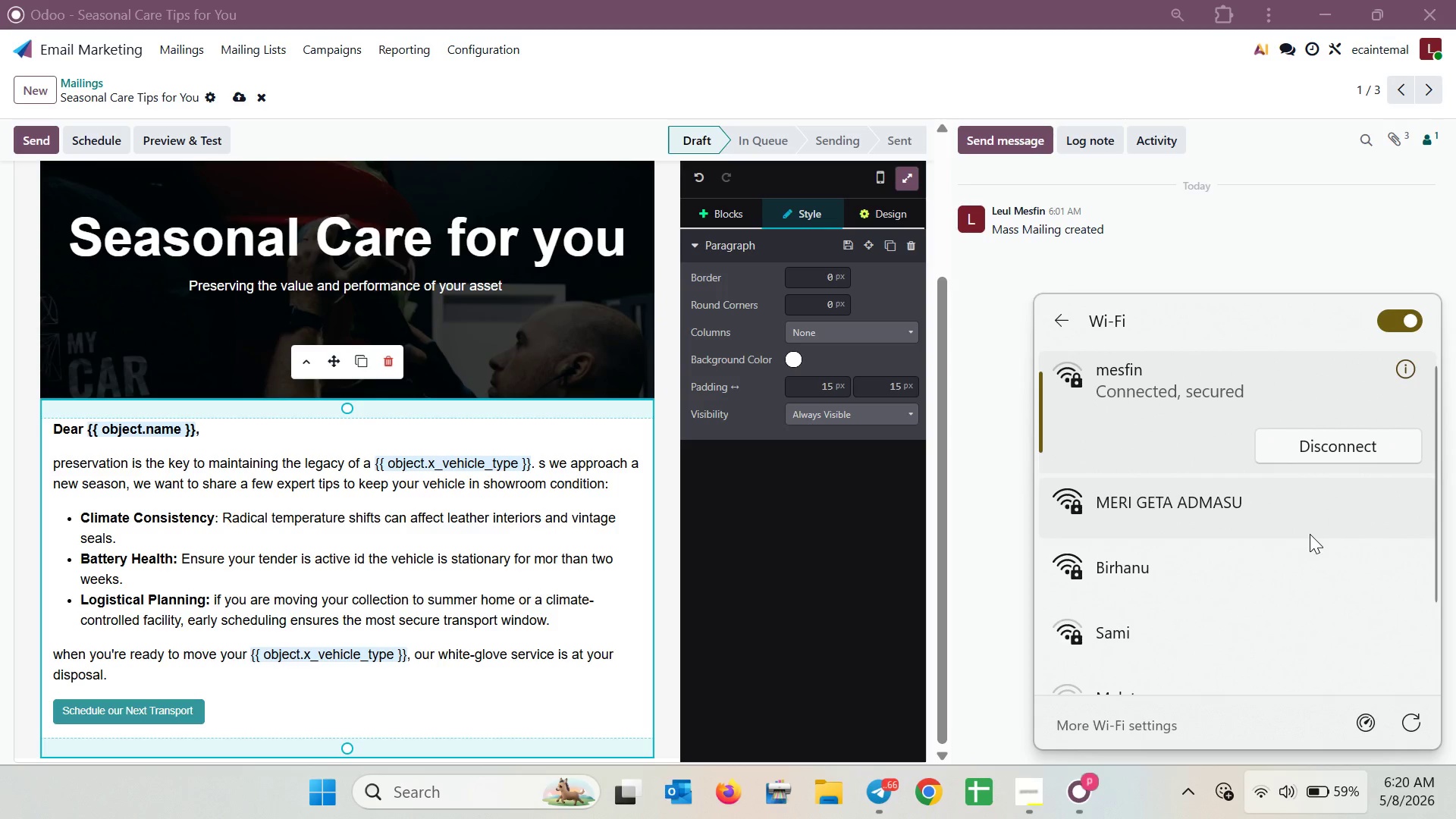 
wait(6.2)
 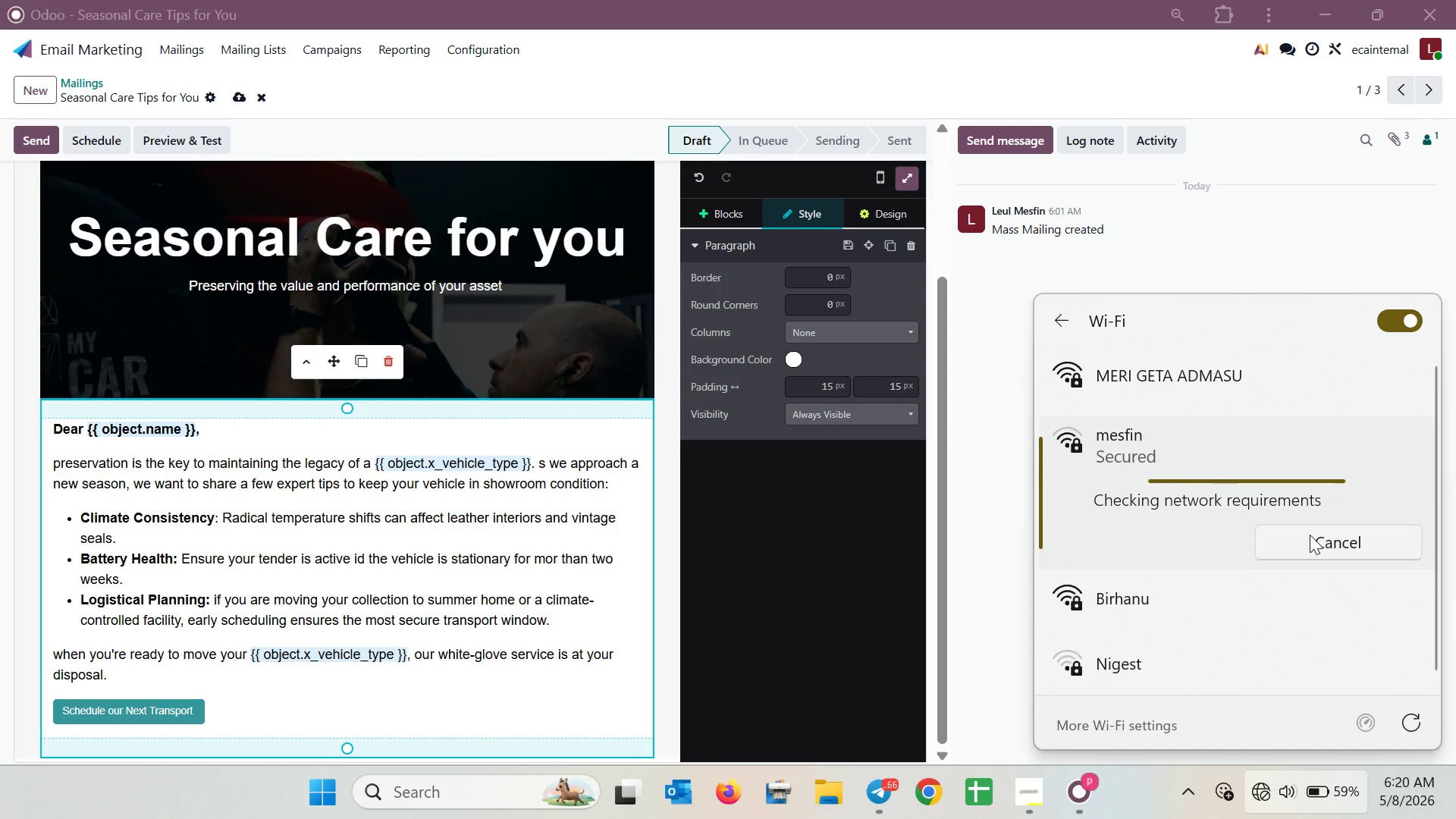 
left_click([1151, 802])
 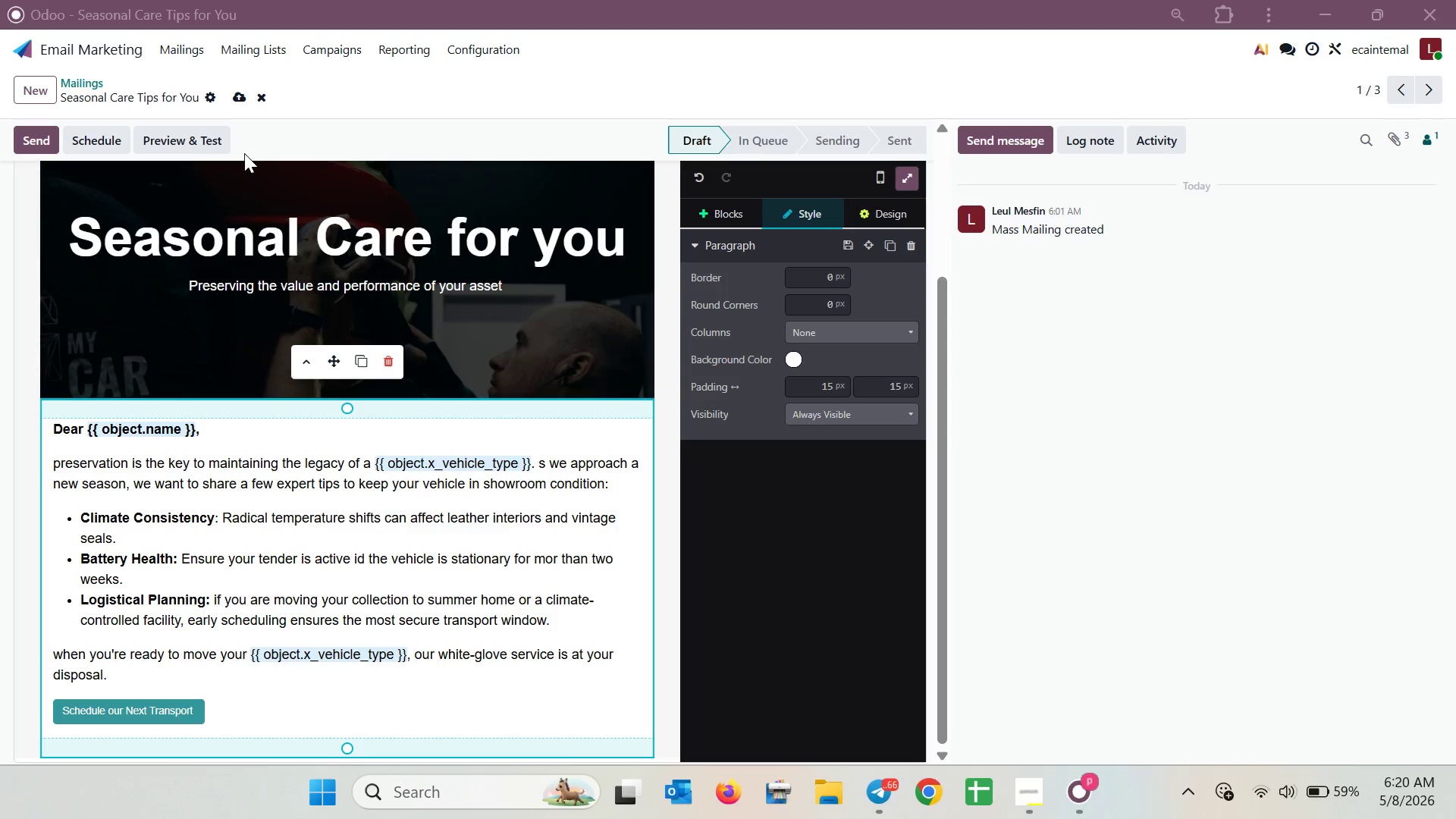 
left_click([239, 99])
 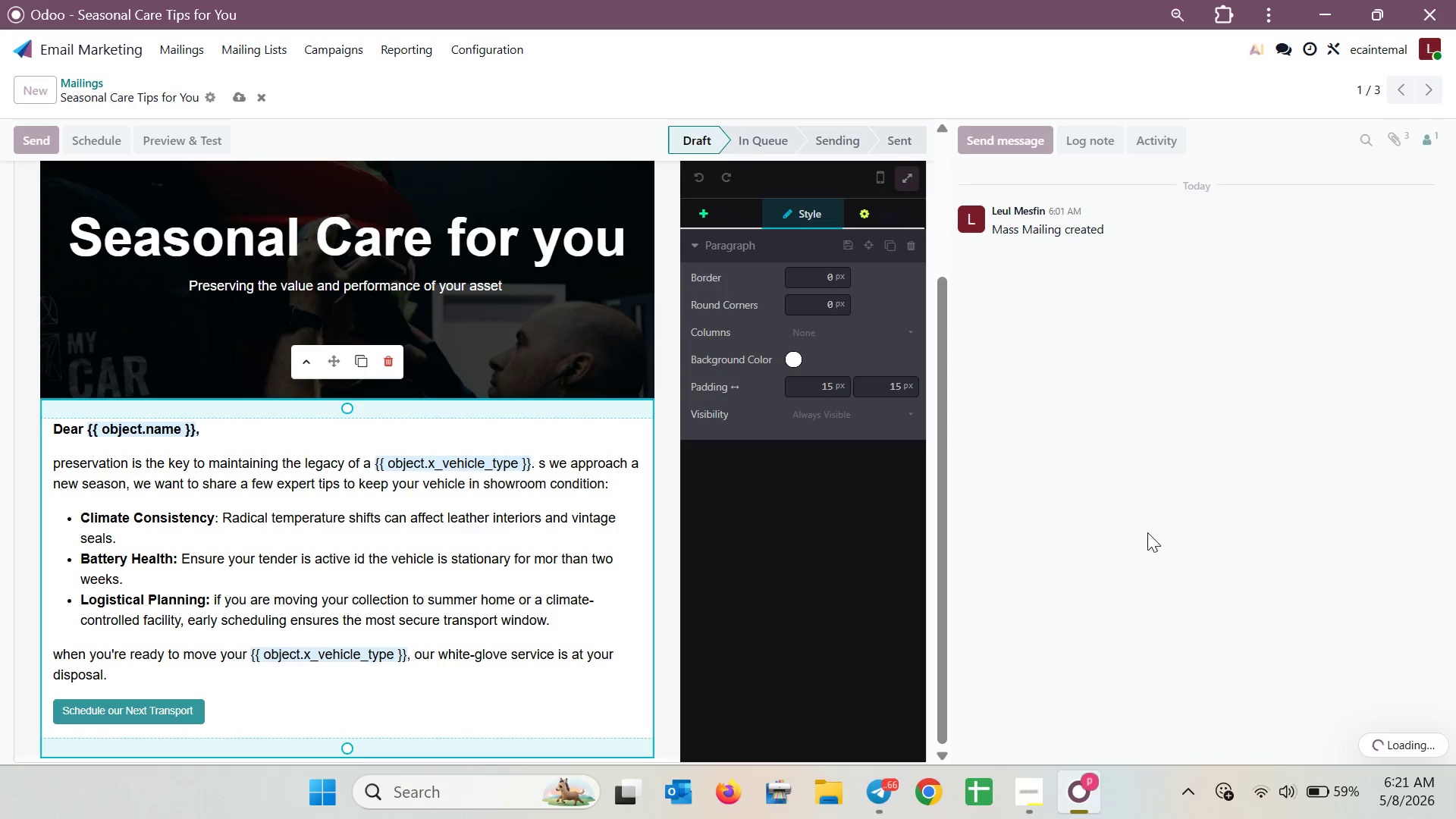 
wait(28.08)
 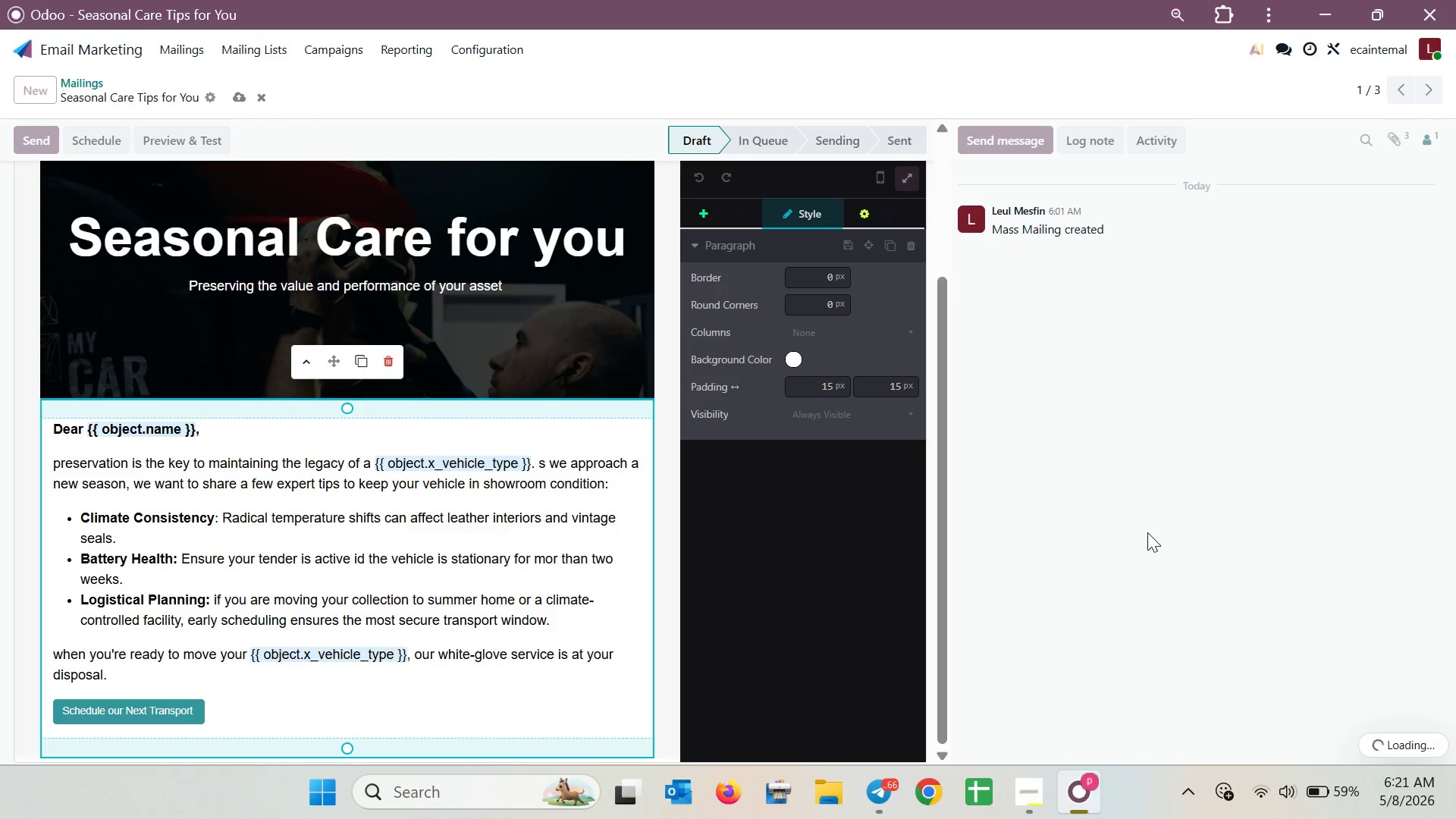 
left_click([615, 414])
 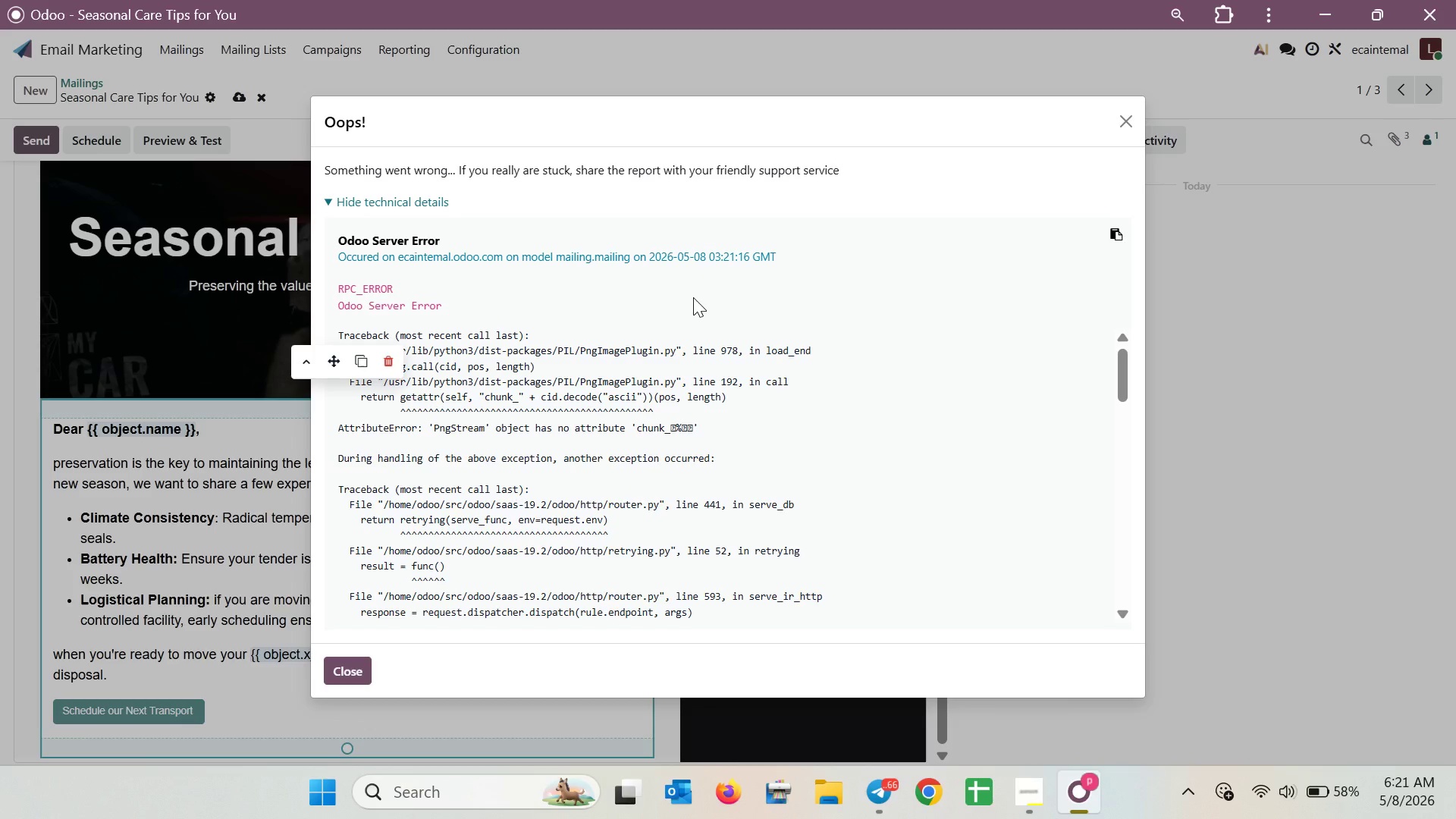 
wait(24.31)
 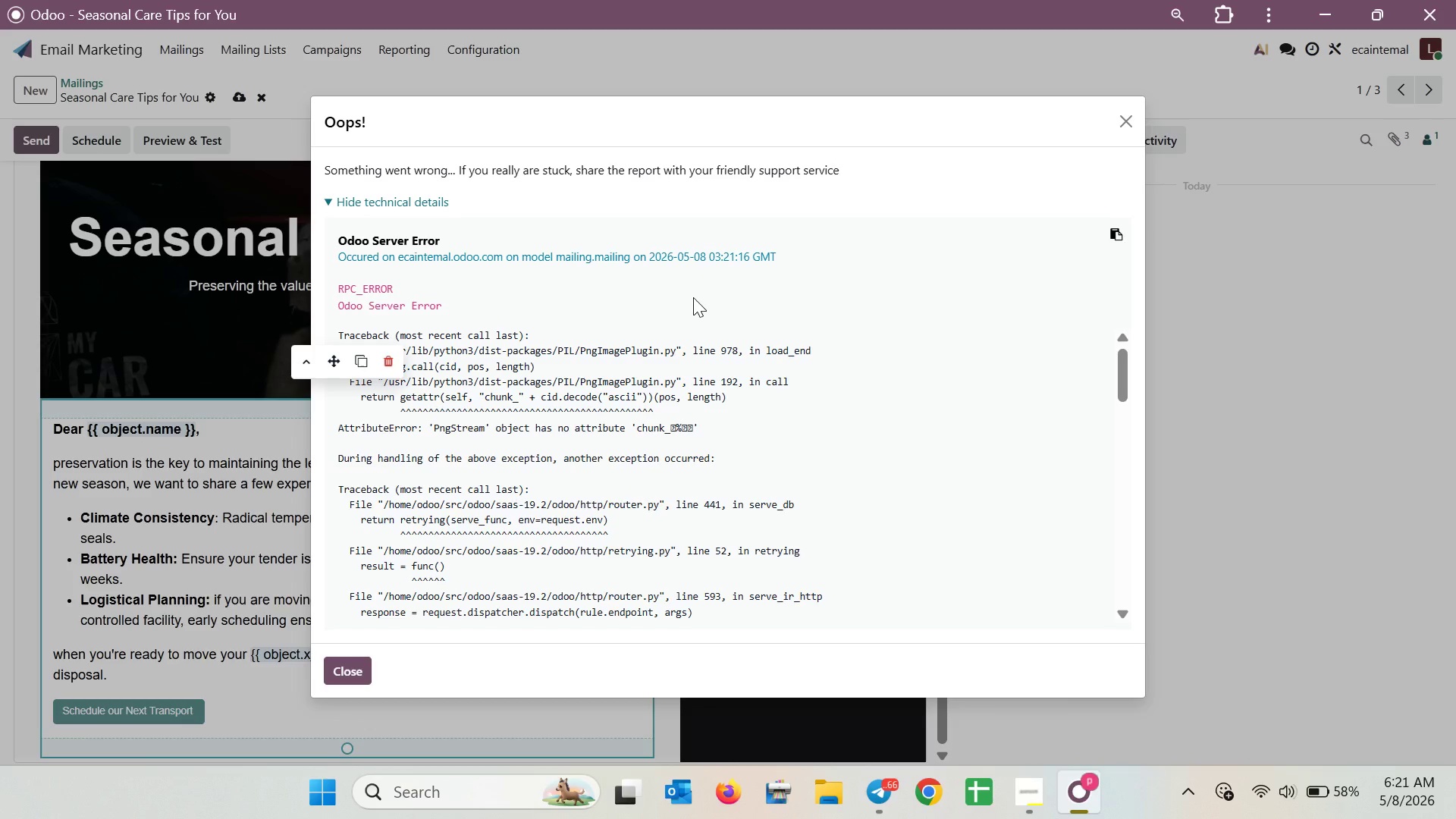 
scroll: coordinate [901, 367], scroll_direction: down, amount: 5.0
 